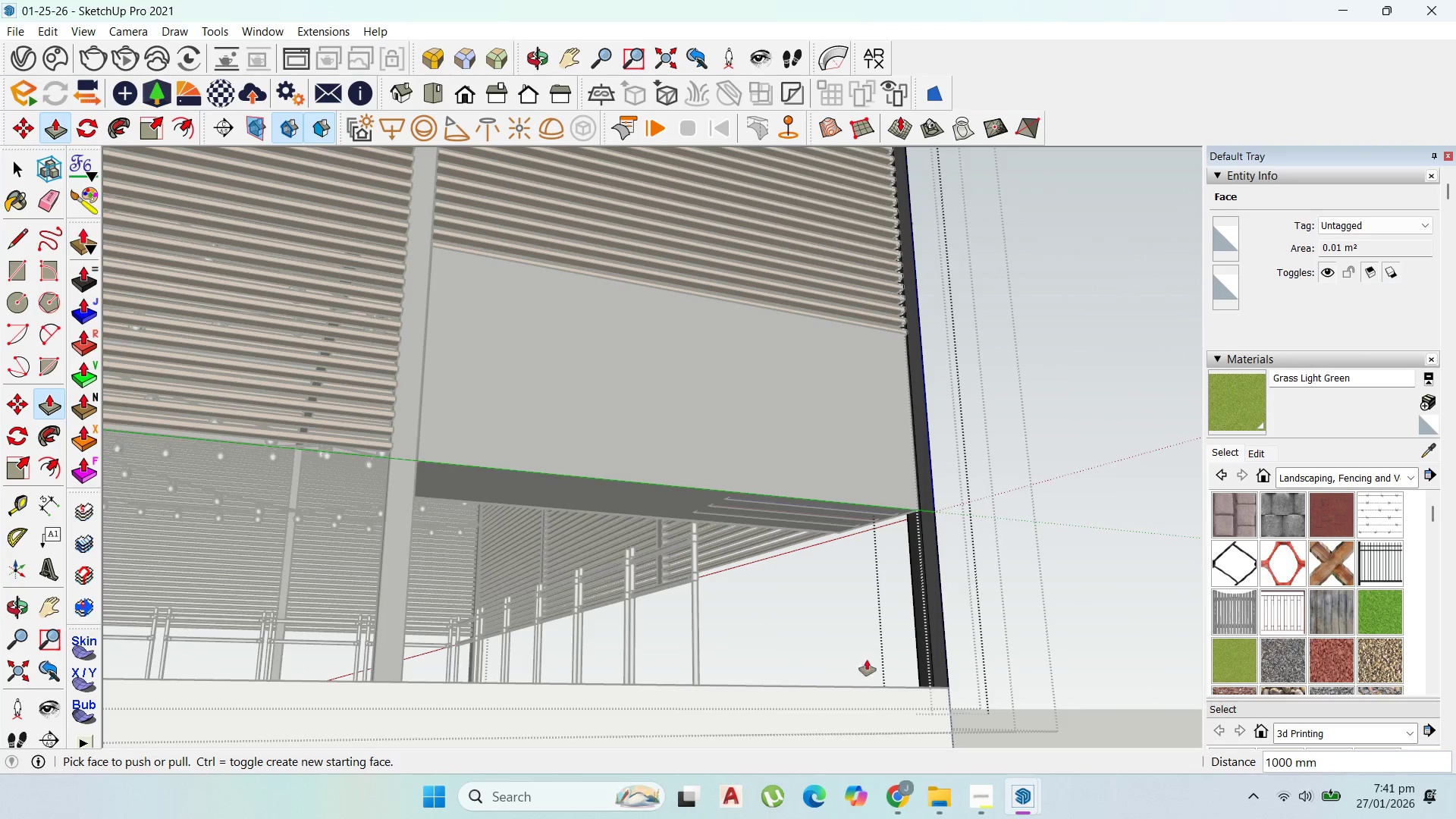 
scroll: coordinate [990, 488], scroll_direction: down, amount: 20.0
 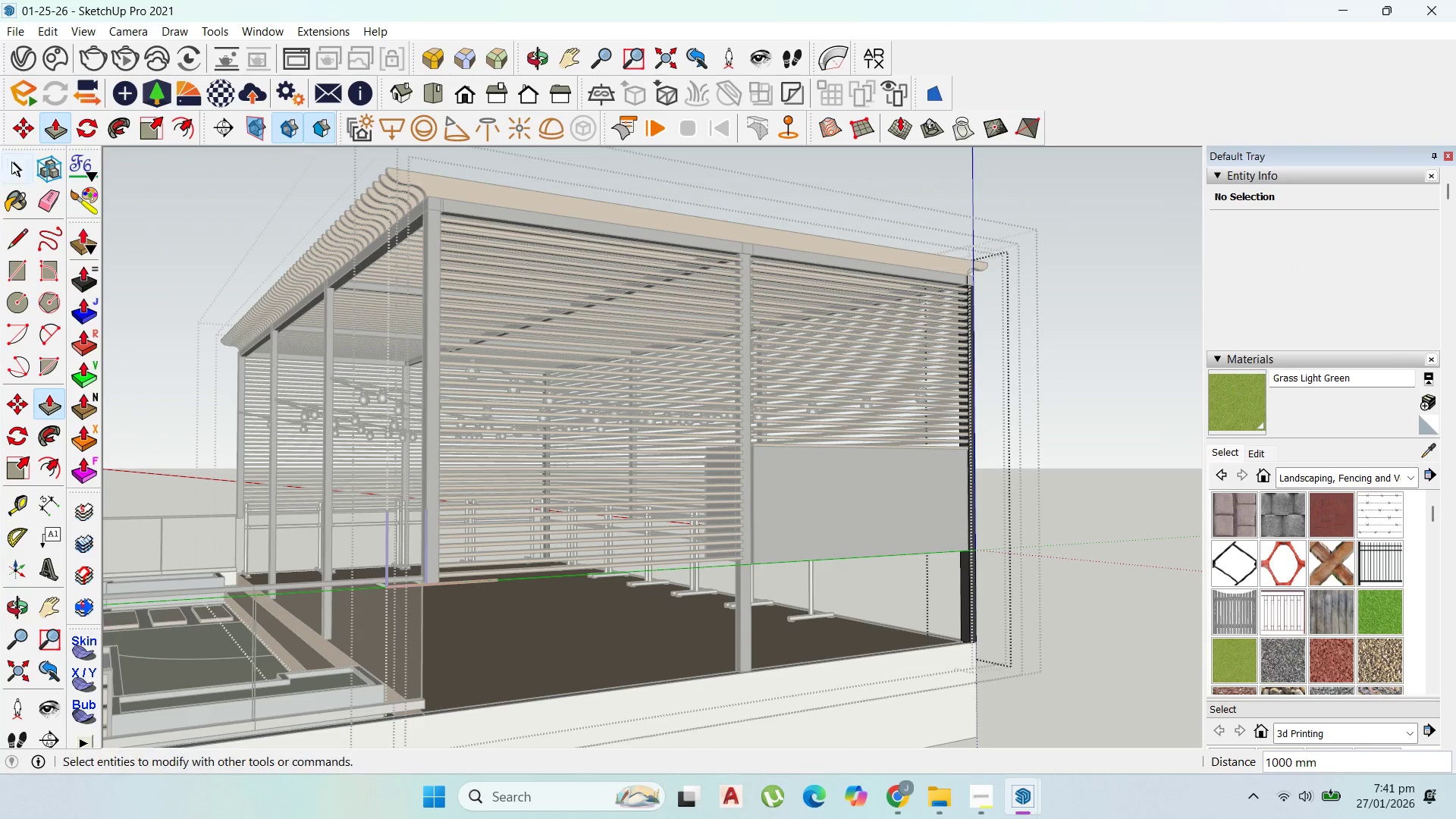 
left_click_drag(start_coordinate=[22, 159], to_coordinate=[27, 159])
 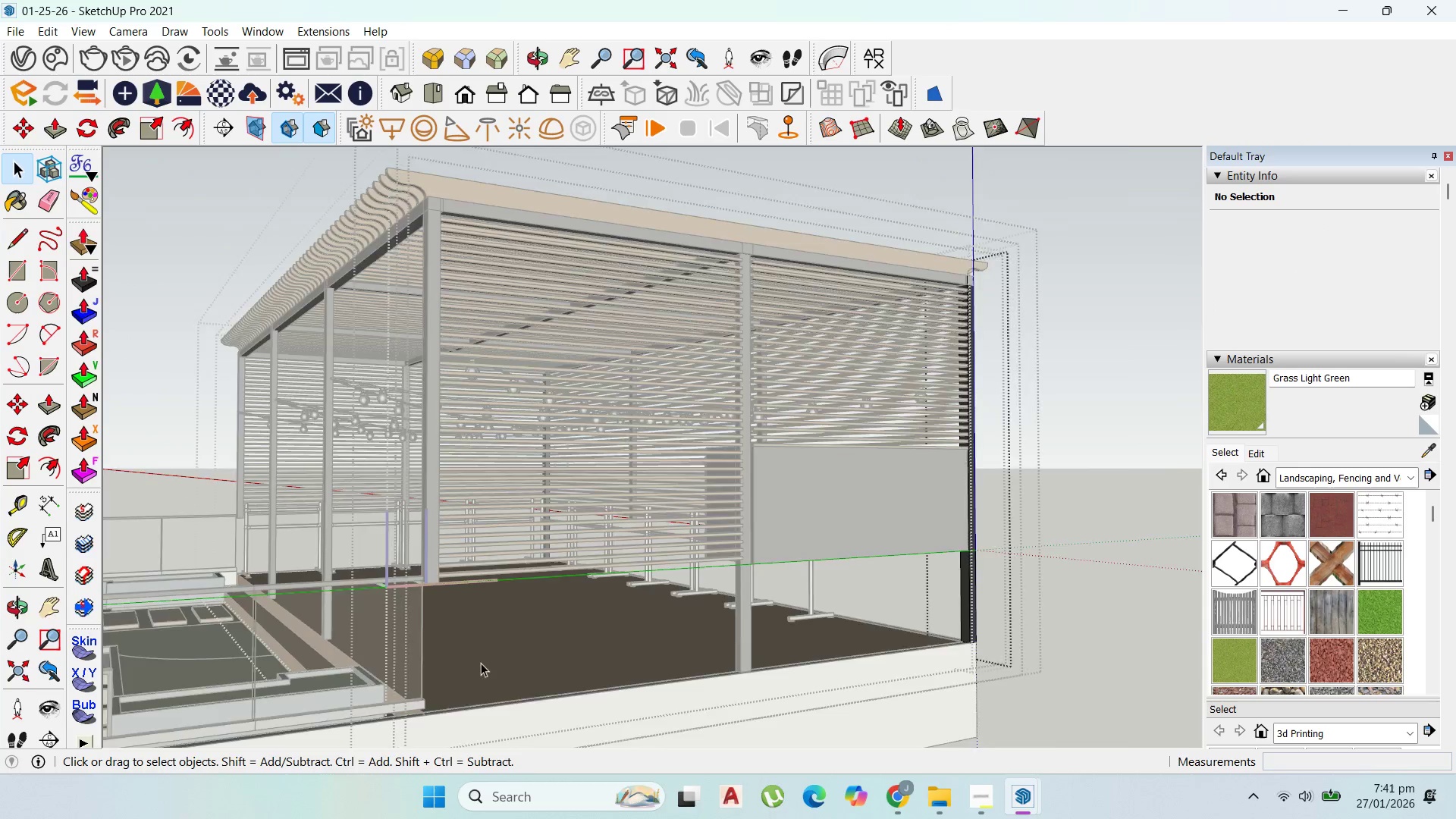 
scroll: coordinate [334, 483], scroll_direction: up, amount: 6.0
 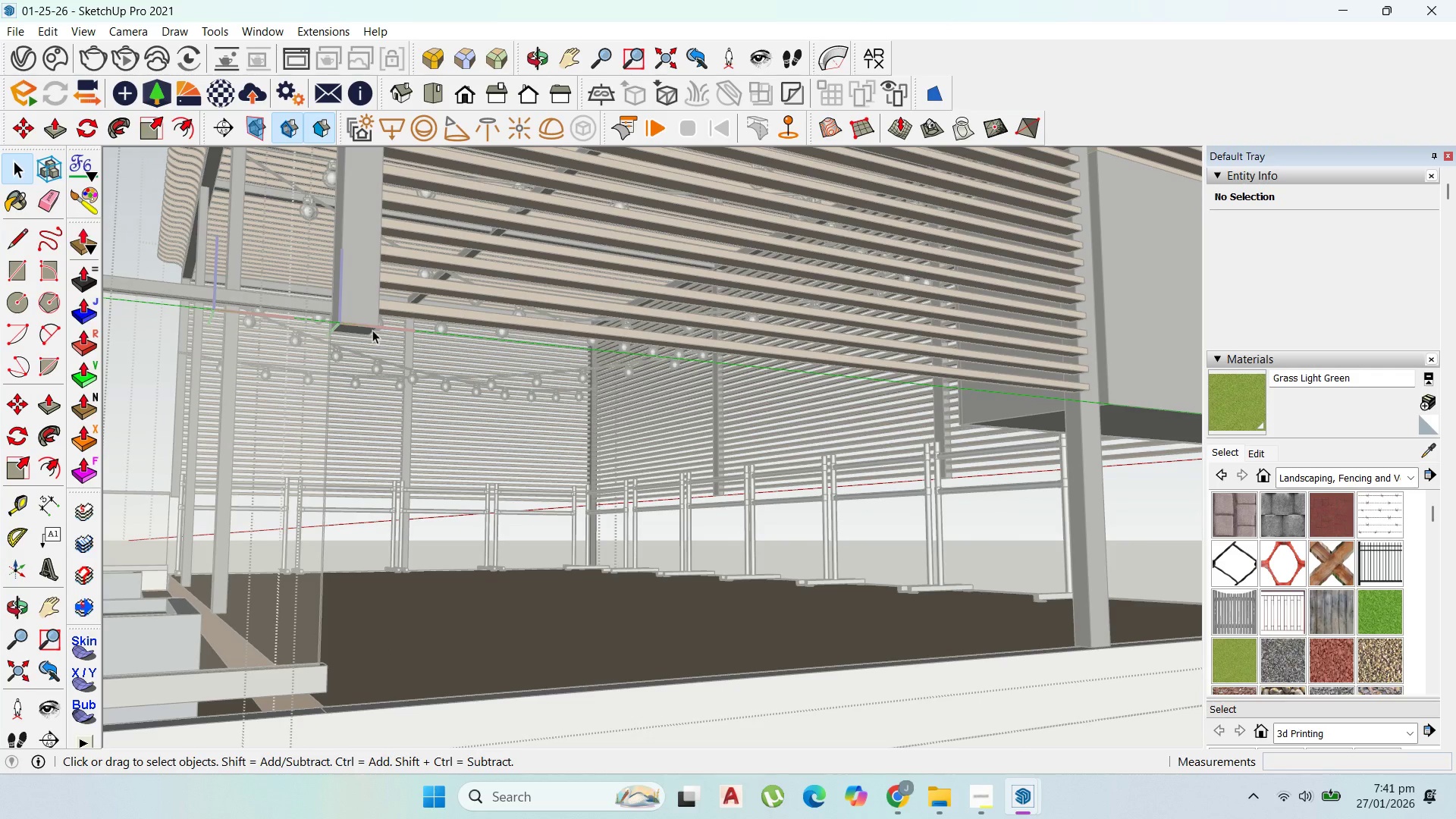 
left_click([363, 325])
 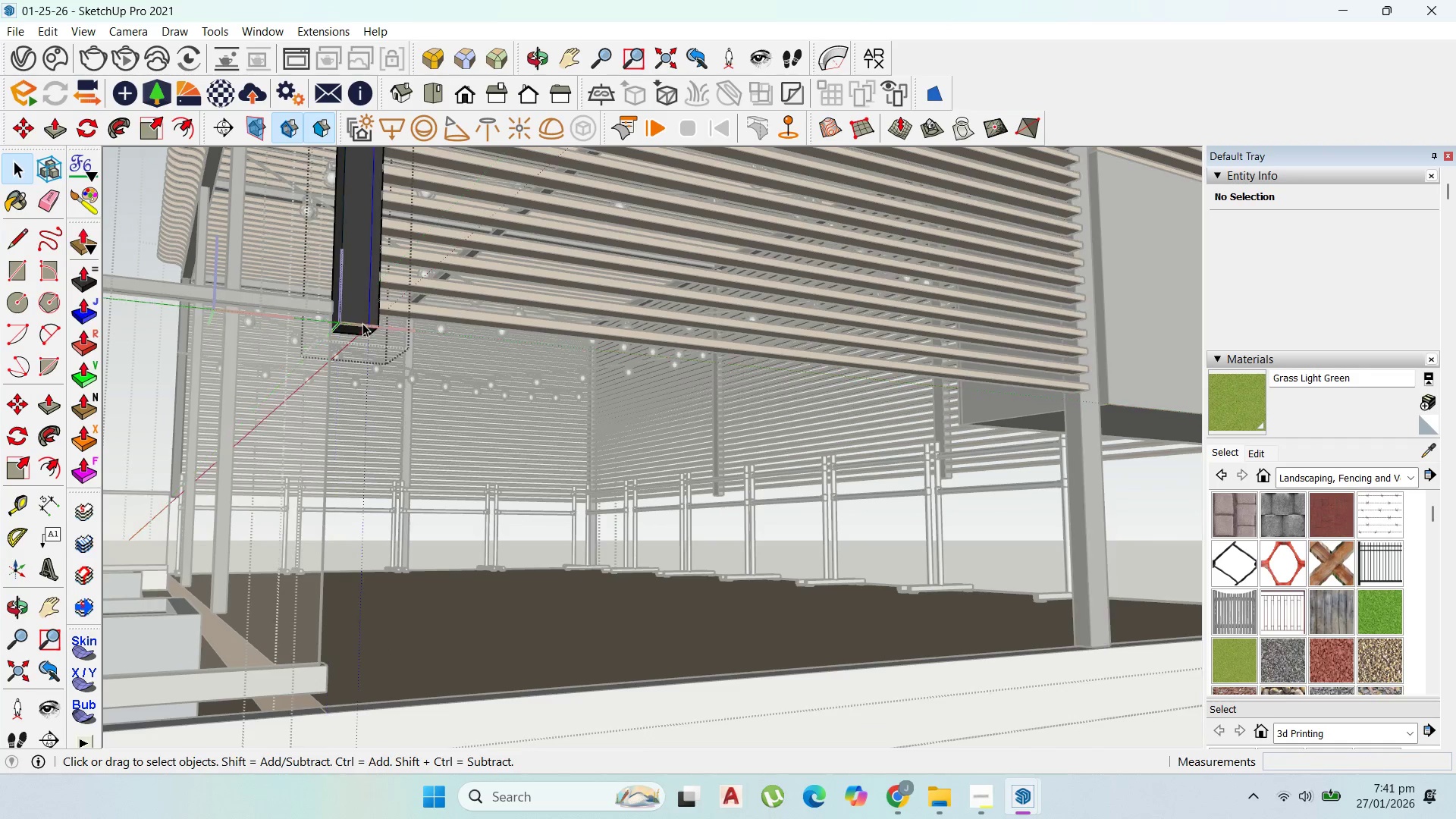 
triple_click([362, 323])
 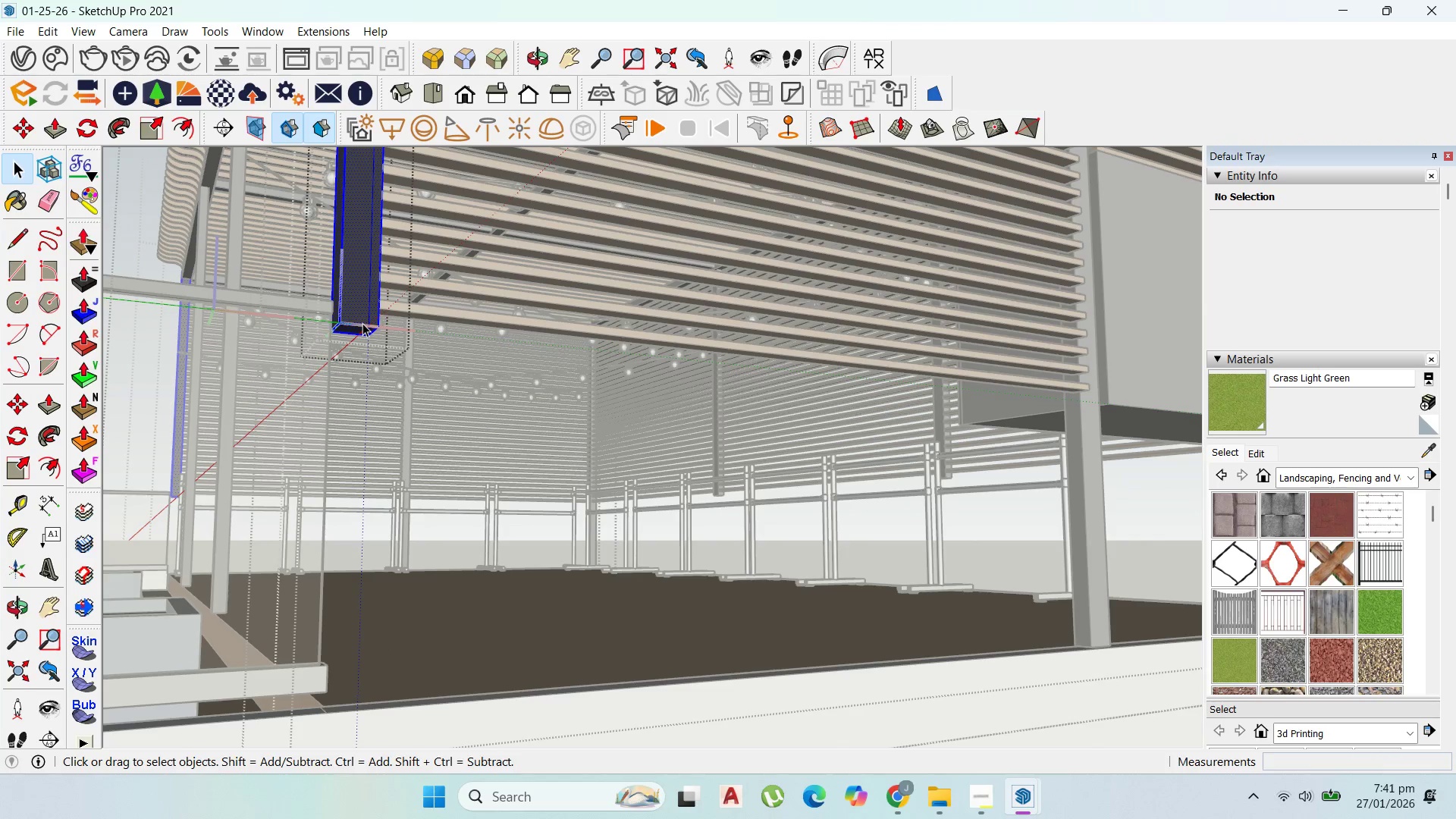 
triple_click([362, 323])
 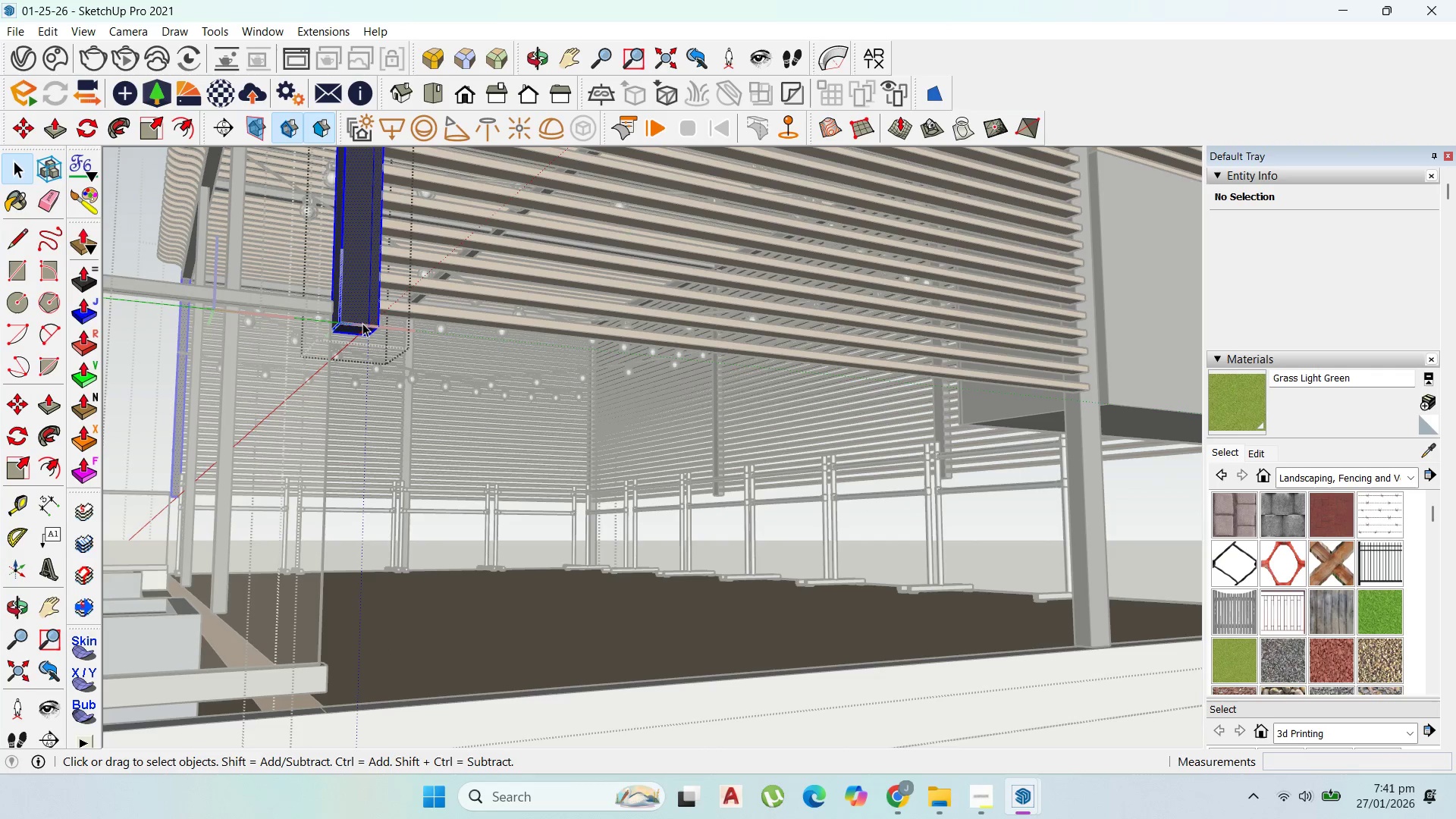 
triple_click([362, 323])
 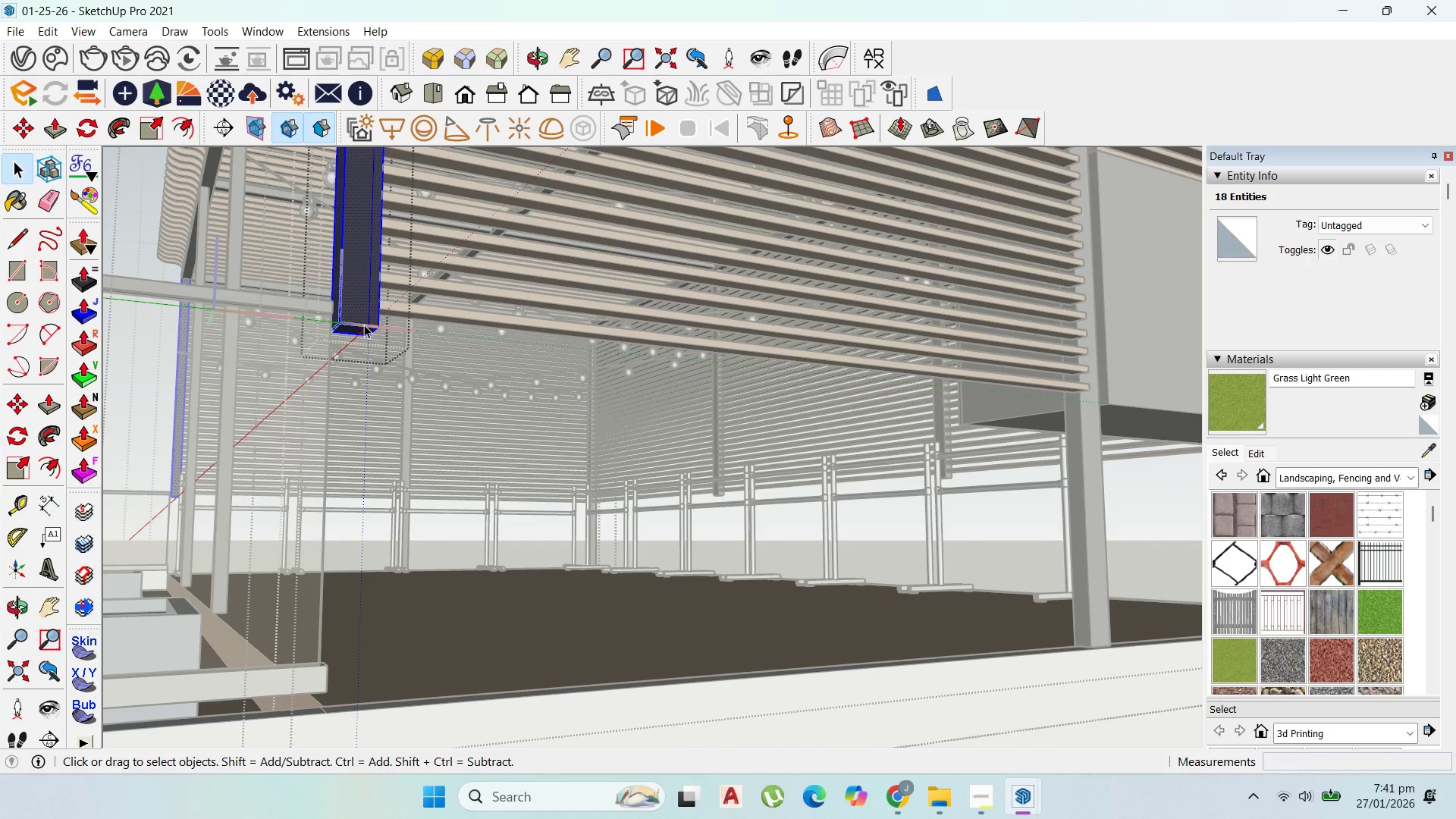 
key(P)
 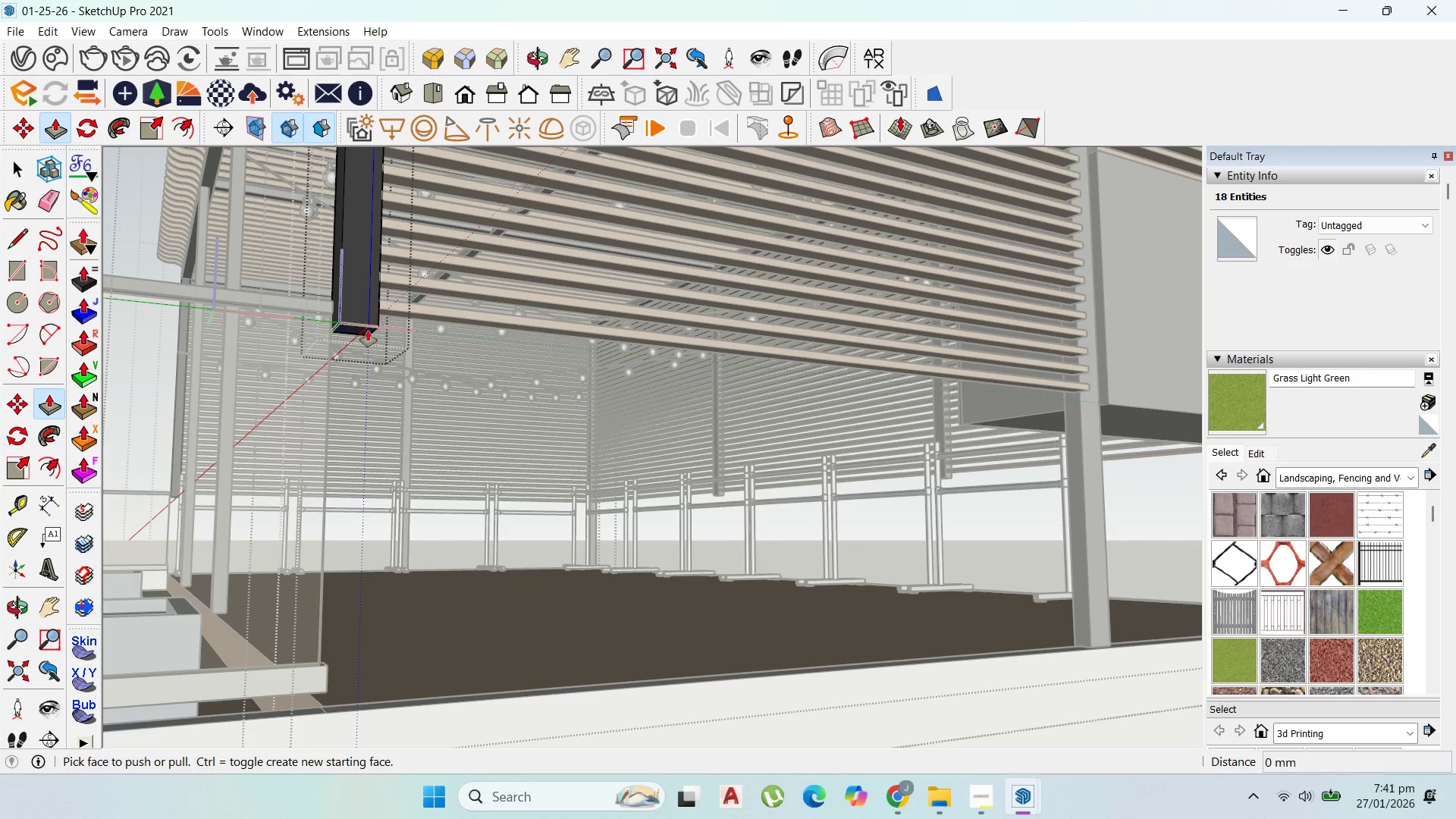 
left_click_drag(start_coordinate=[368, 331], to_coordinate=[485, 678])
 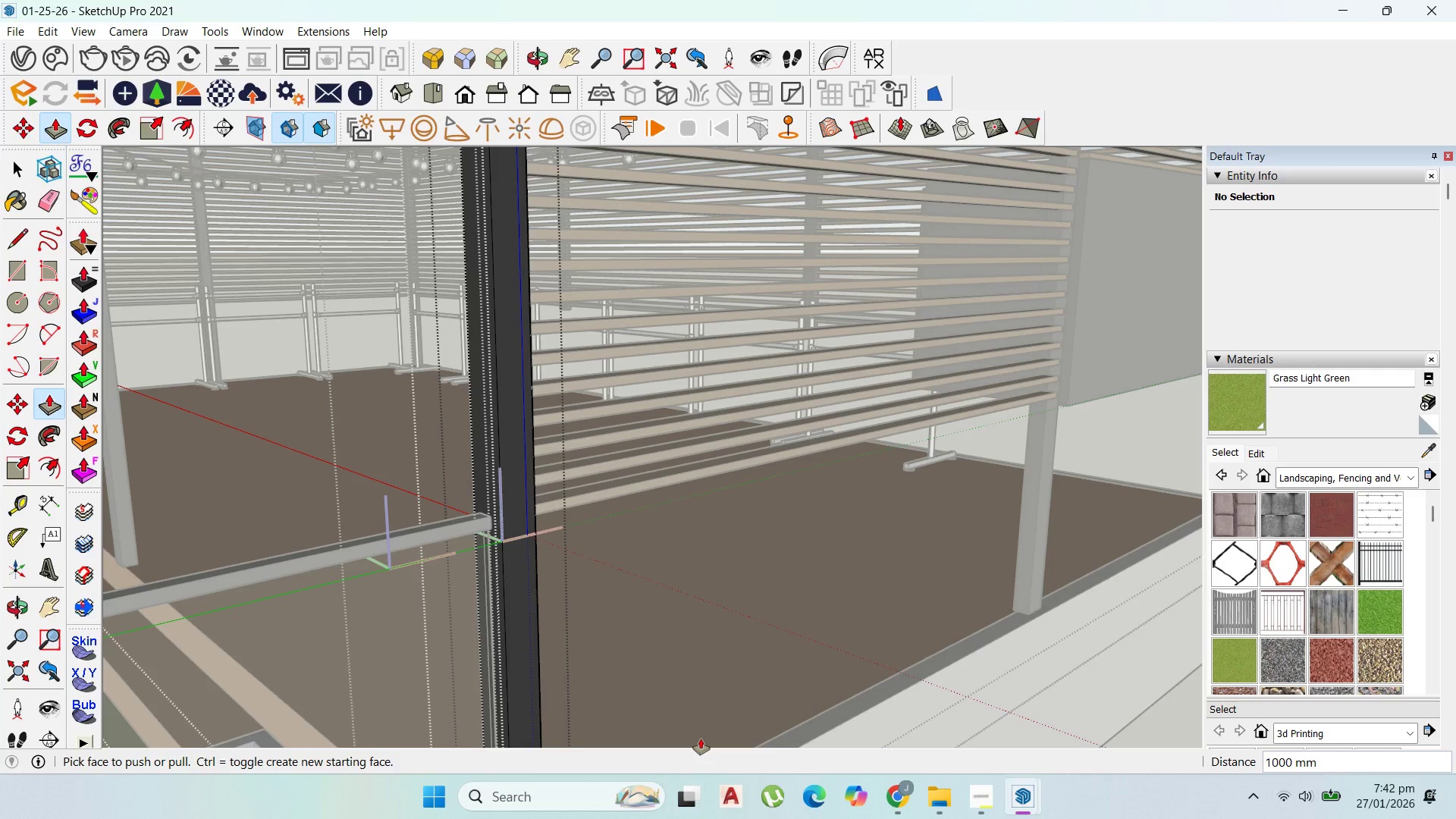 
wait(61.59)
 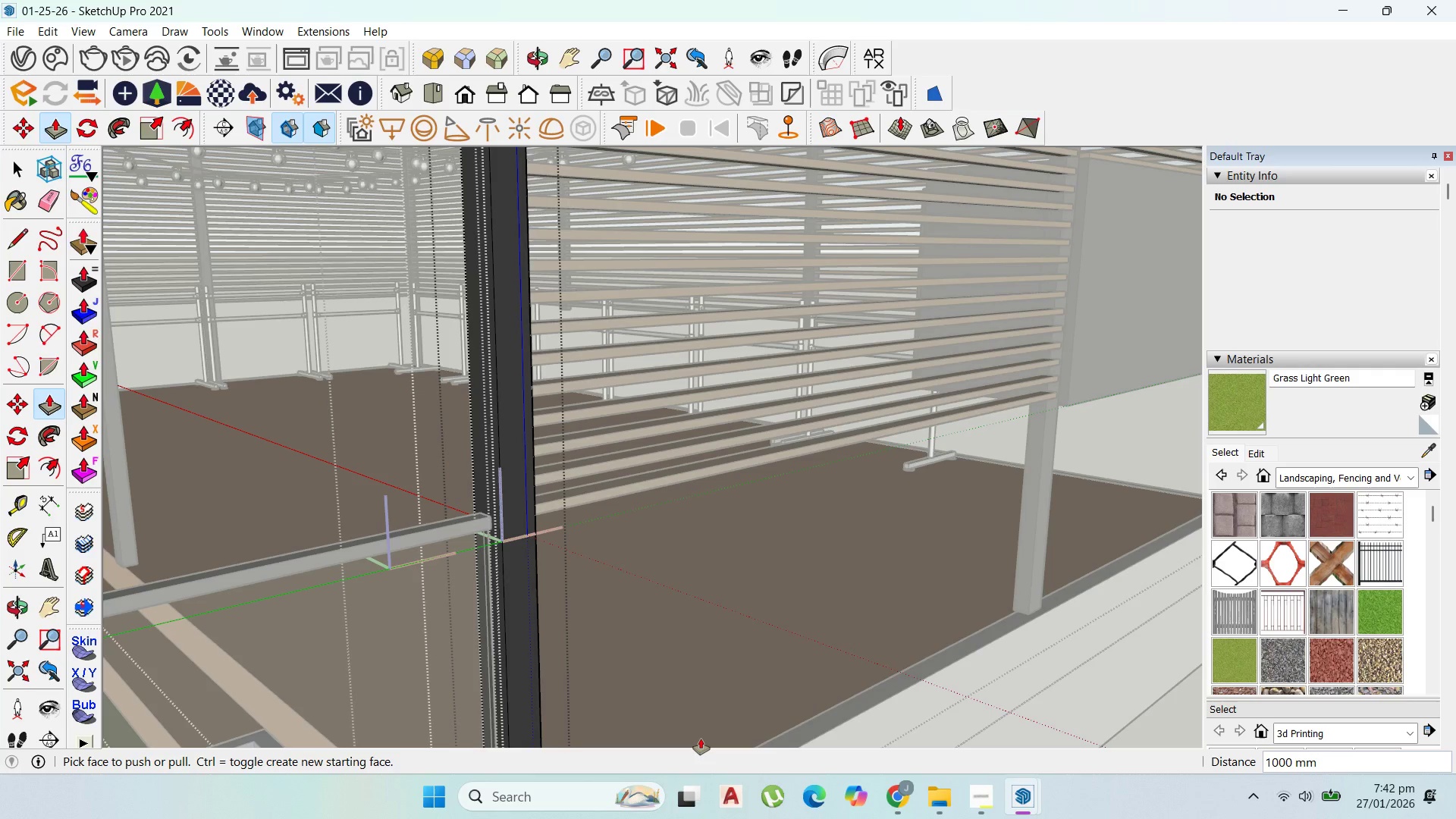 
scroll: coordinate [941, 519], scroll_direction: down, amount: 7.0
 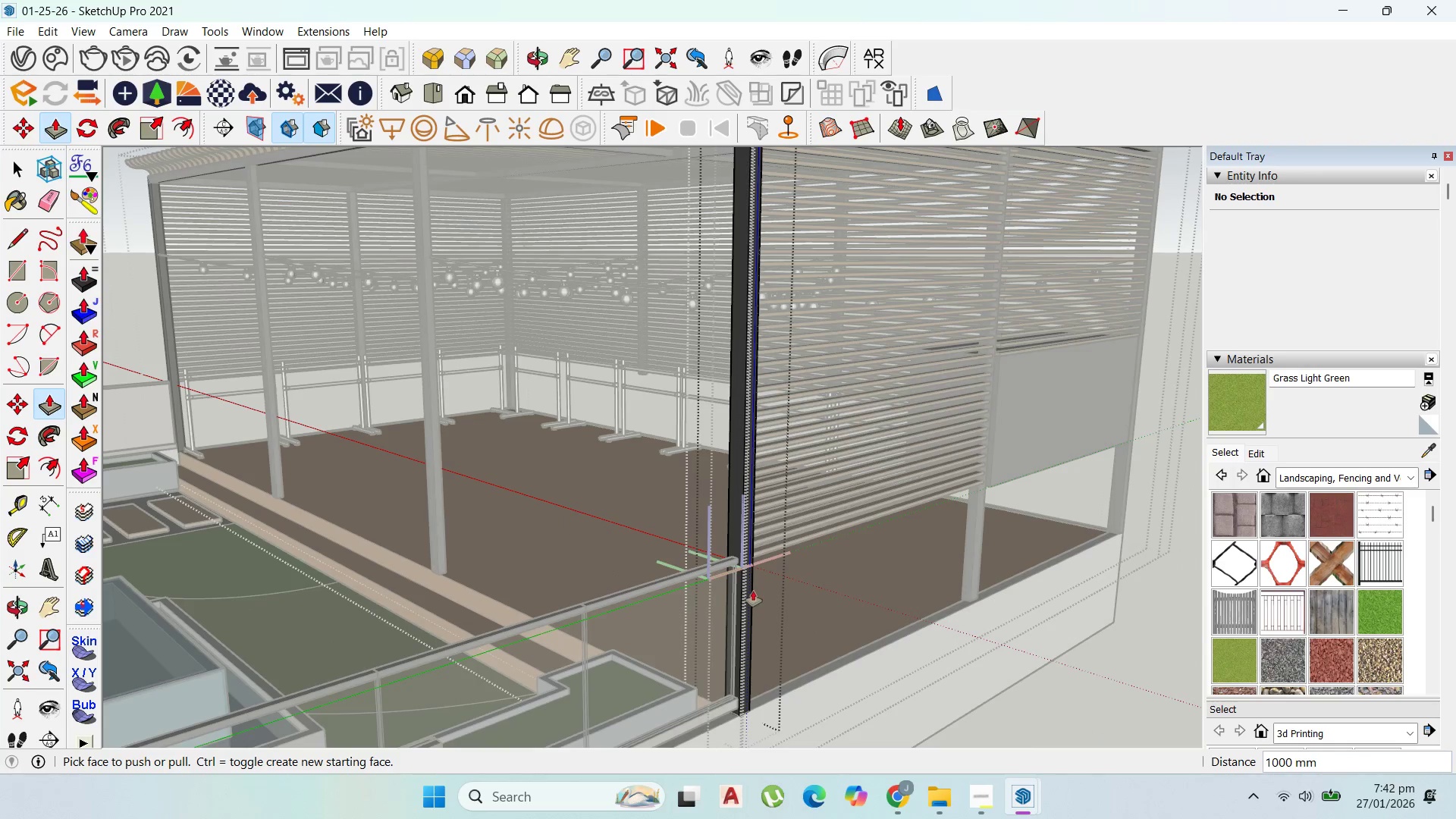 
scroll: coordinate [762, 589], scroll_direction: up, amount: 1.0
 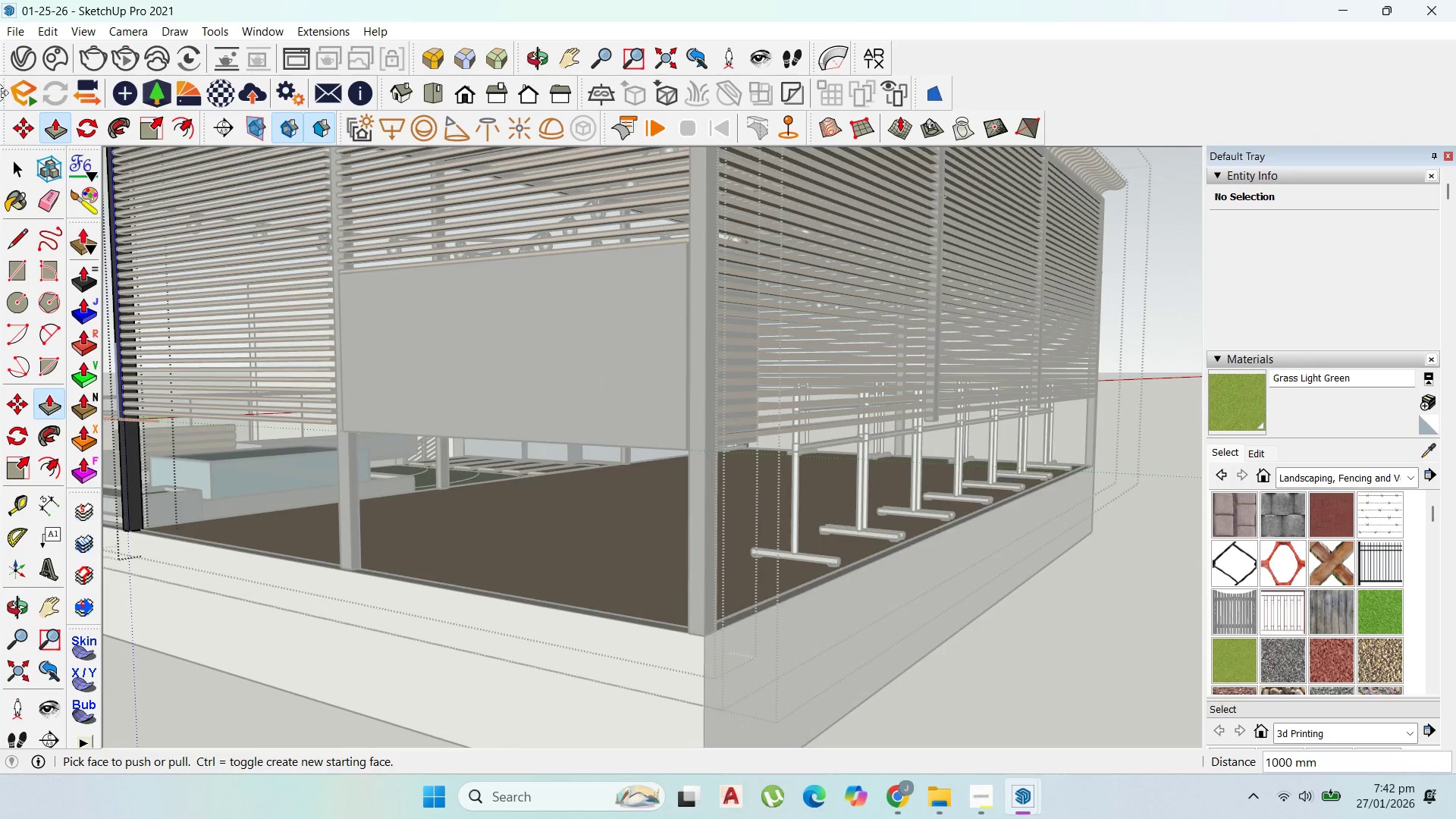 
key(Escape)
 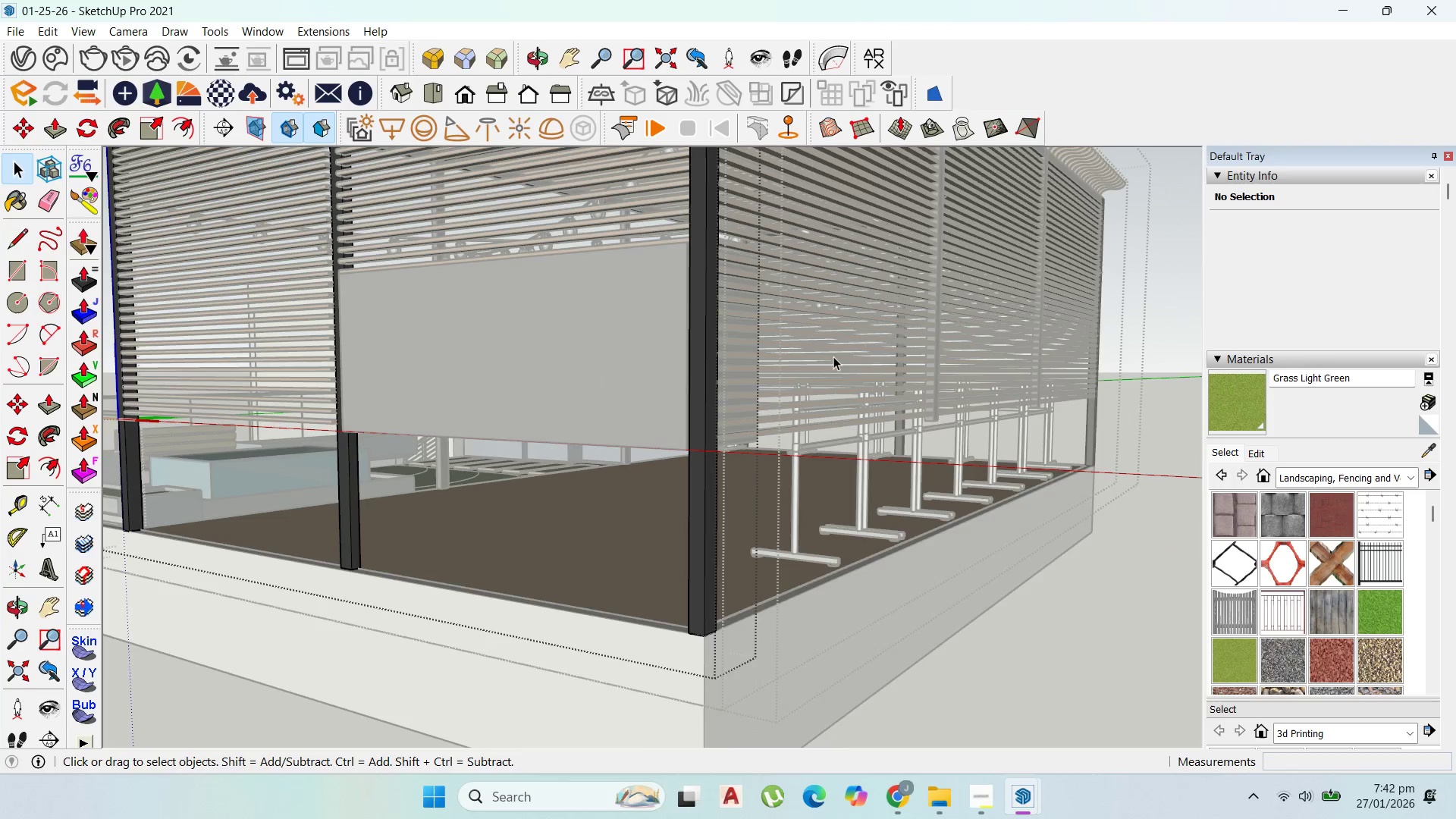 
key(Escape)
 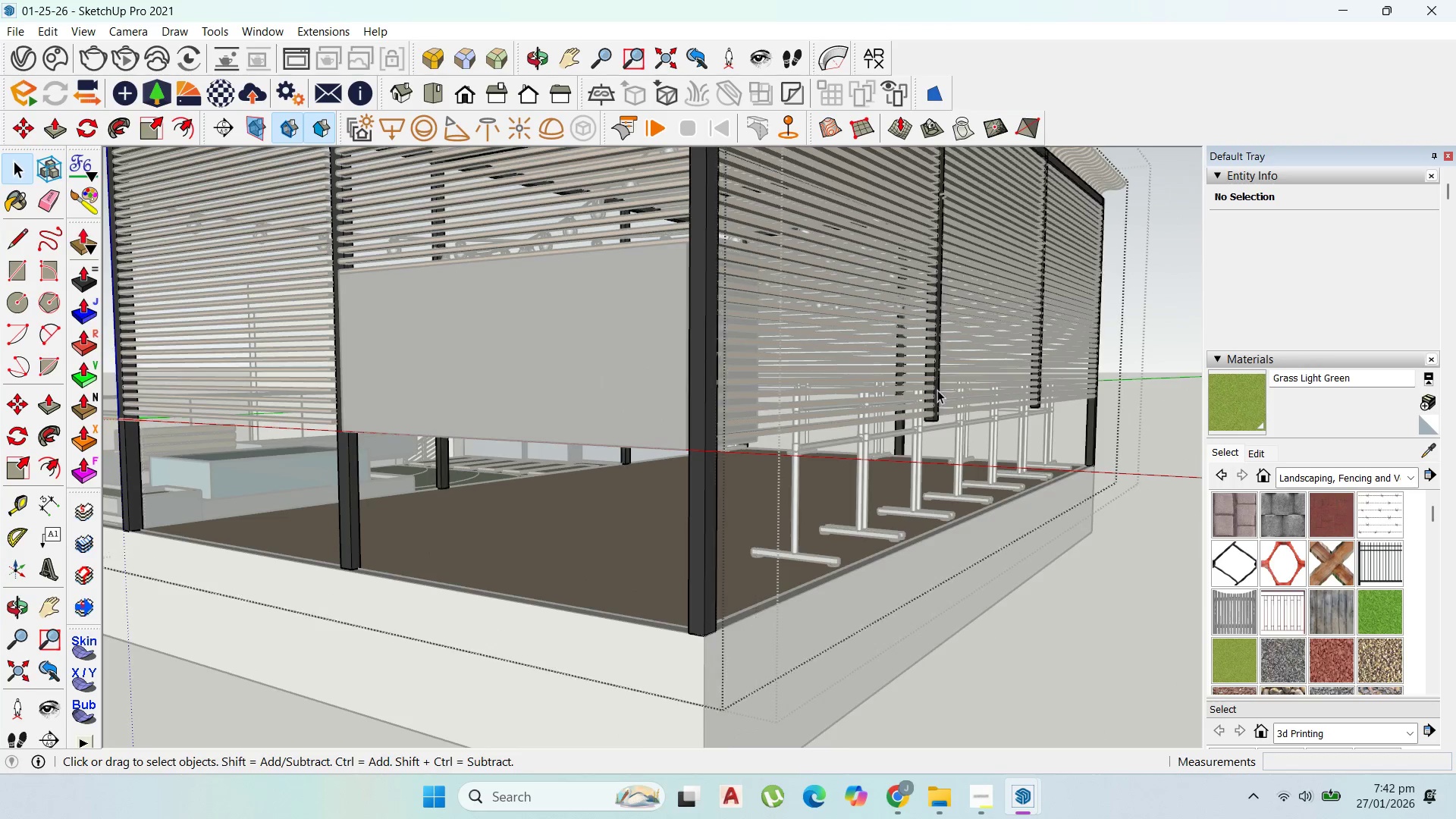 
key(Escape)
 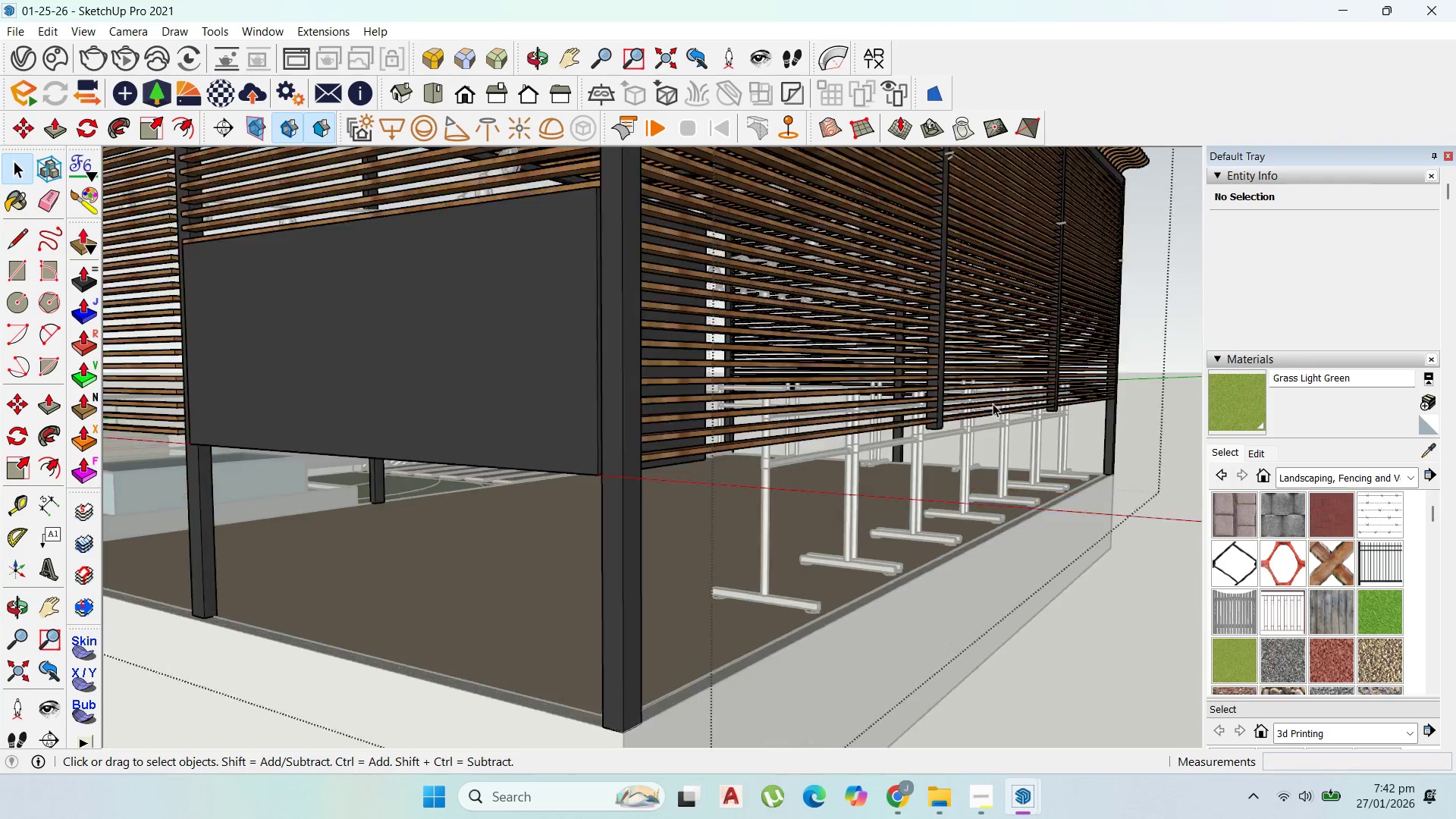 
key(Escape)
 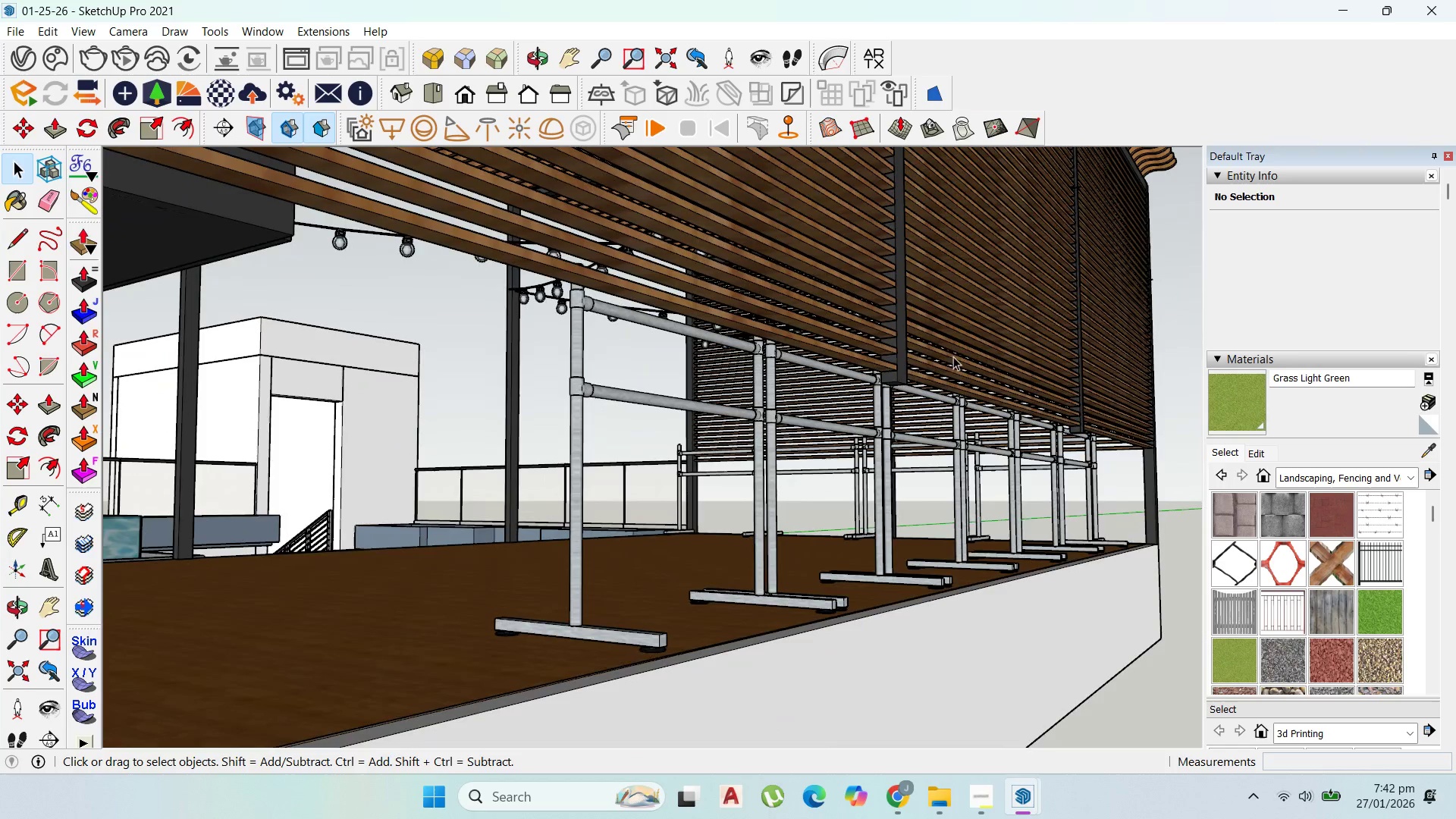 
scroll: coordinate [971, 406], scroll_direction: up, amount: 6.0
 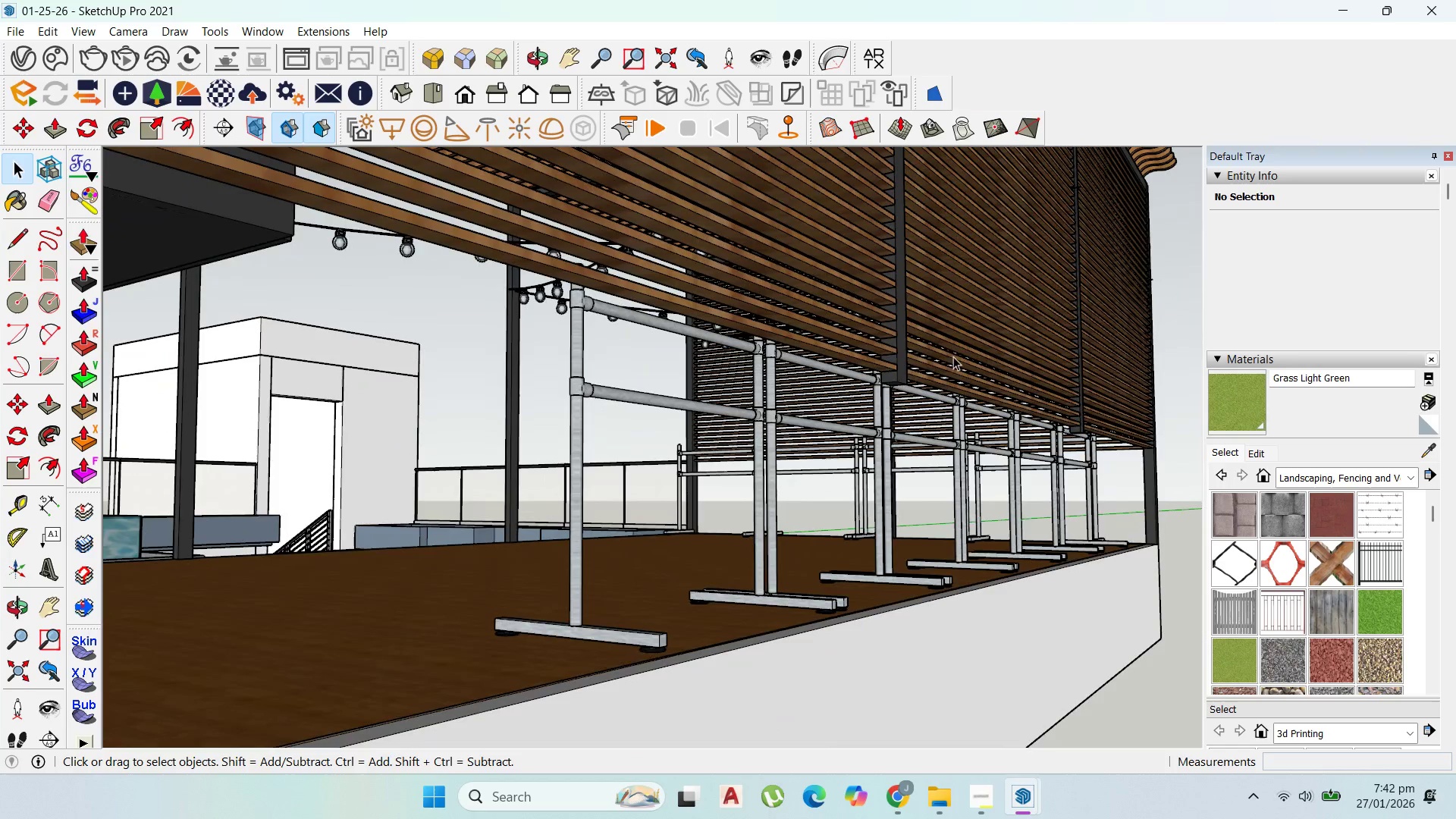 
double_click([896, 376])
 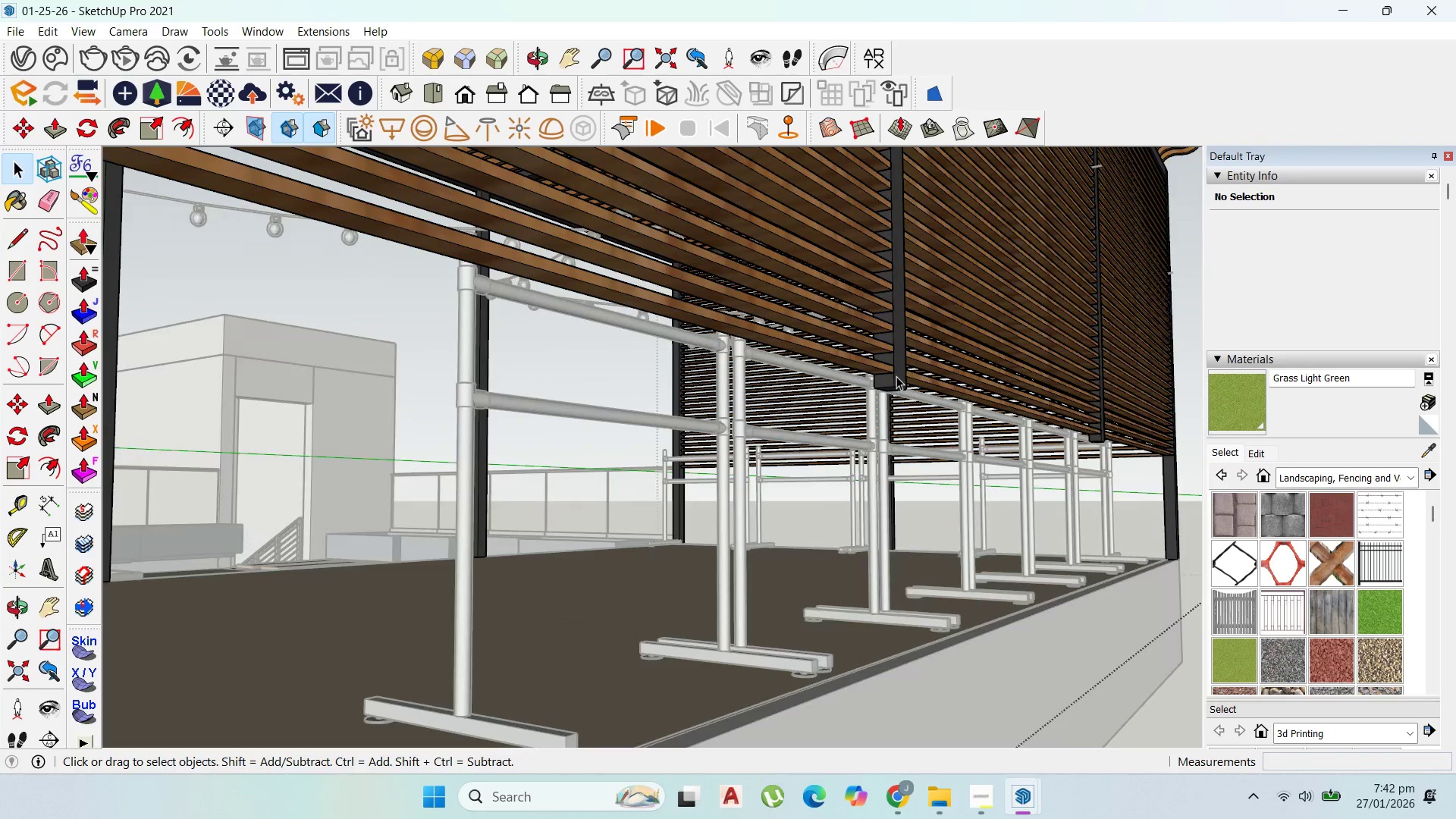 
scroll: coordinate [911, 361], scroll_direction: up, amount: 2.0
 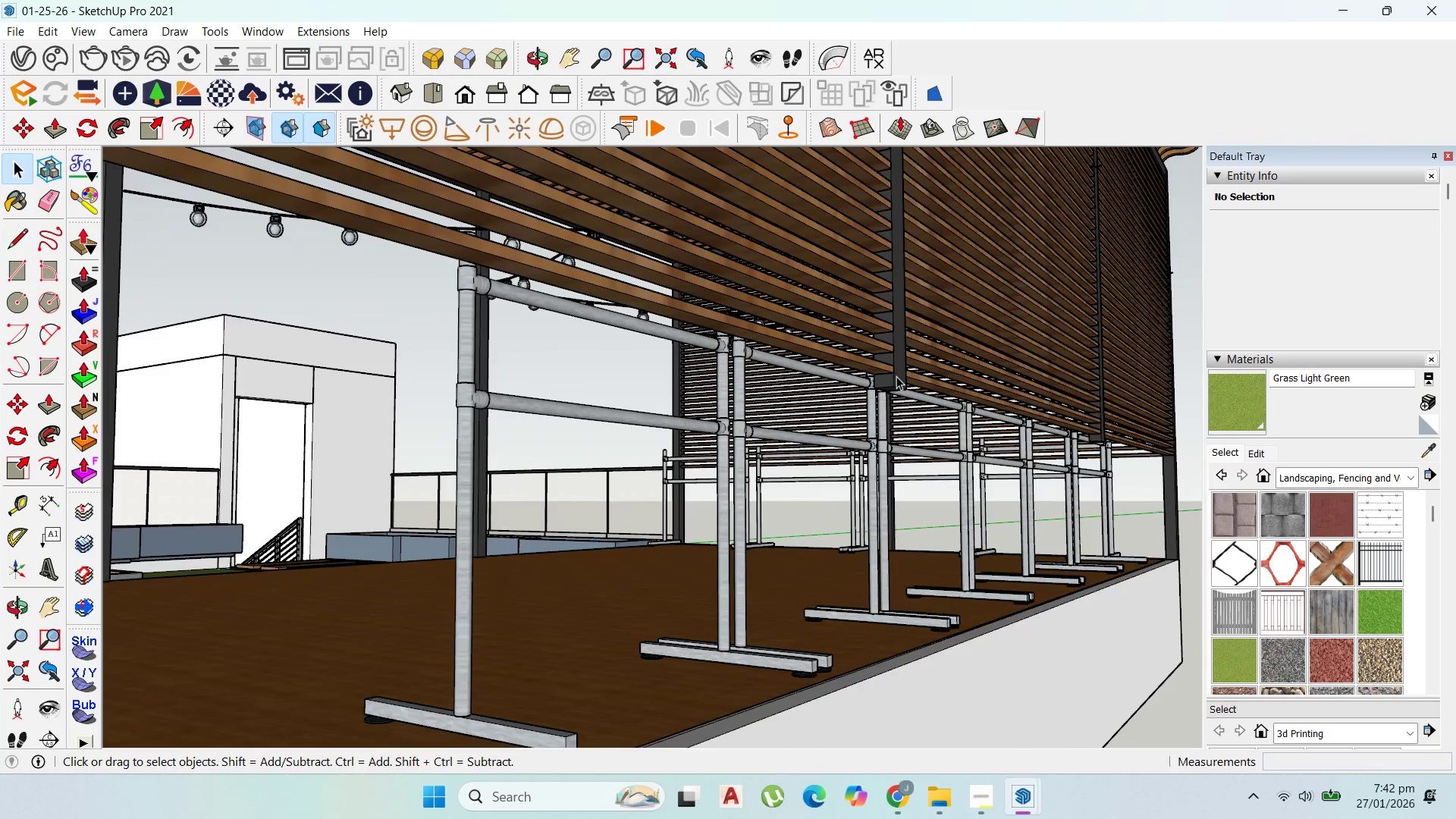 
triple_click([896, 376])
 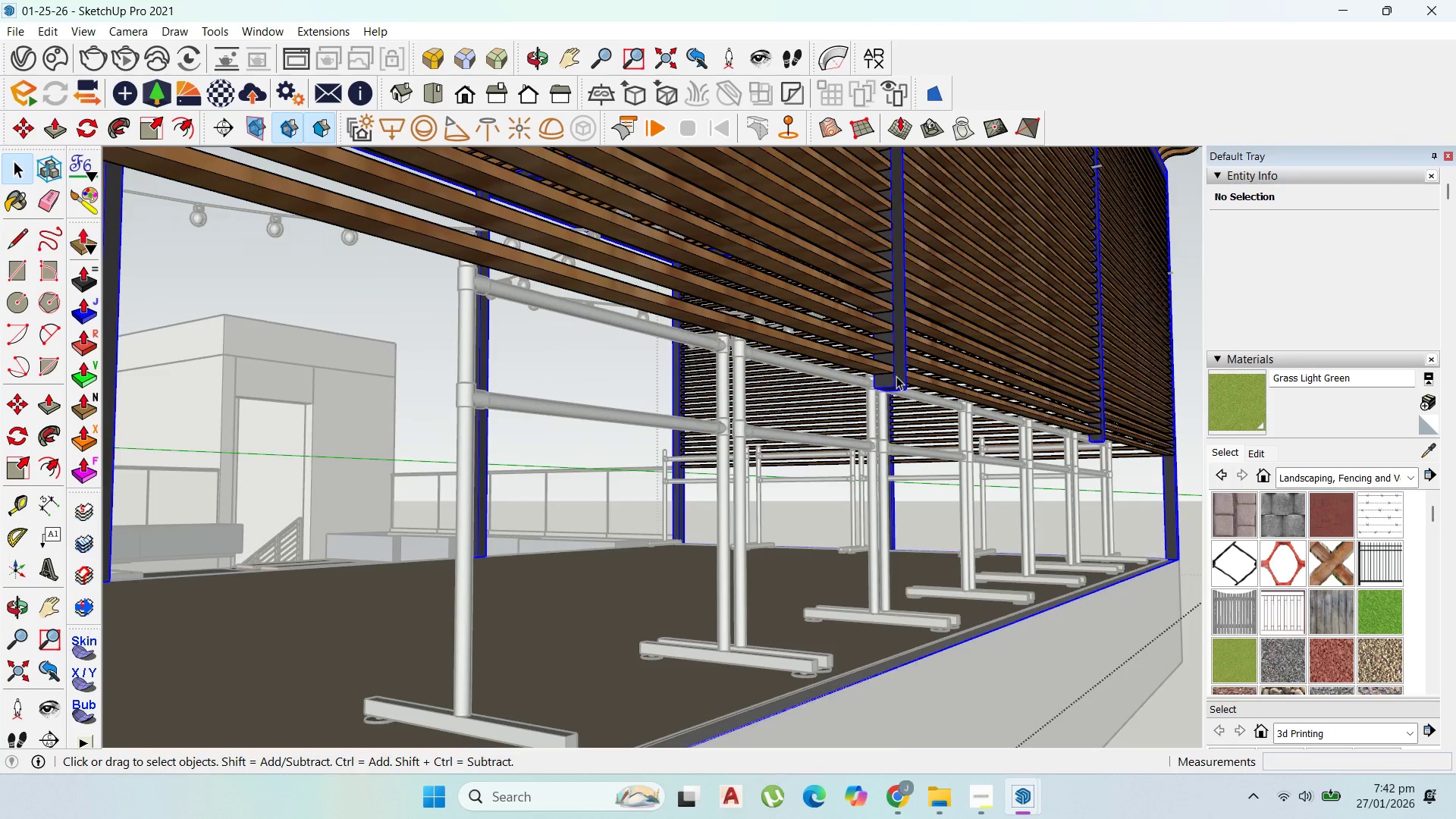 
triple_click([896, 376])
 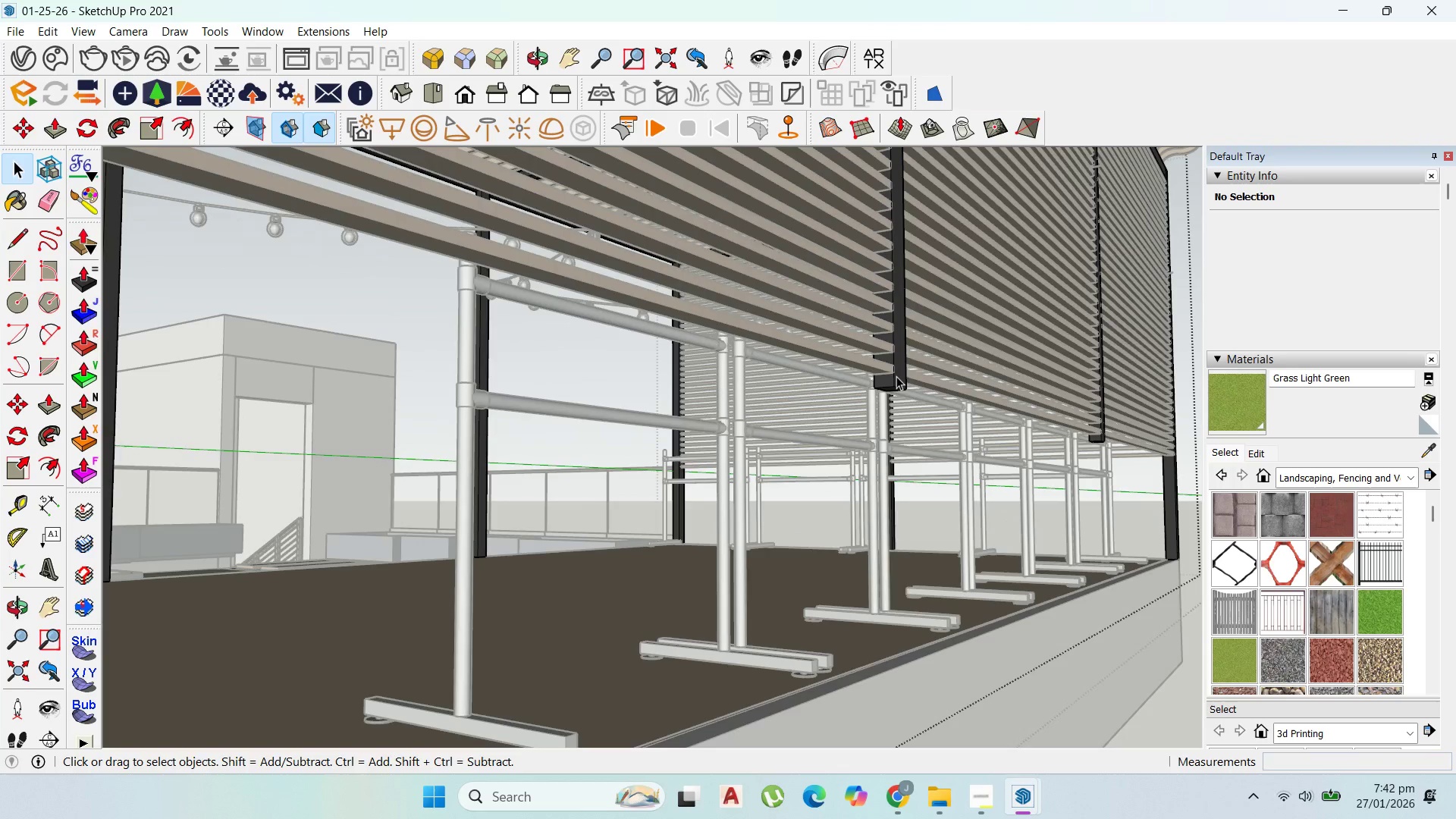 
triple_click([896, 376])
 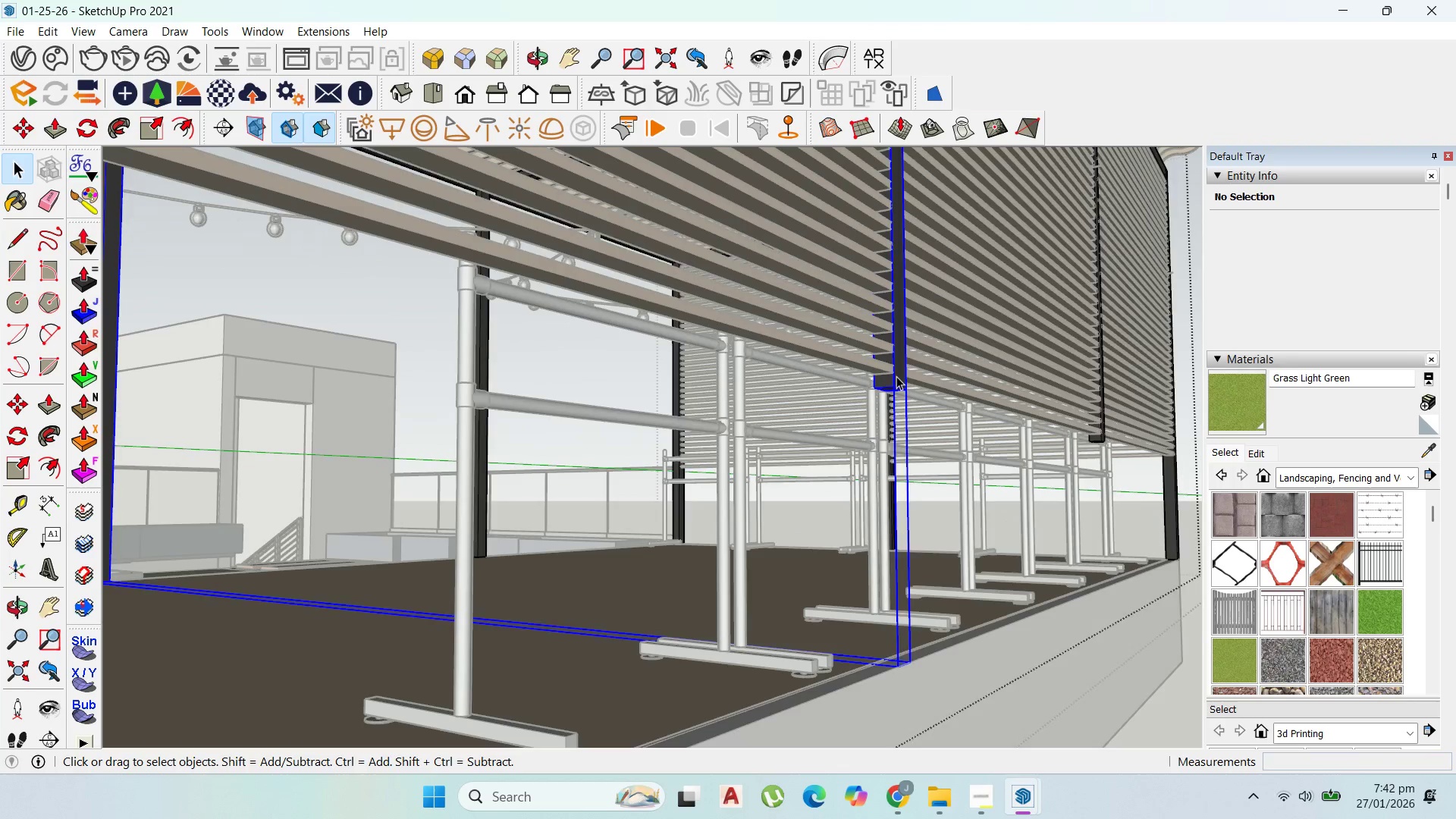 
triple_click([896, 376])
 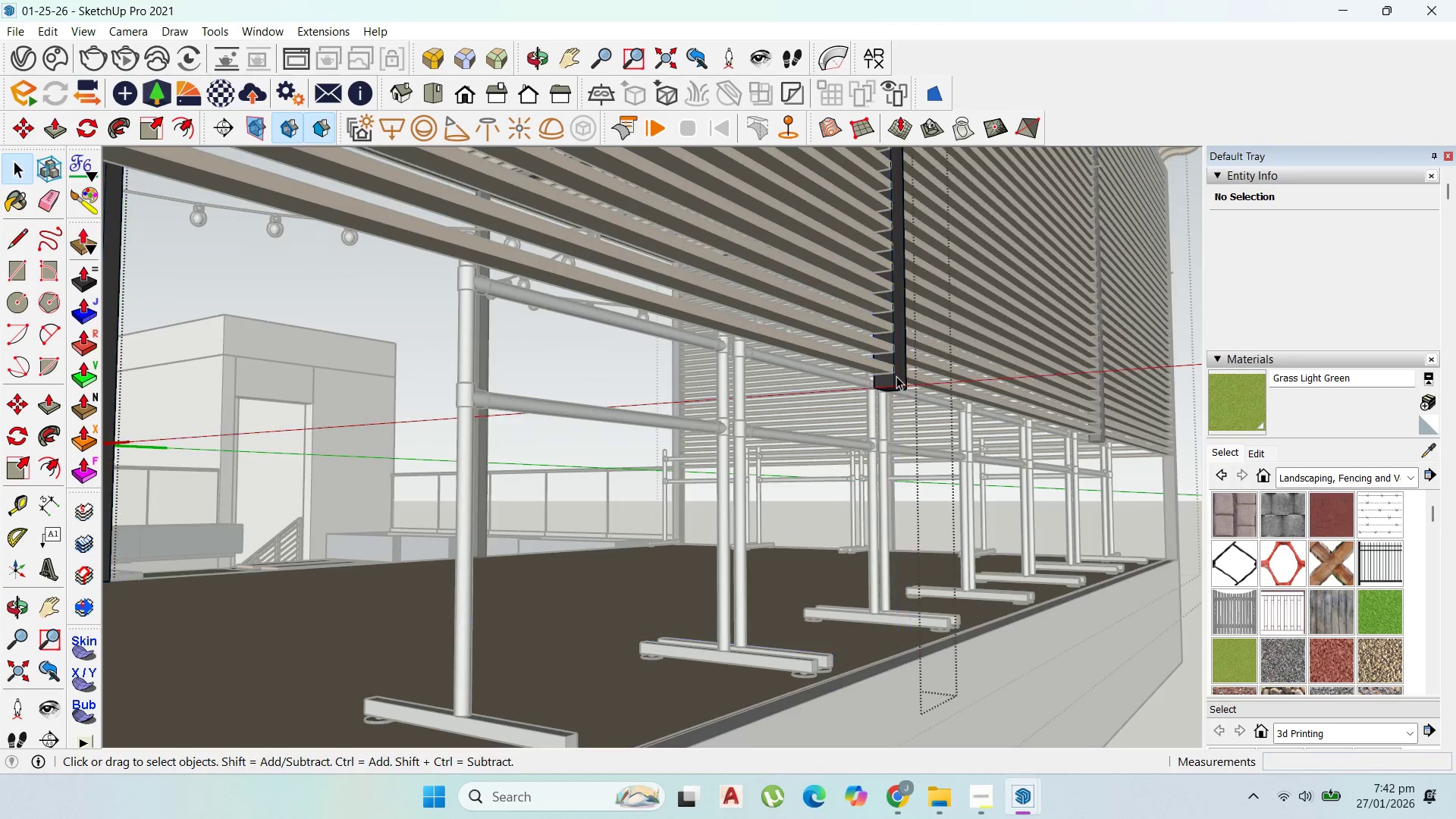 
triple_click([896, 376])
 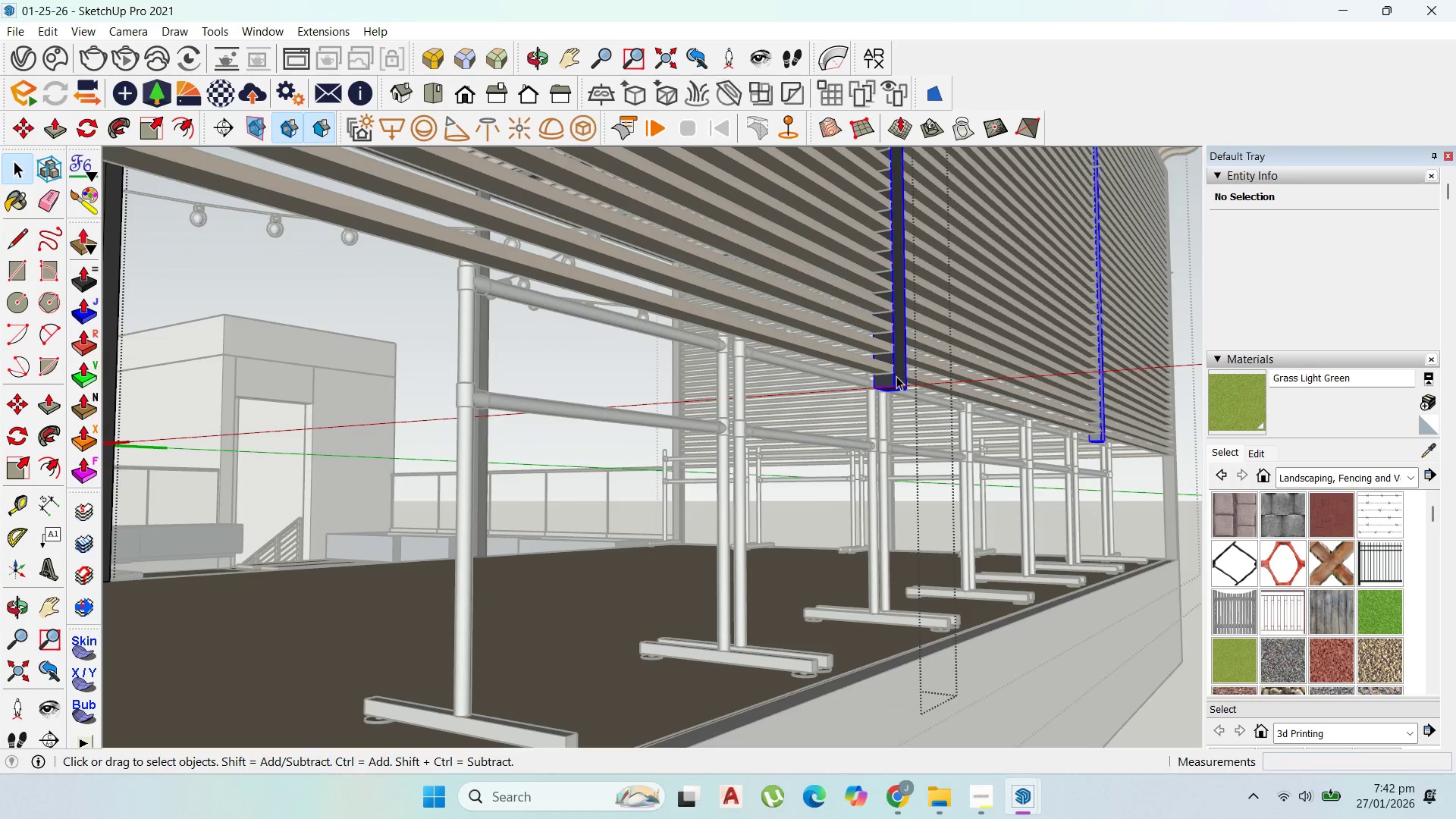 
triple_click([896, 376])
 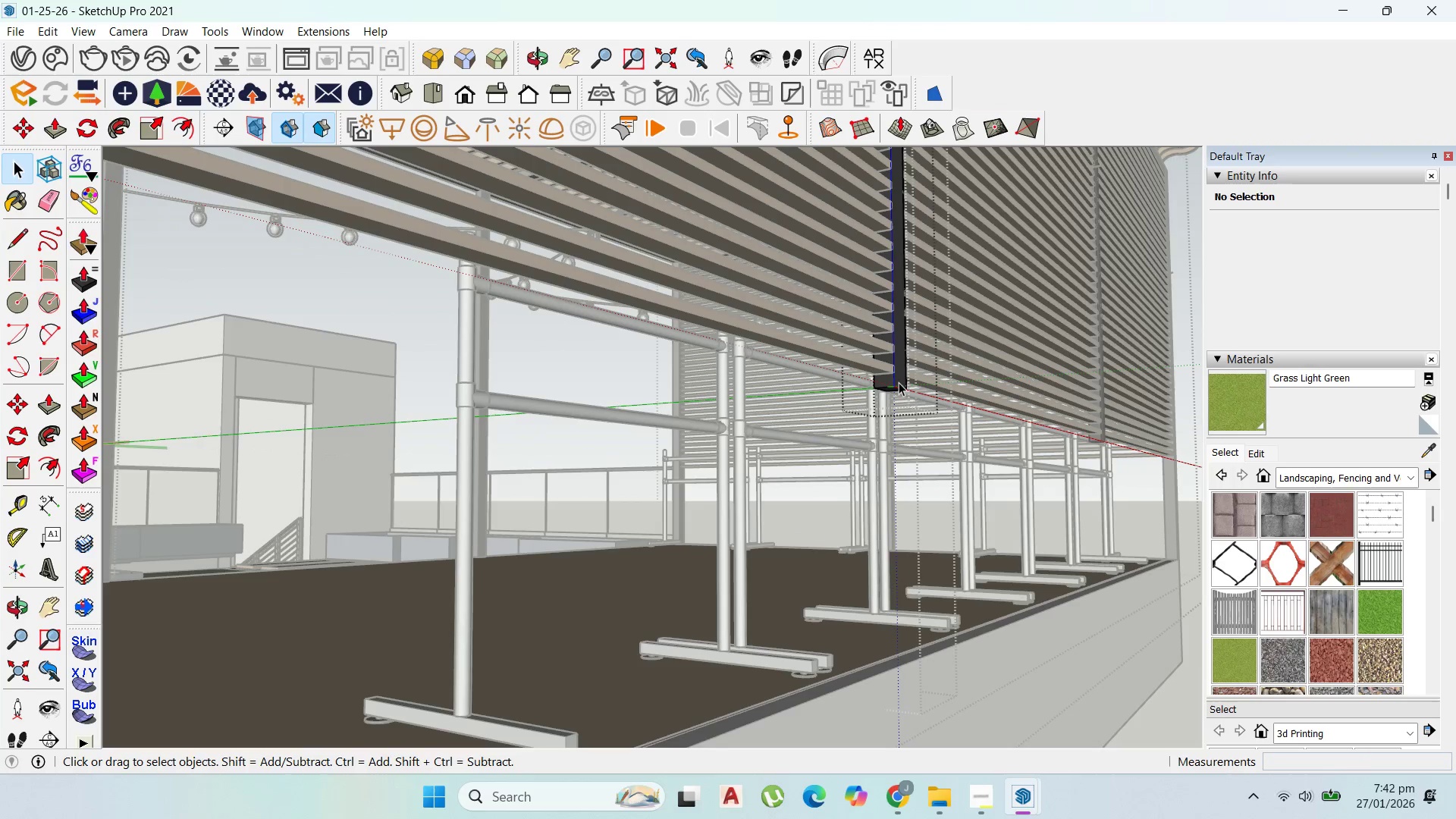 
key(P)
 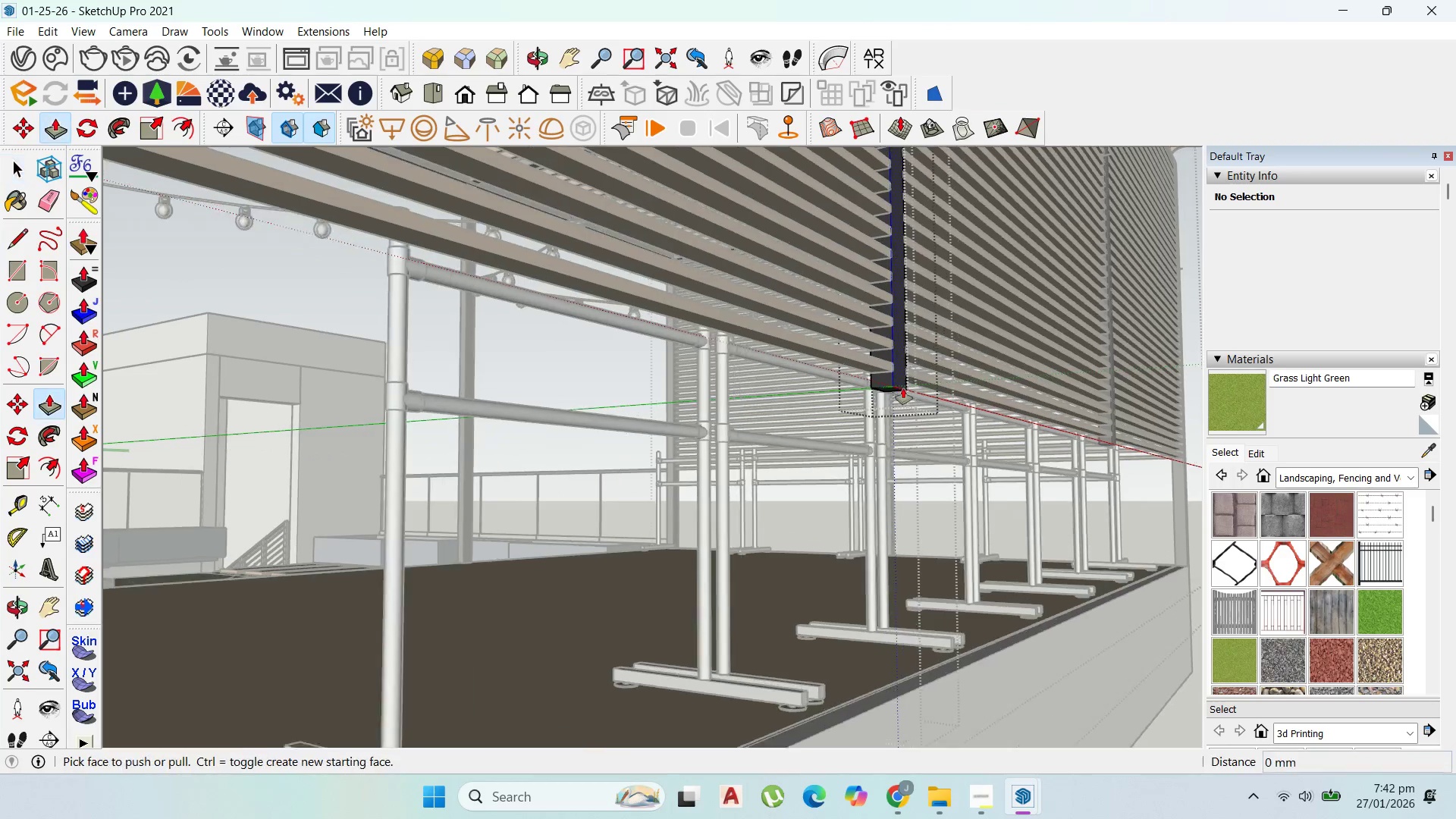 
scroll: coordinate [902, 390], scroll_direction: up, amount: 3.0
 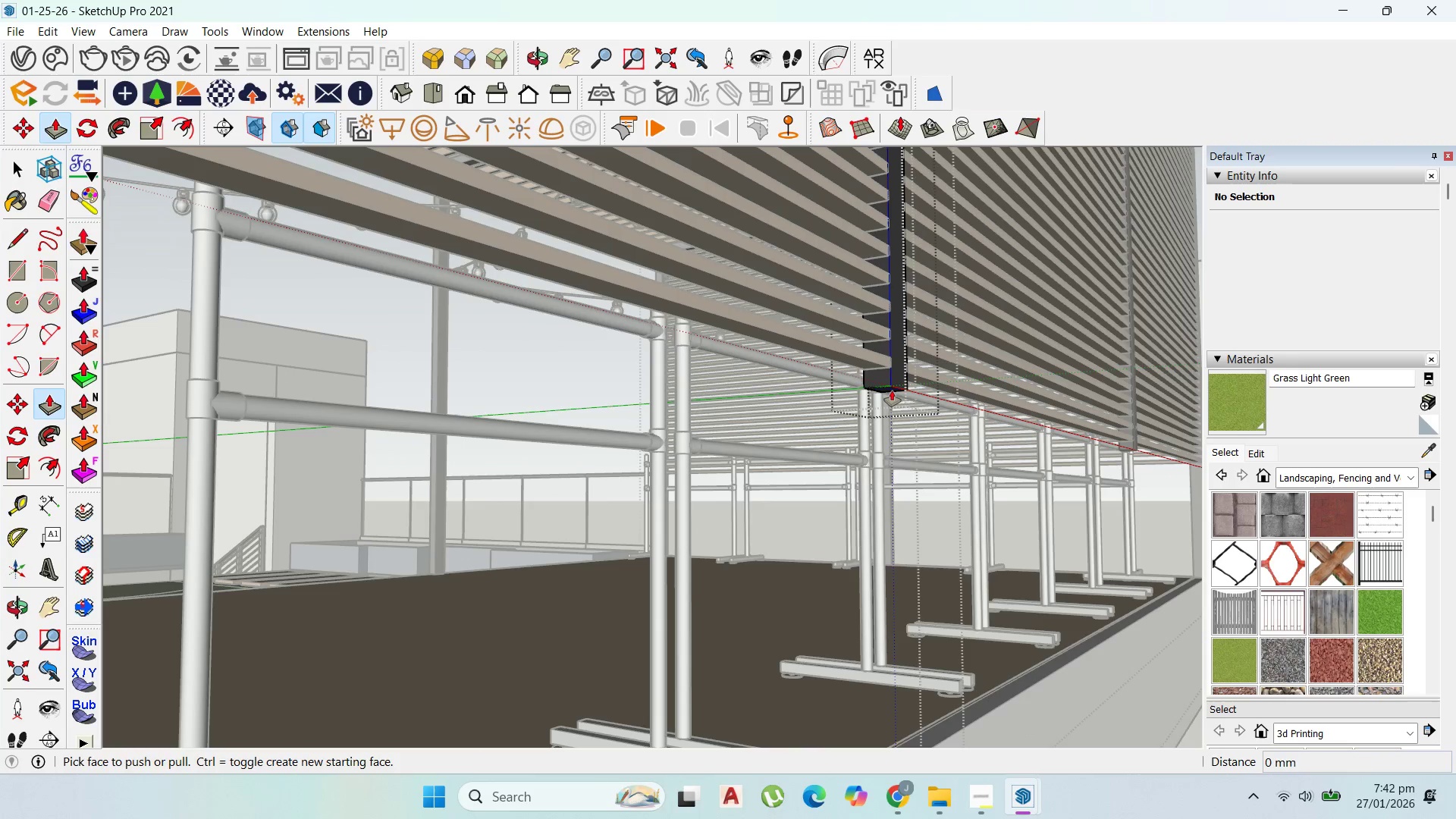 
left_click([892, 389])
 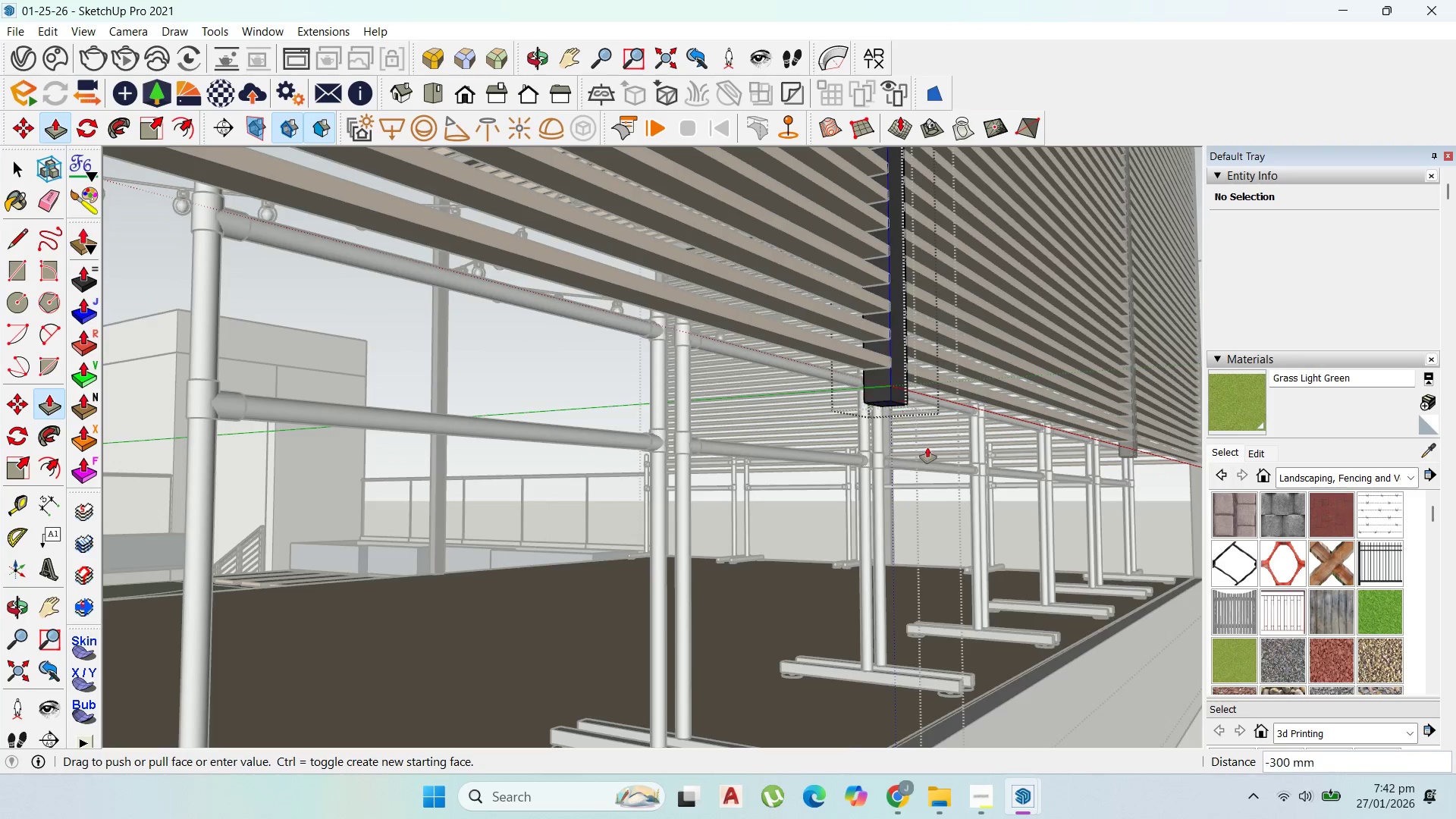 
scroll: coordinate [955, 477], scroll_direction: down, amount: 2.0
 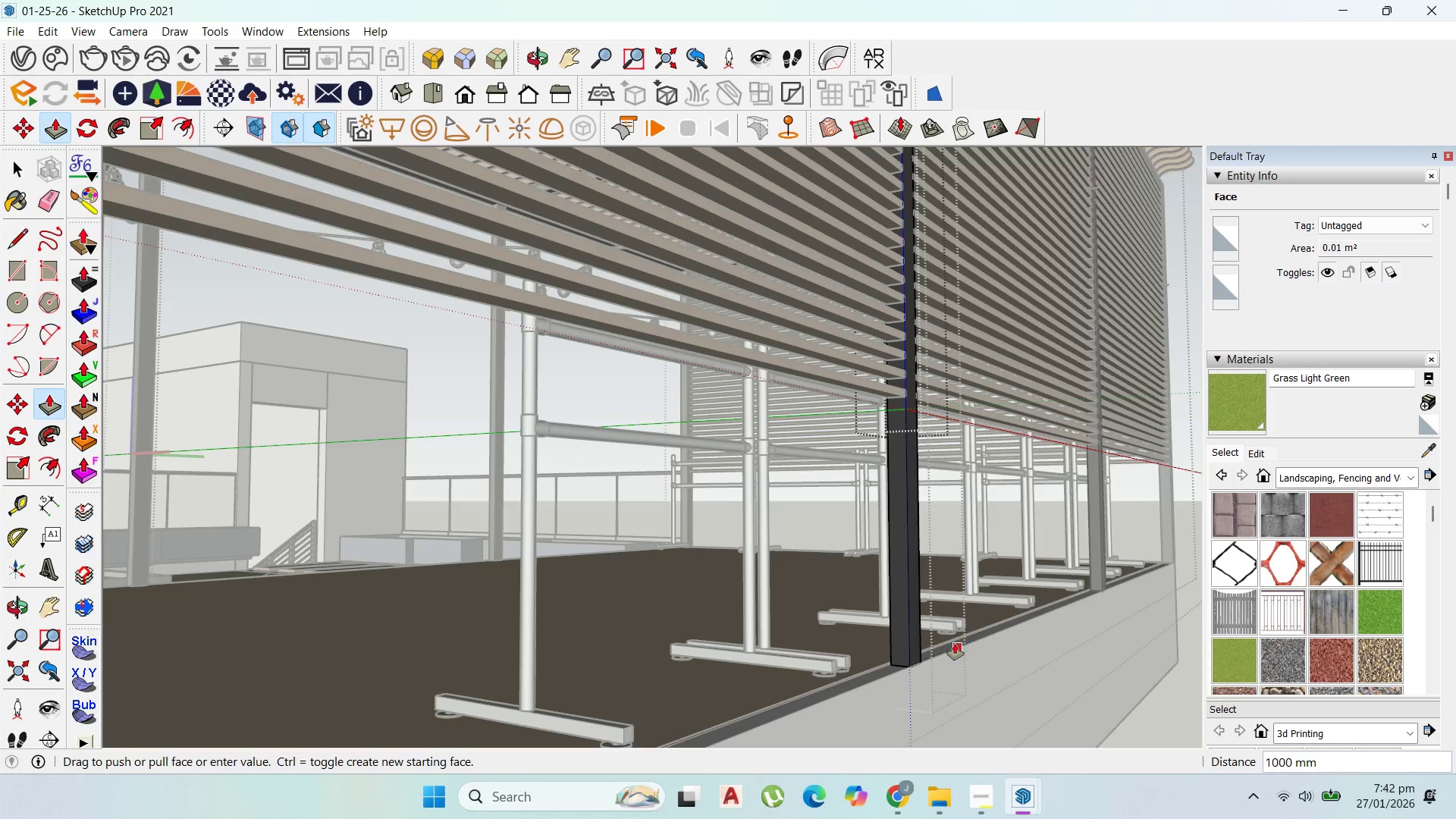 
left_click([955, 644])
 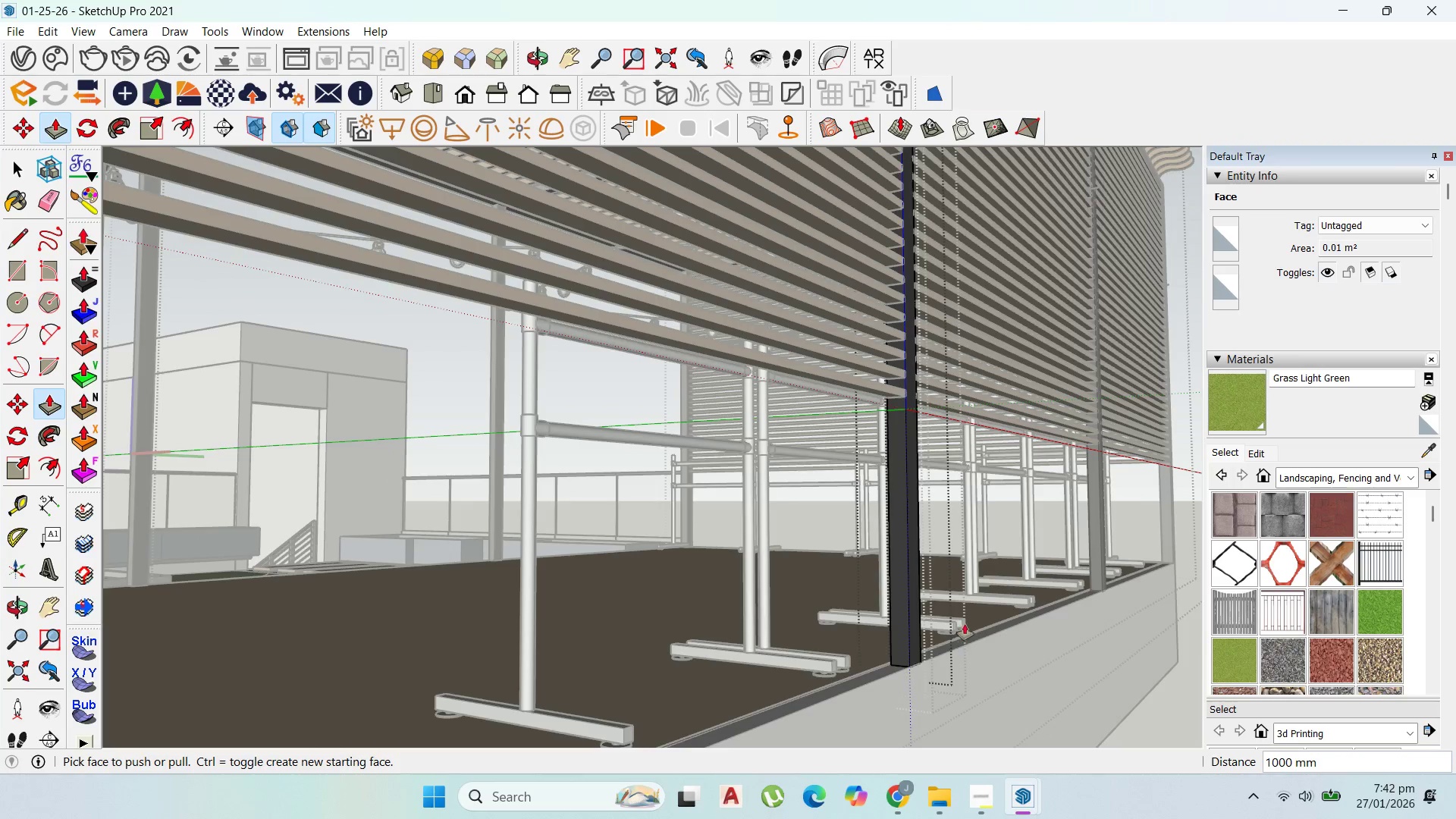 
scroll: coordinate [769, 566], scroll_direction: down, amount: 12.0
 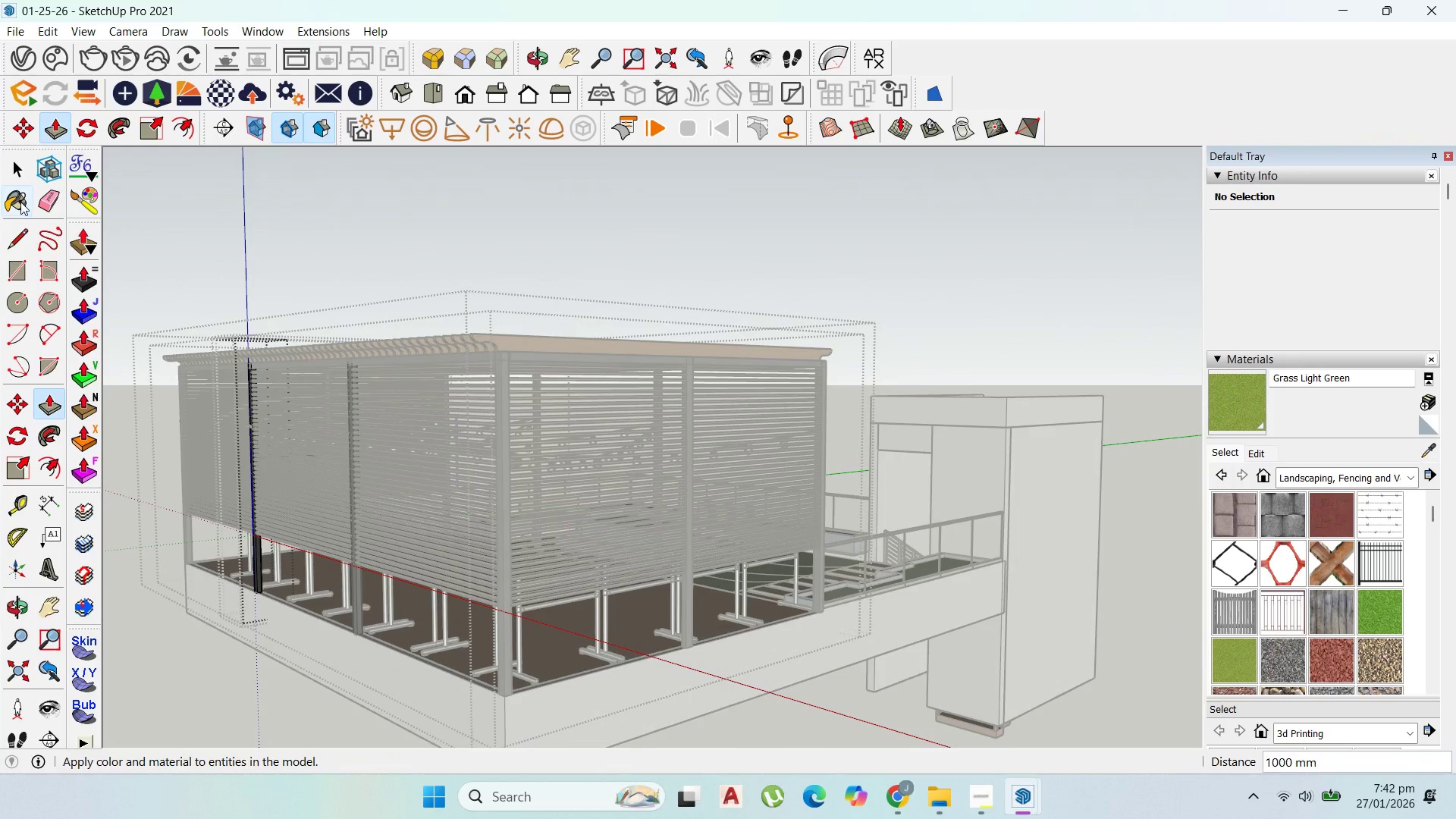 
left_click([14, 168])
 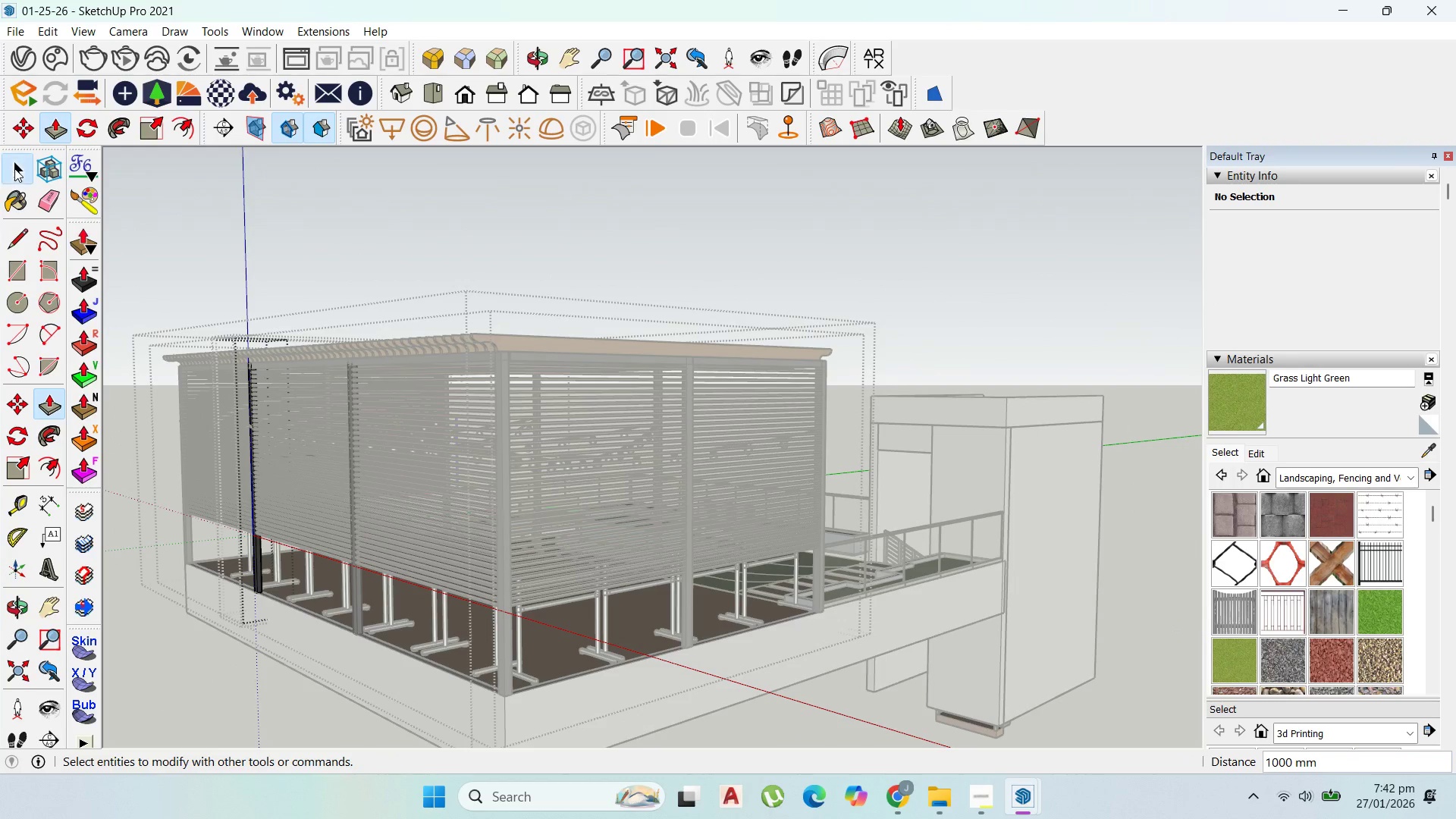 
key(Escape)
 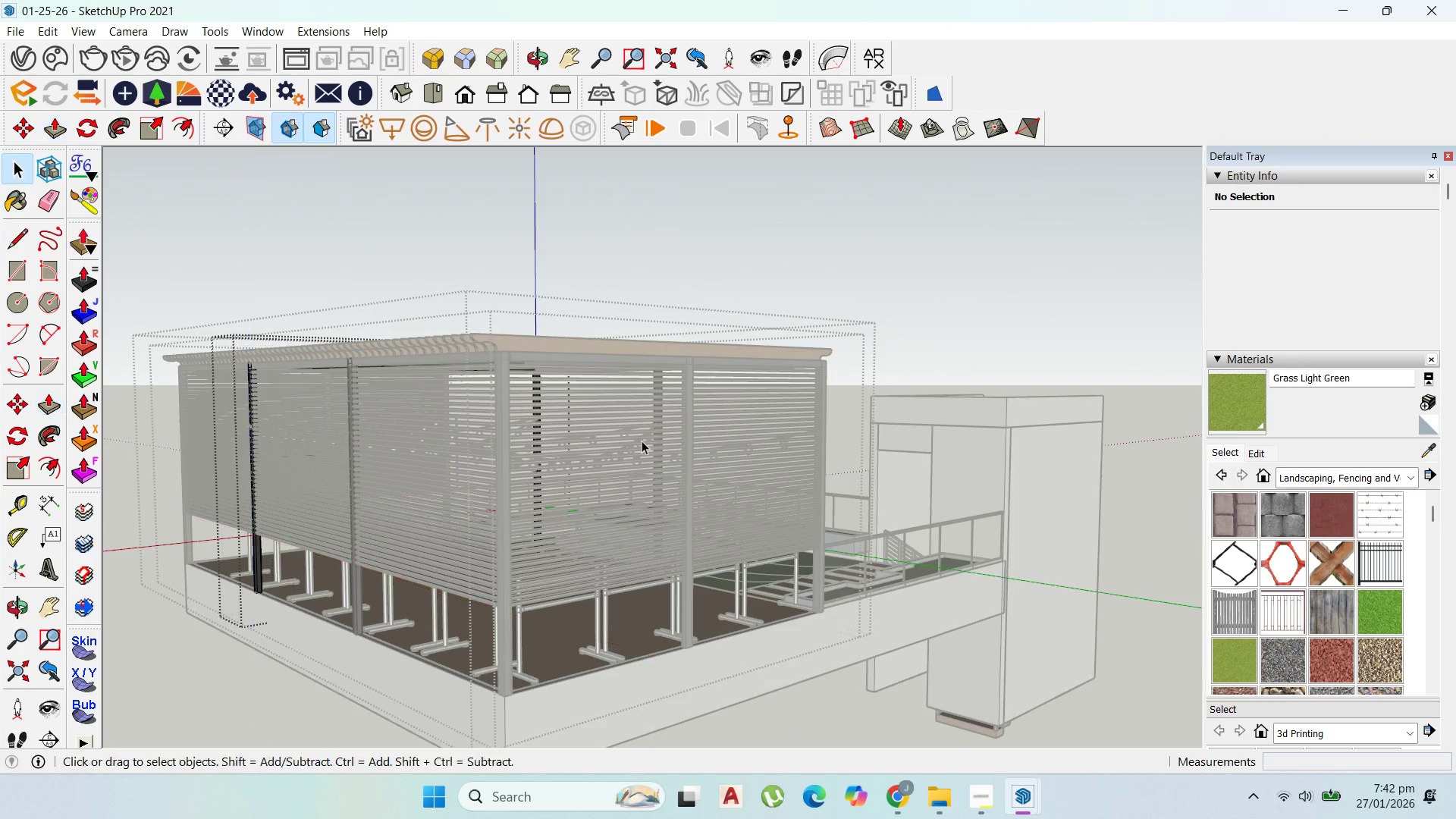 
key(Escape)
 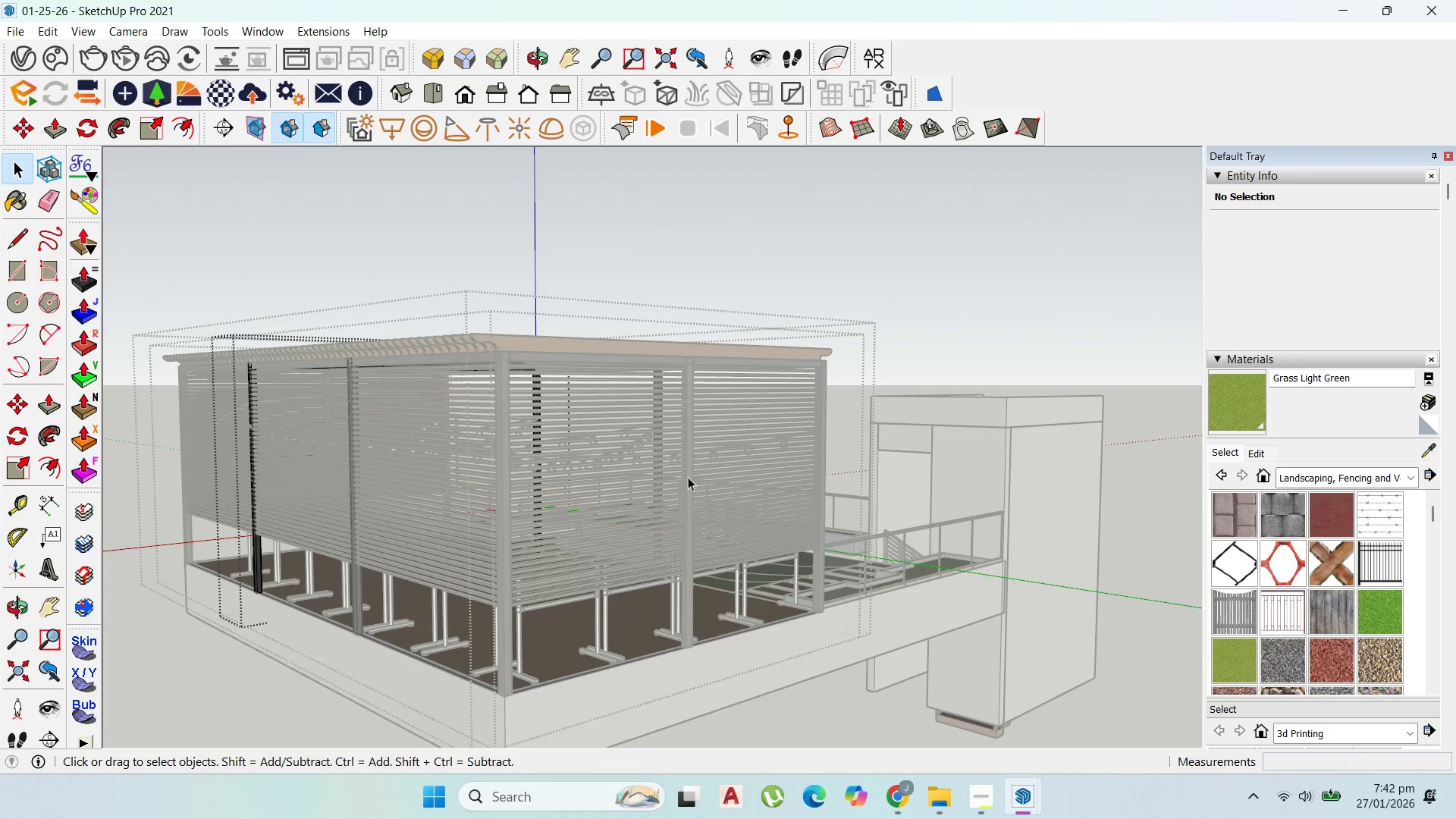 
key(Escape)
 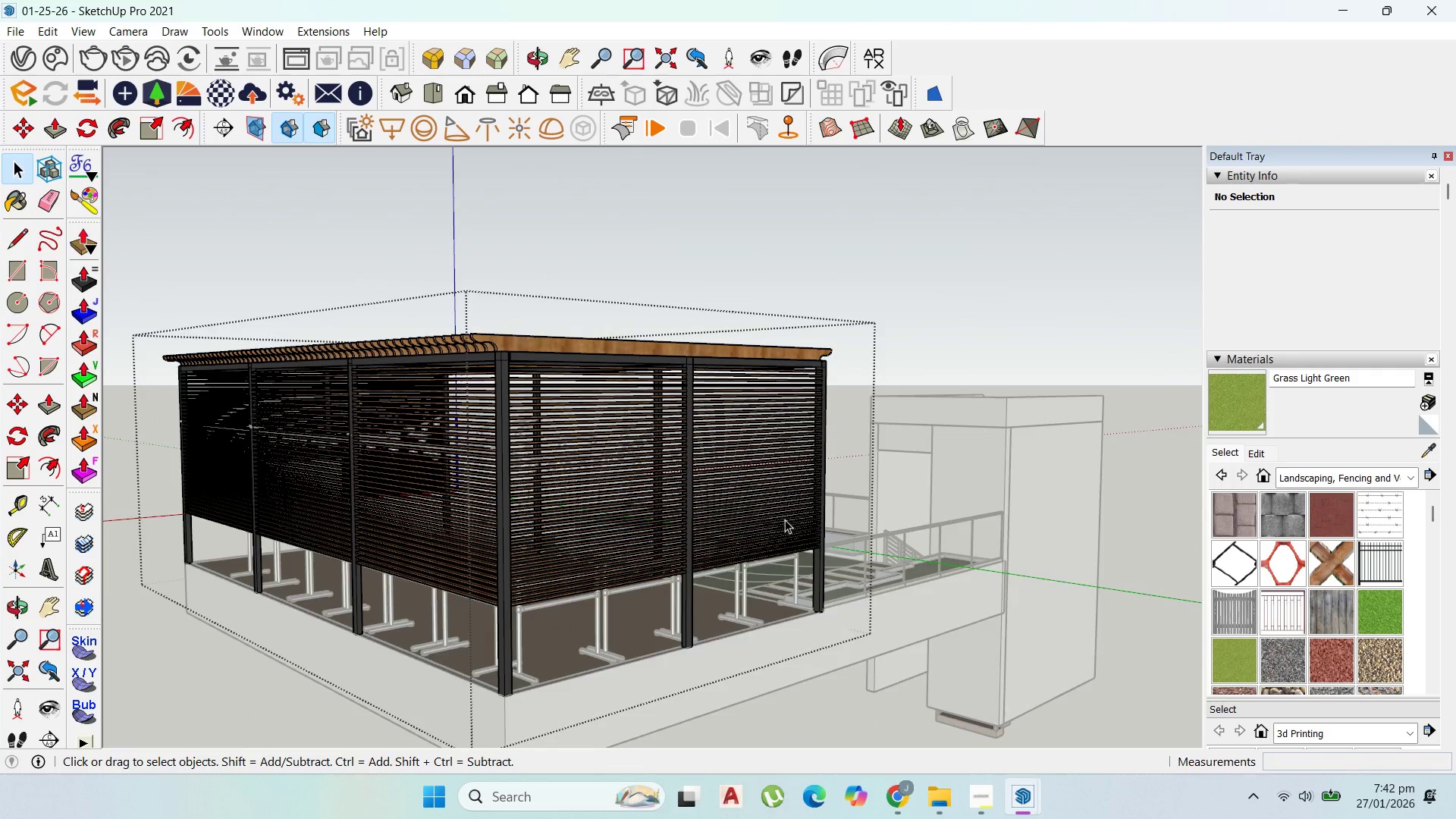 
key(Escape)
 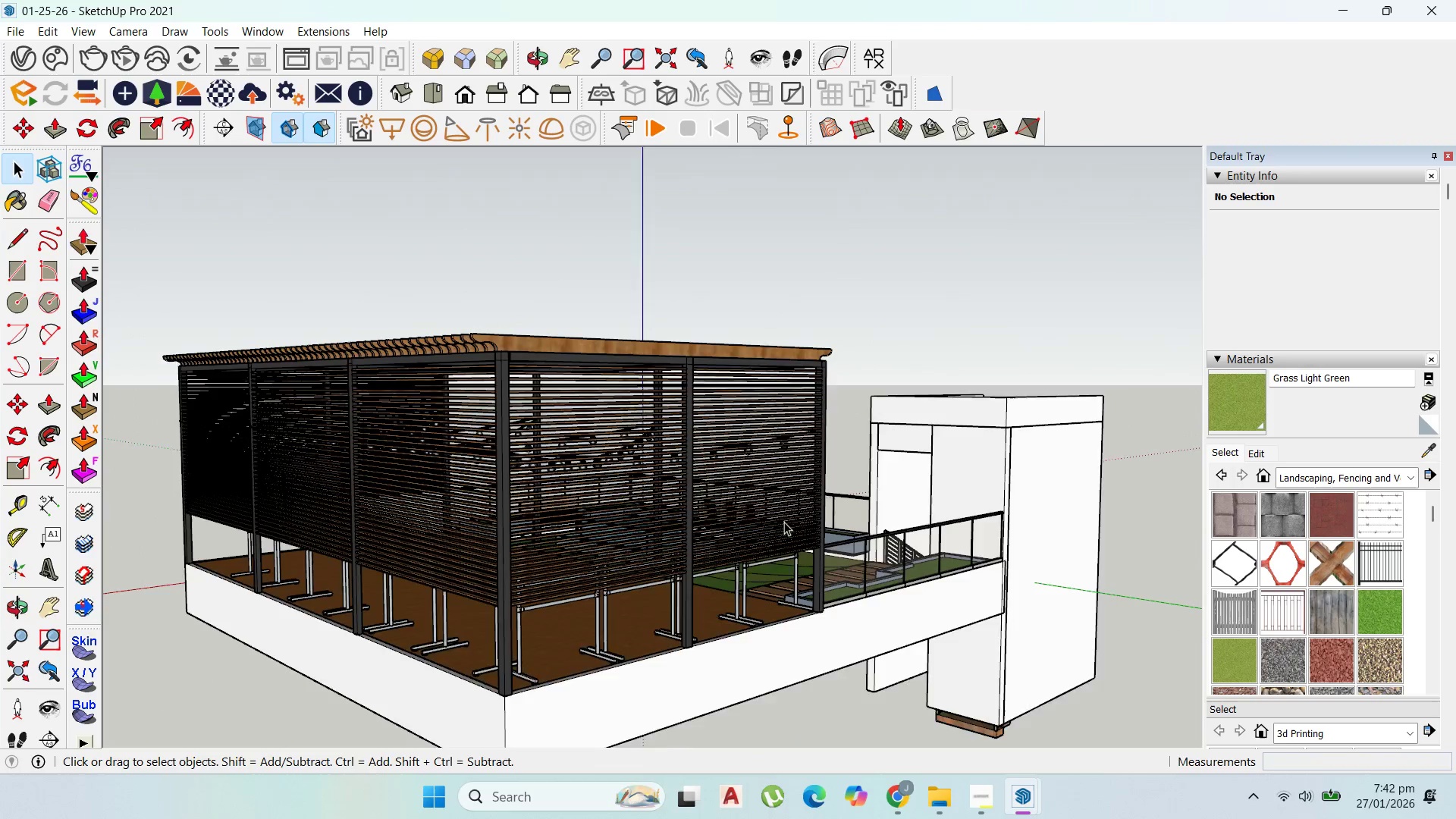 
key(Escape)
 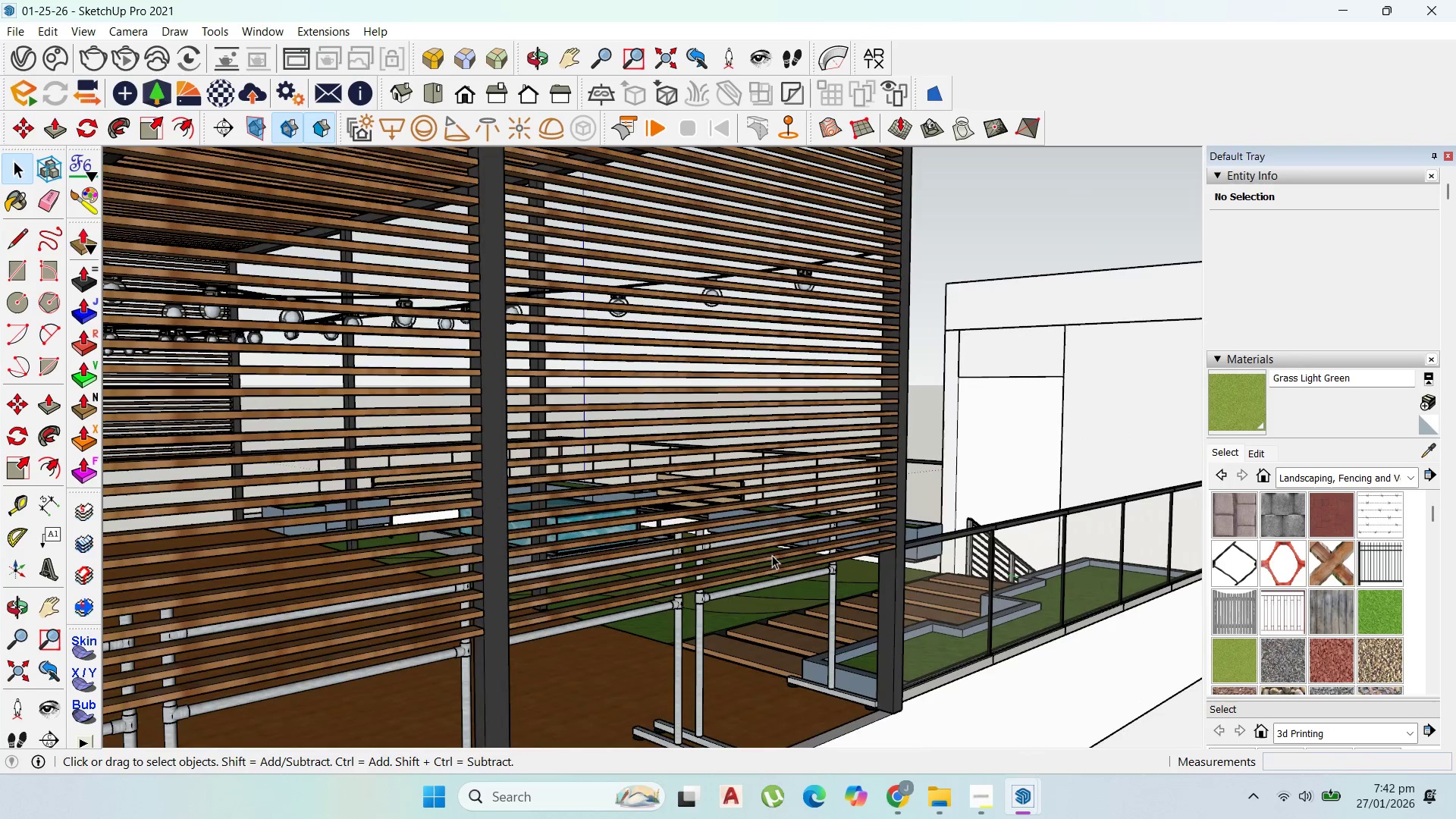 
double_click([773, 556])
 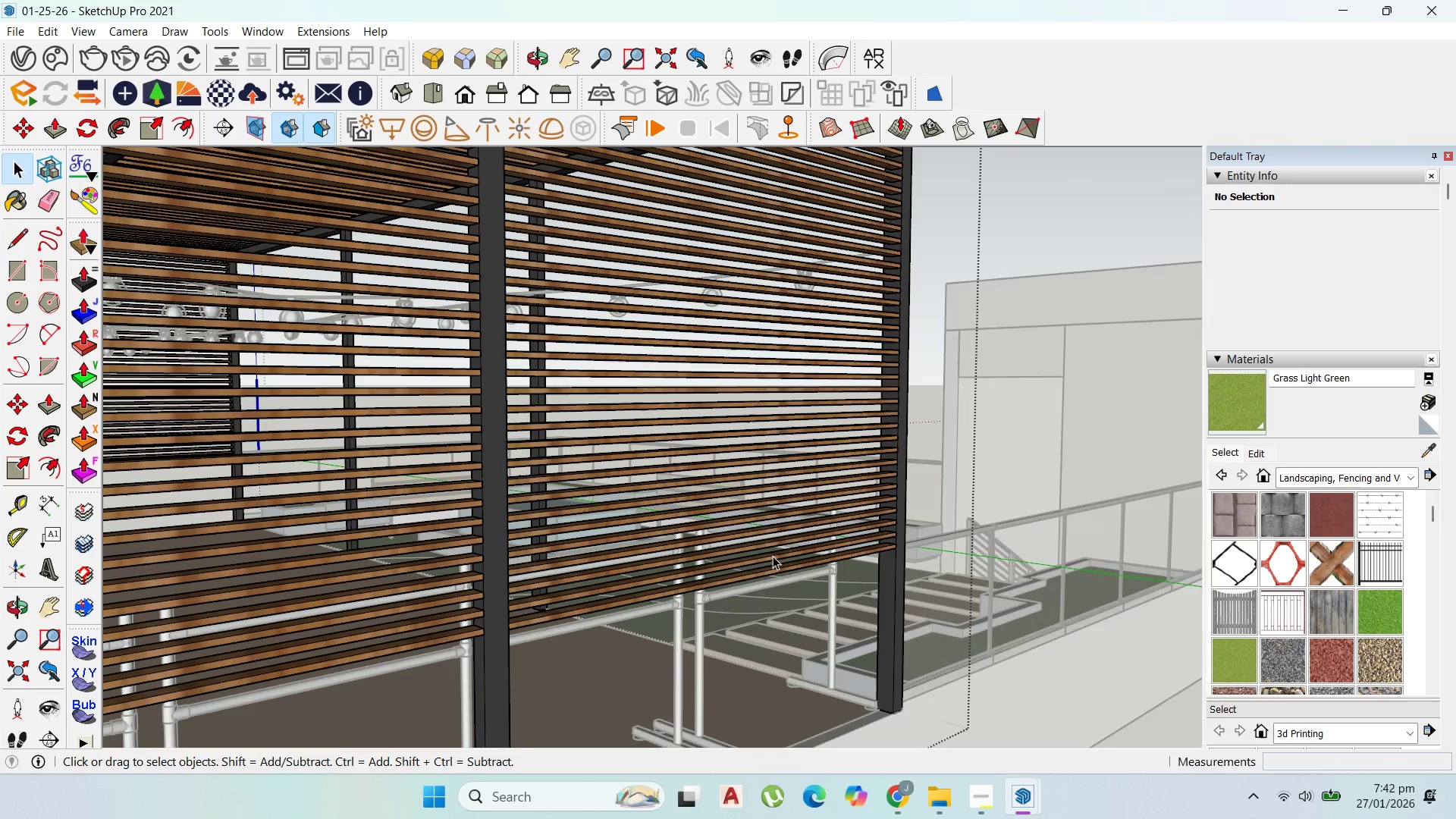 
scroll: coordinate [769, 551], scroll_direction: up, amount: 10.0
 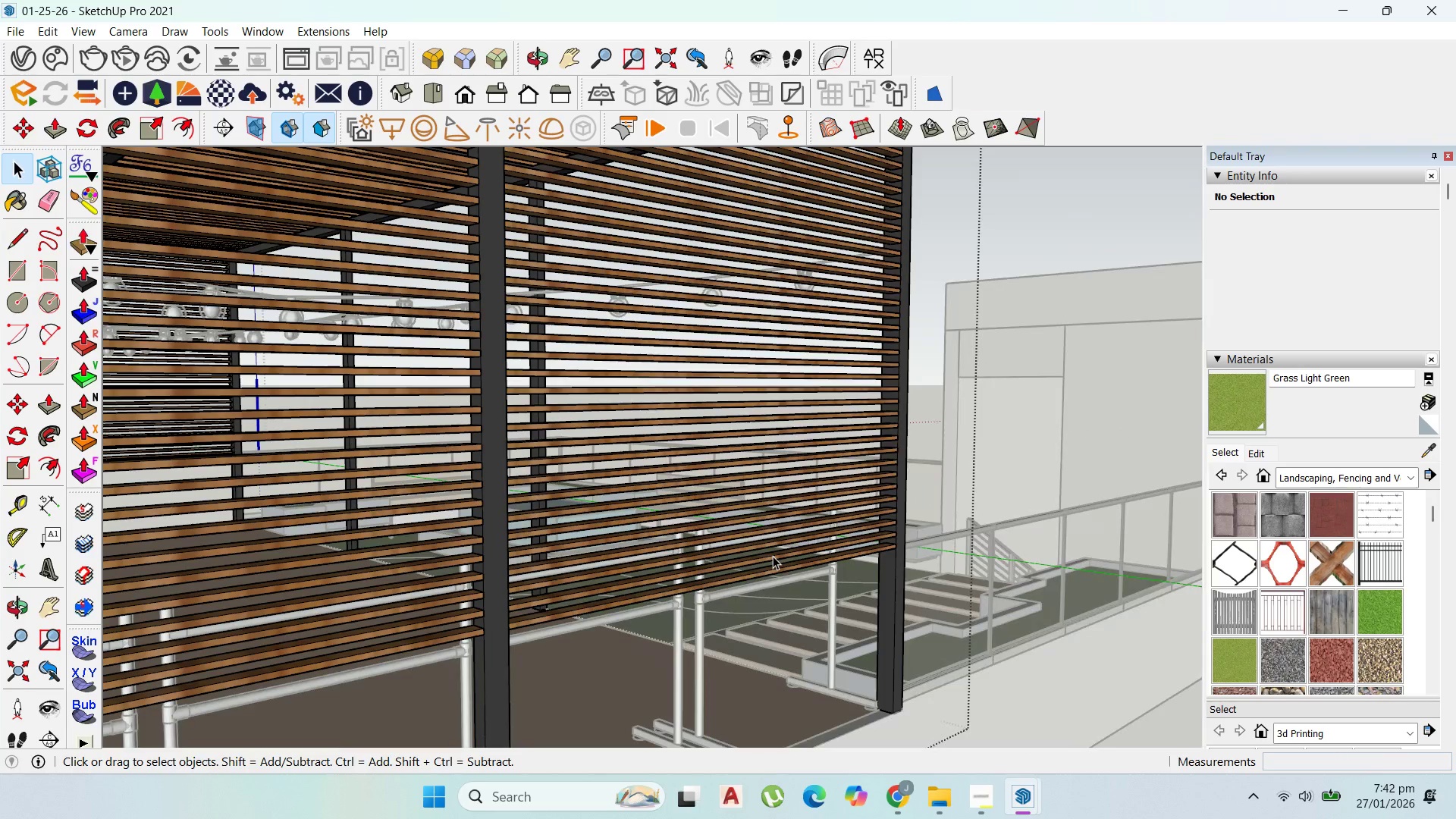 
triple_click([773, 556])
 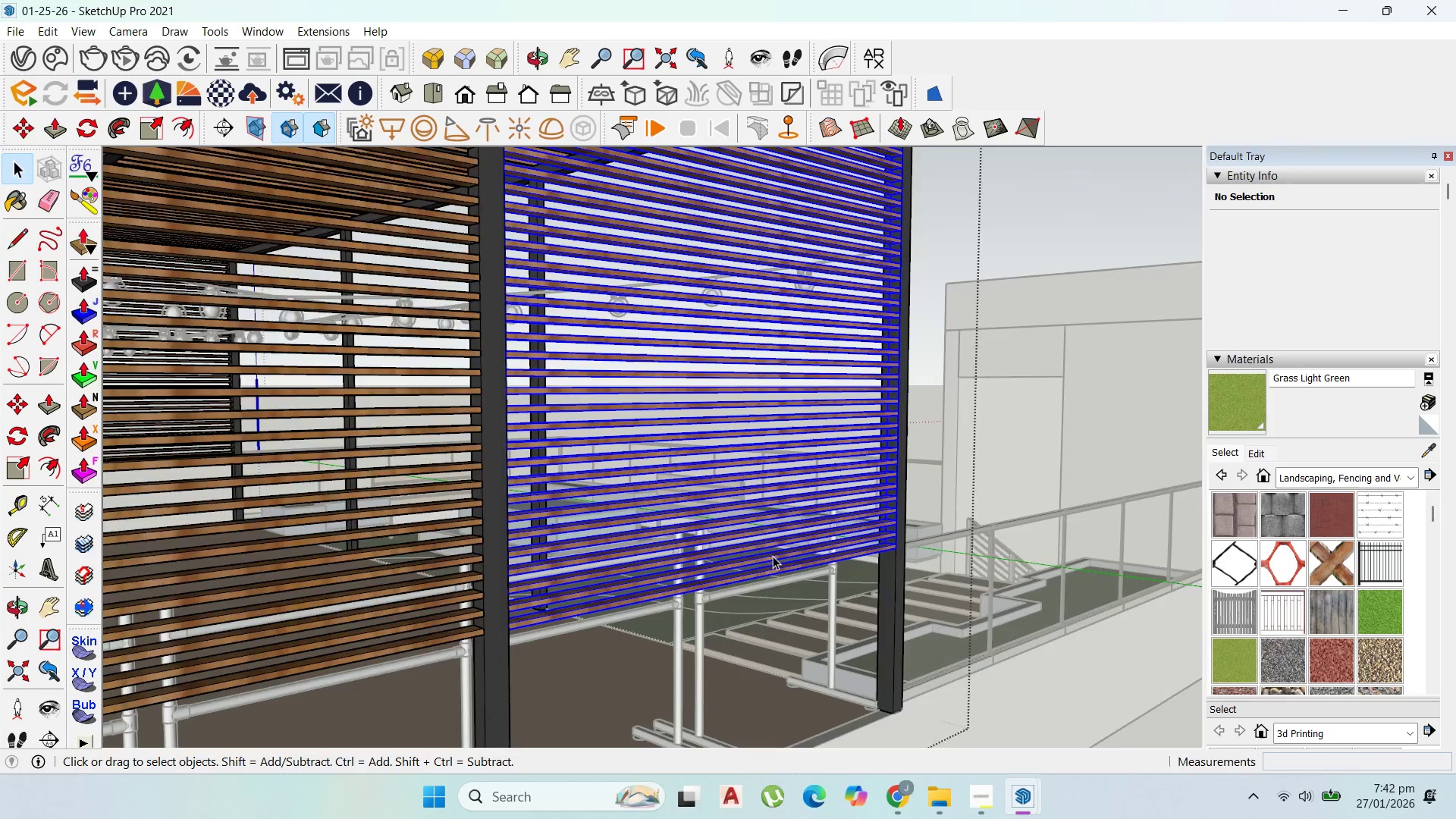 
triple_click([773, 556])
 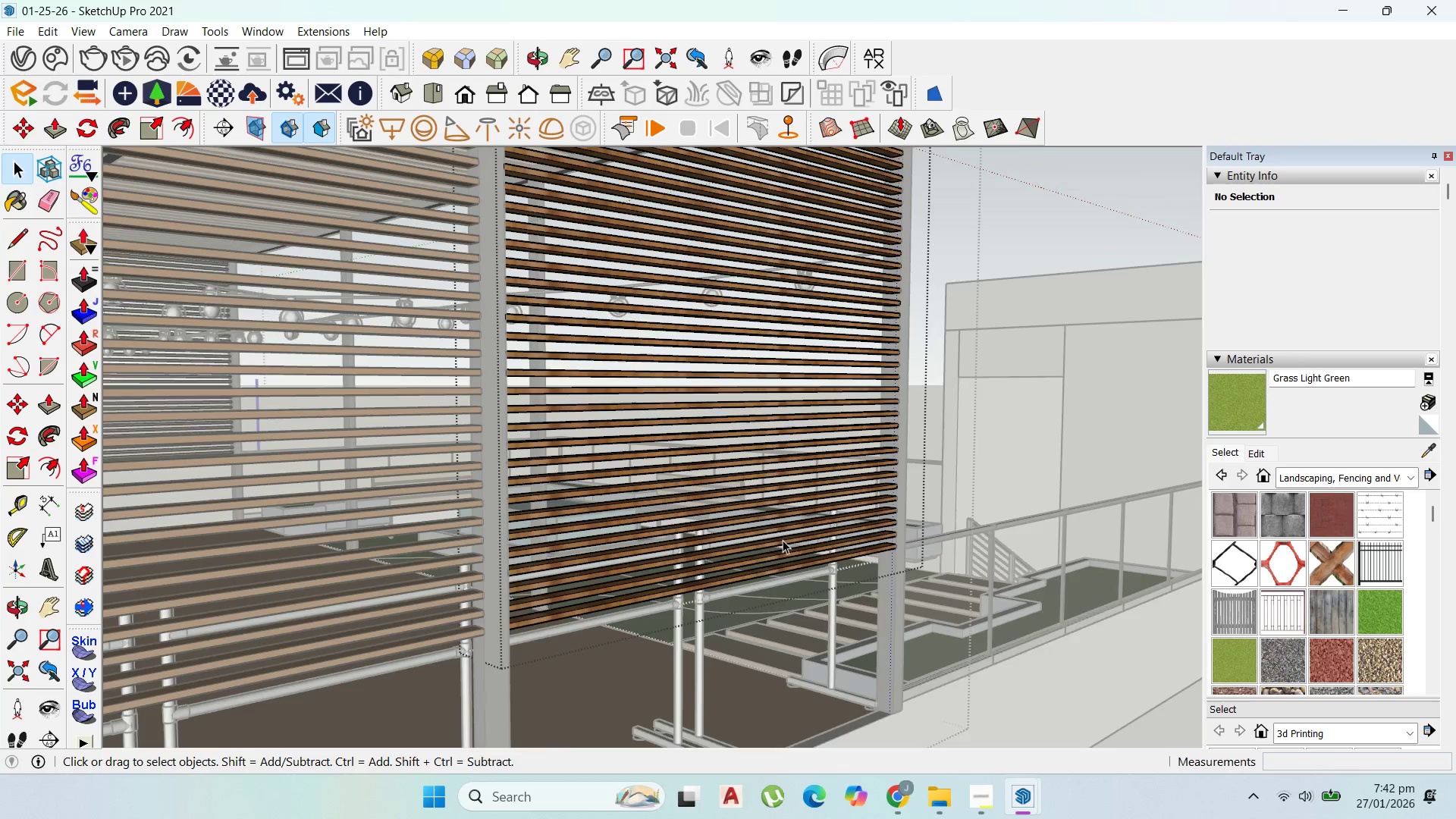 
left_click_drag(start_coordinate=[802, 580], to_coordinate=[738, 466])
 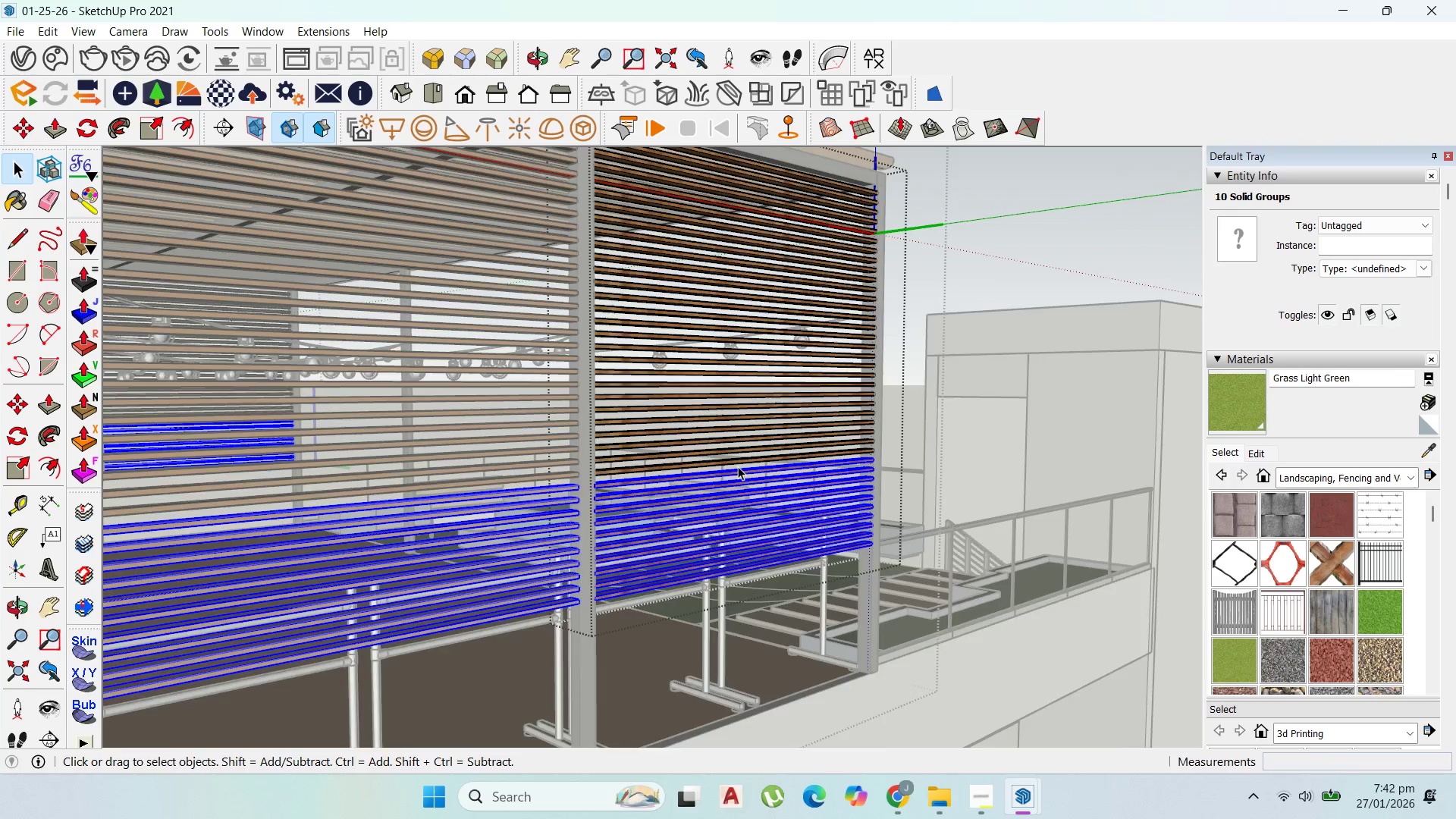 
scroll: coordinate [792, 535], scroll_direction: down, amount: 3.0
 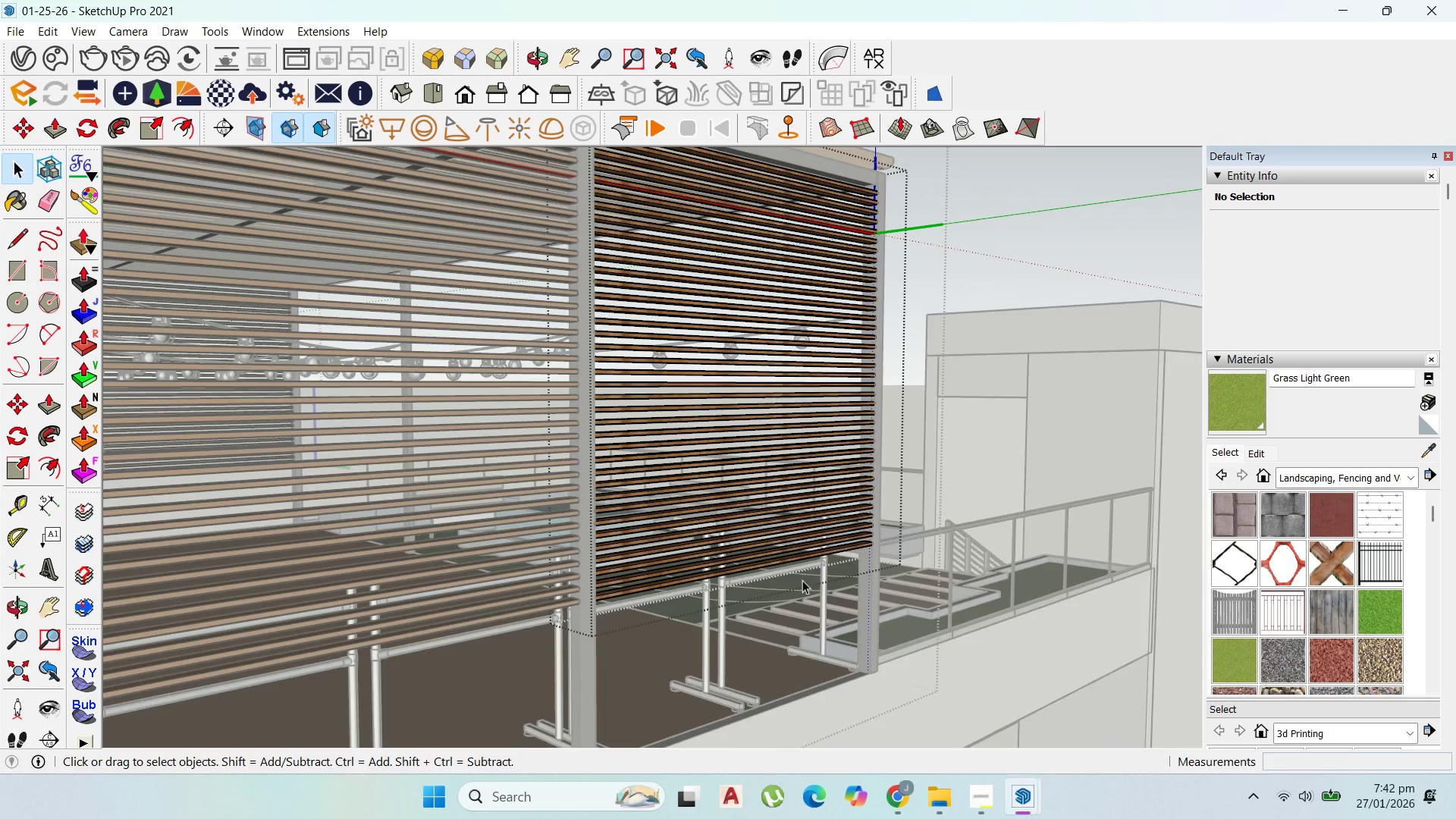 
scroll: coordinate [738, 466], scroll_direction: up, amount: 2.0
 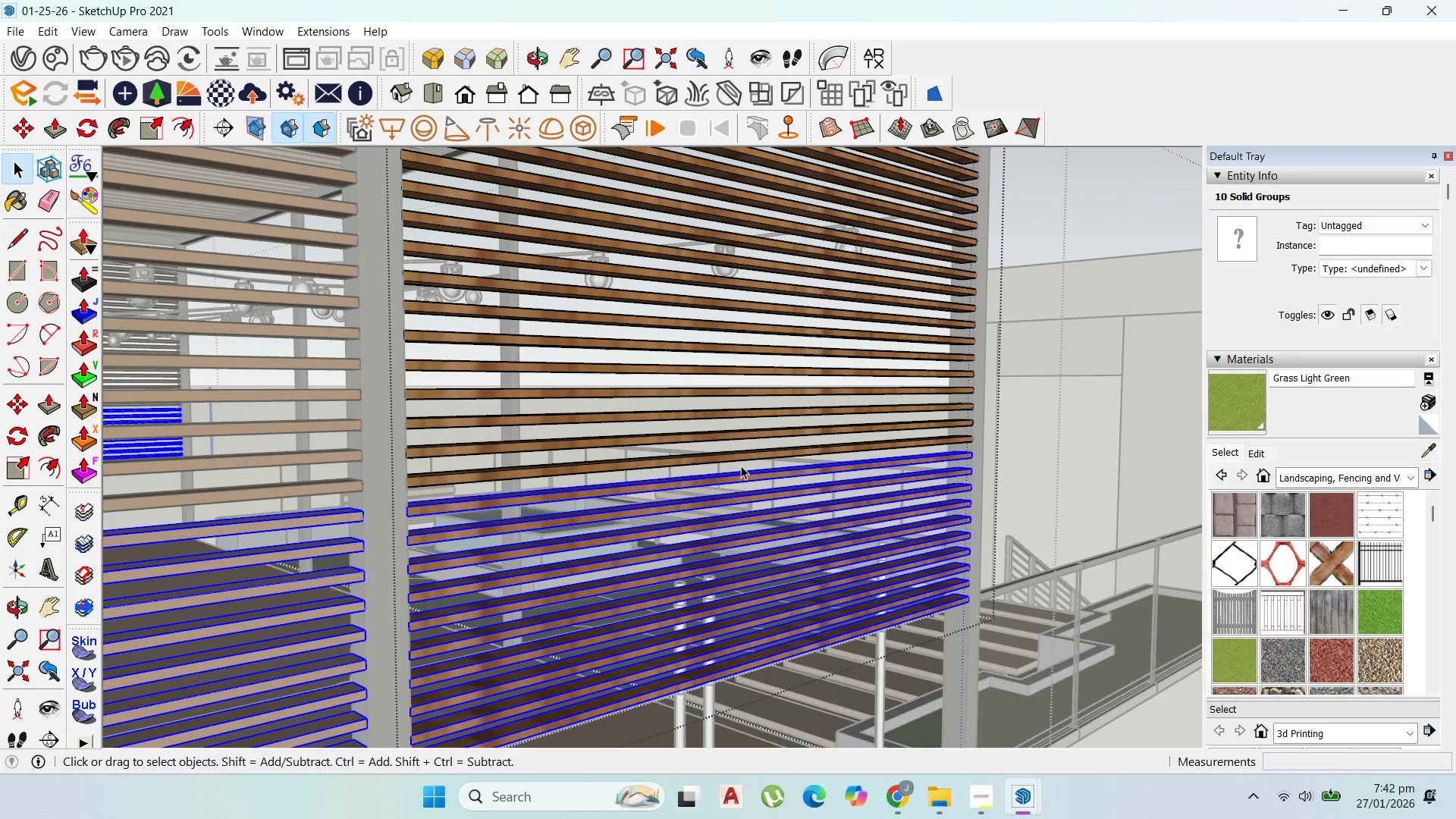 
key(M)
 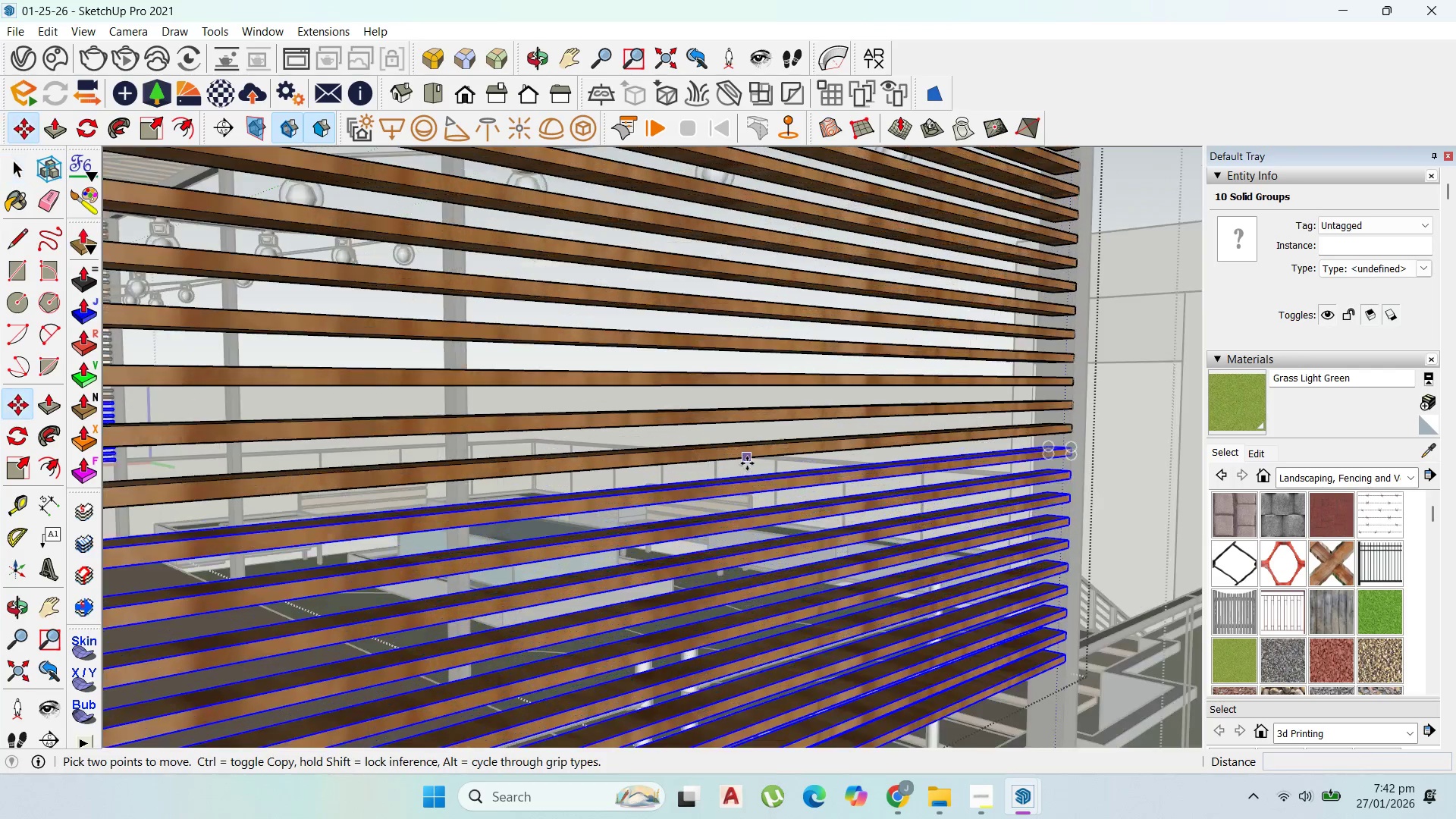 
scroll: coordinate [747, 463], scroll_direction: up, amount: 1.0
 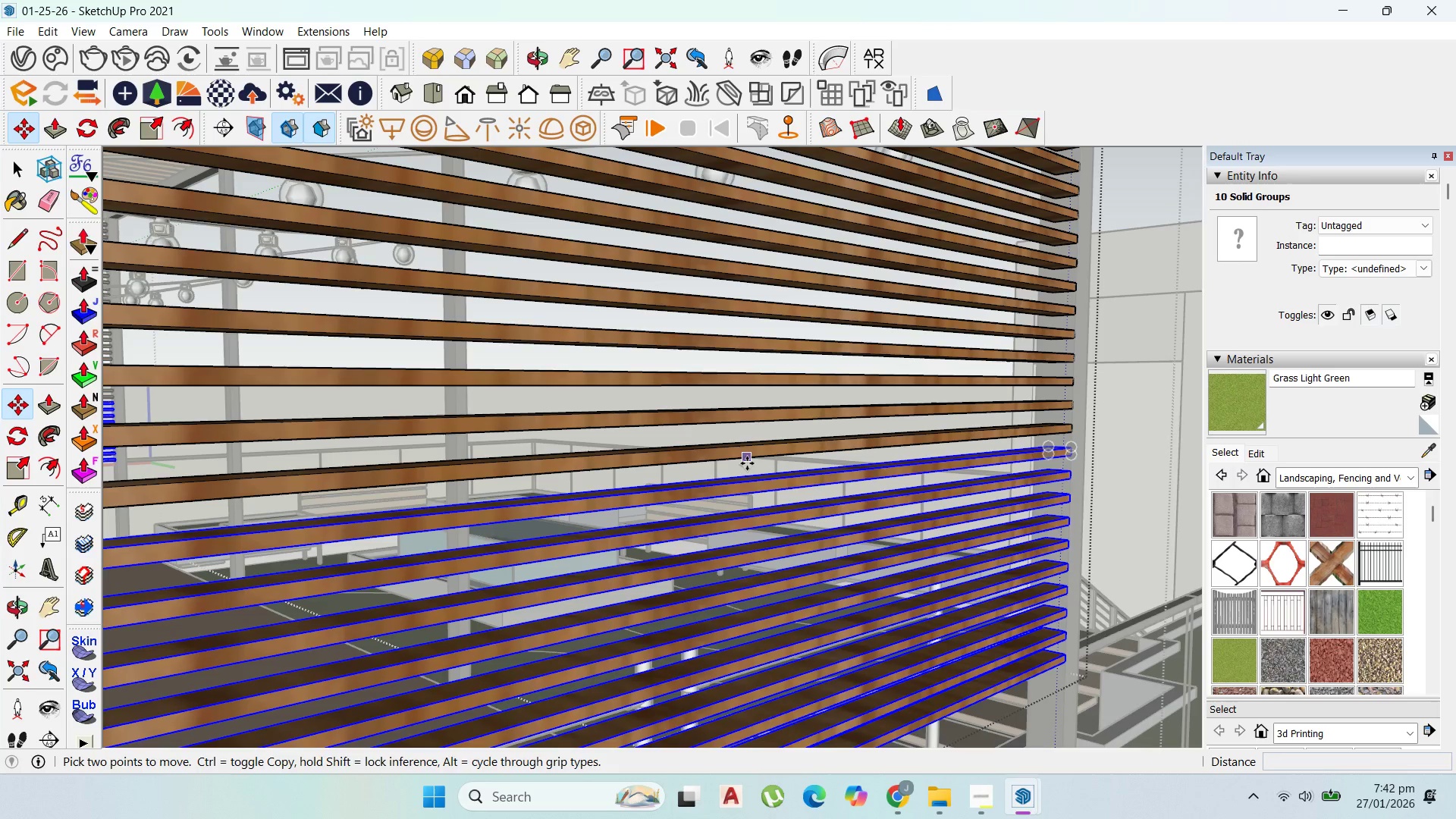 
left_click([747, 463])
 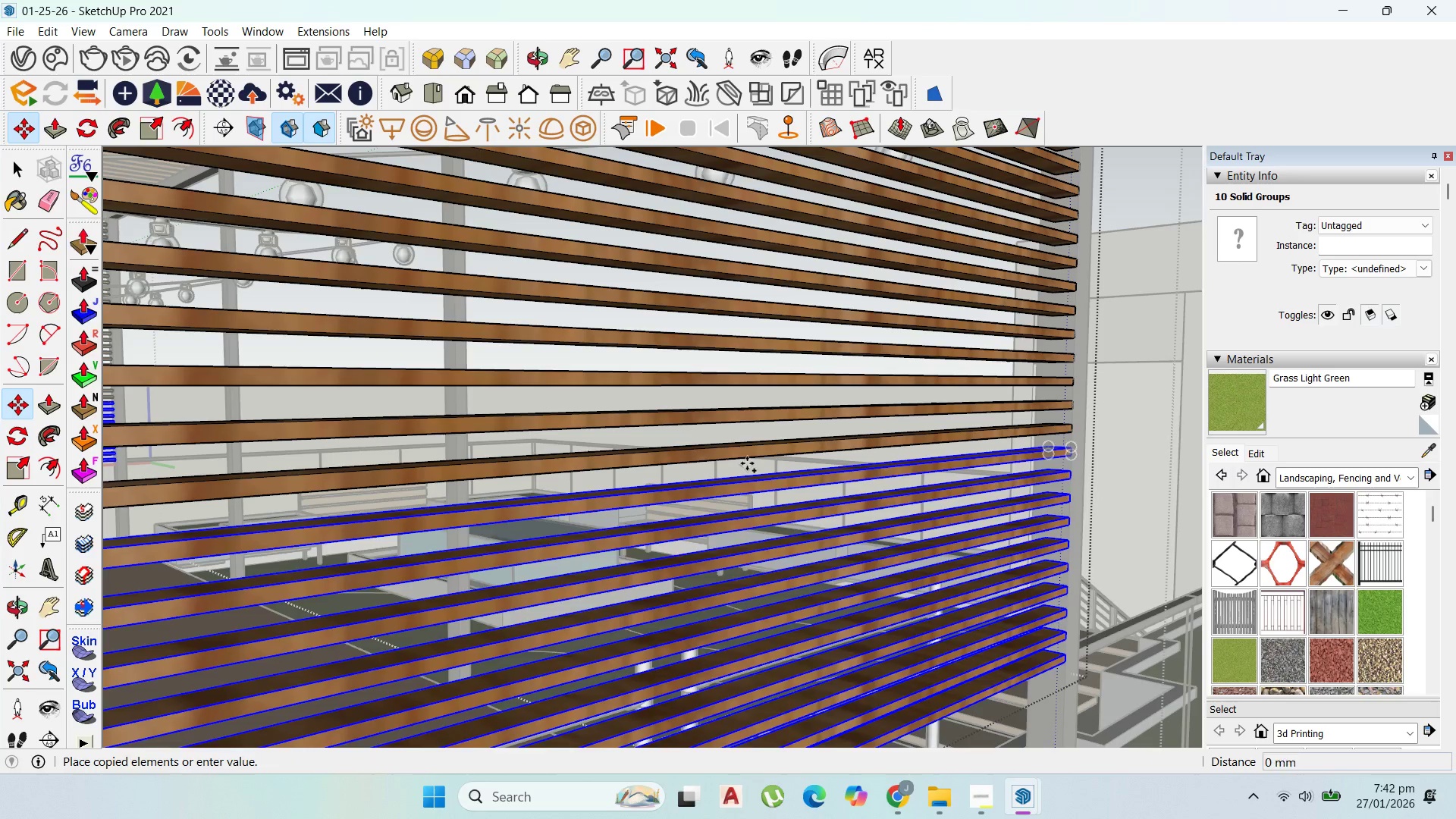 
key(Control+ControlLeft)
 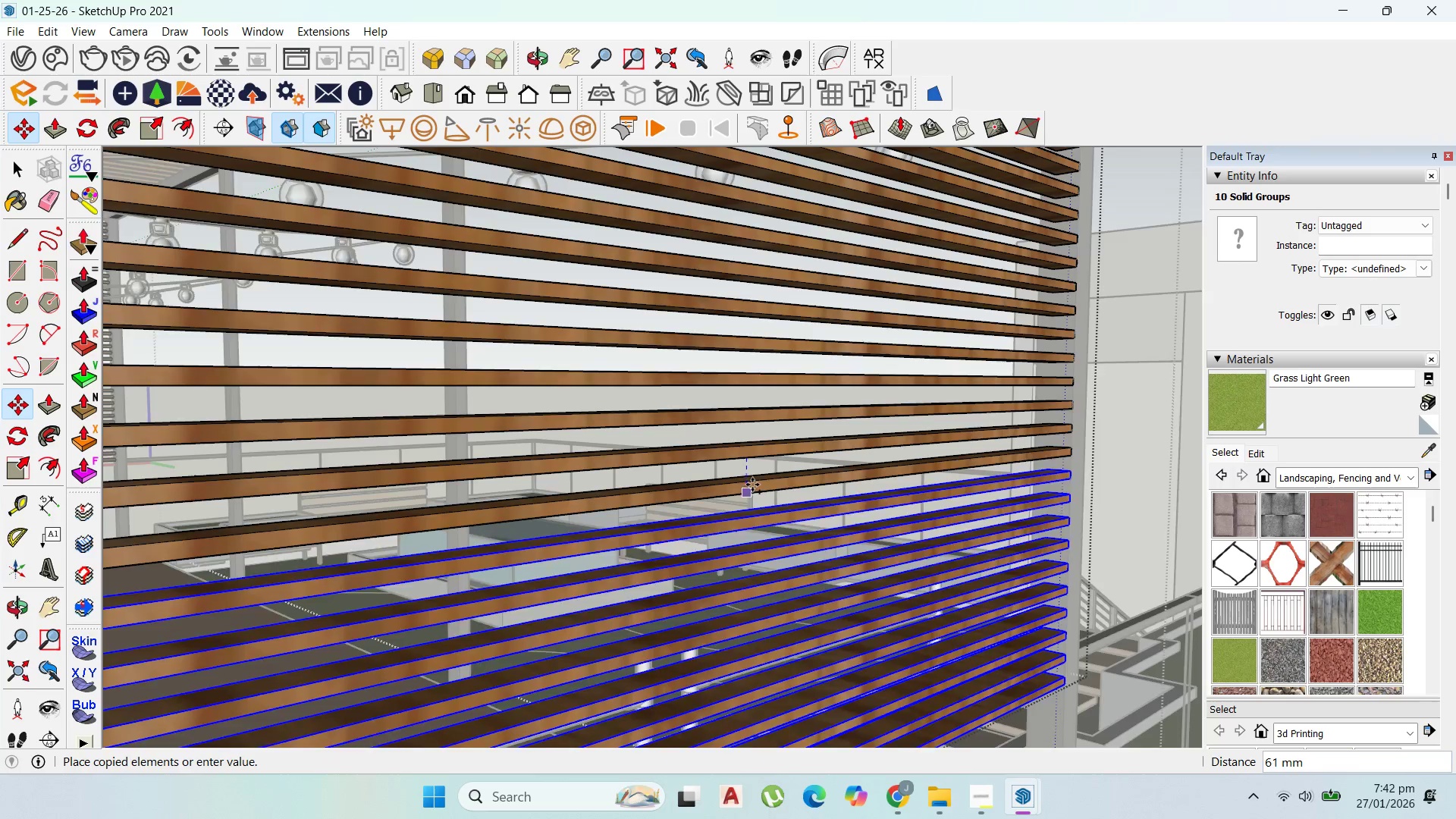 
hold_key(key=ShiftLeft, duration=0.58)
 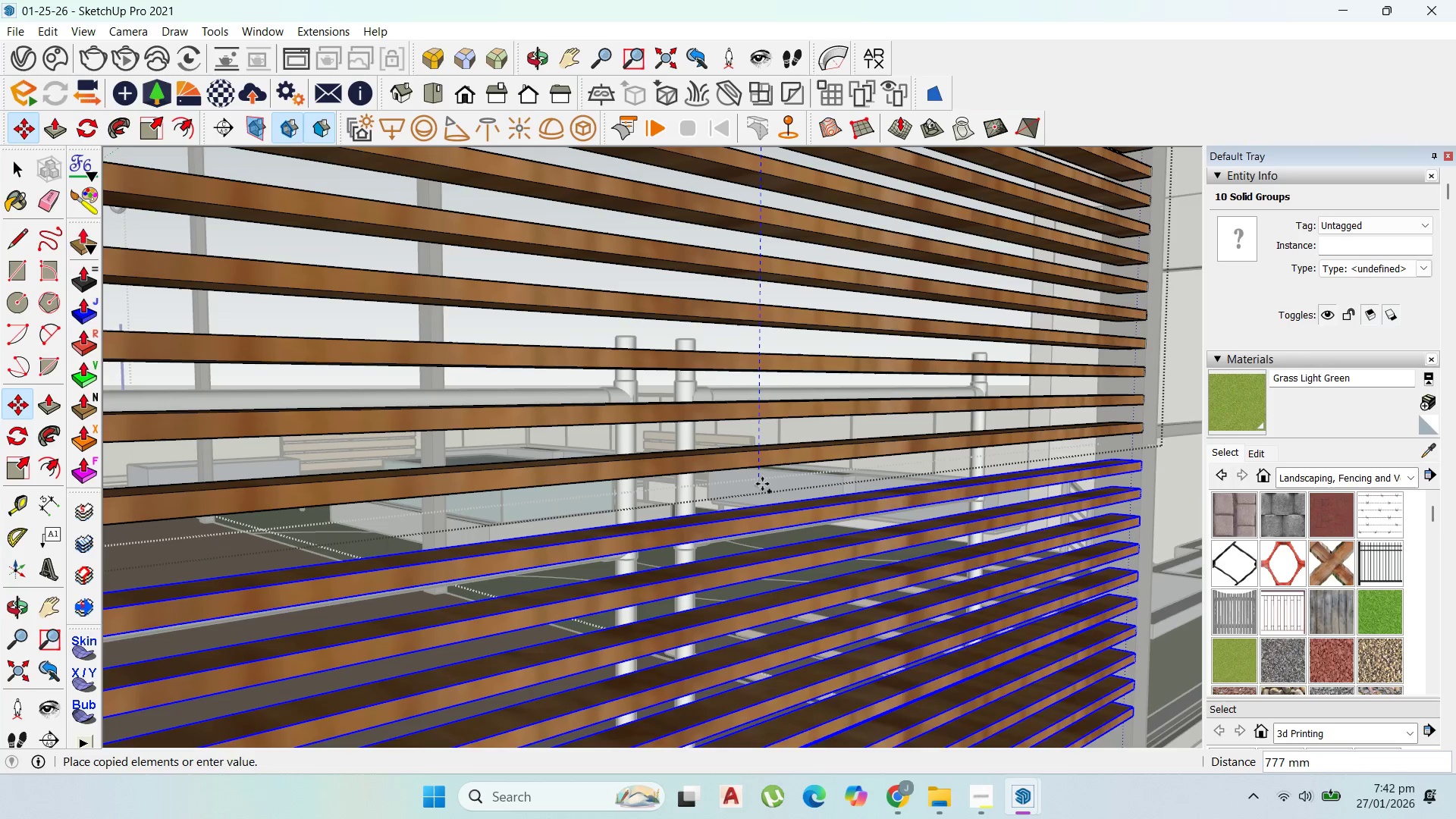 
scroll: coordinate [745, 564], scroll_direction: down, amount: 2.0
 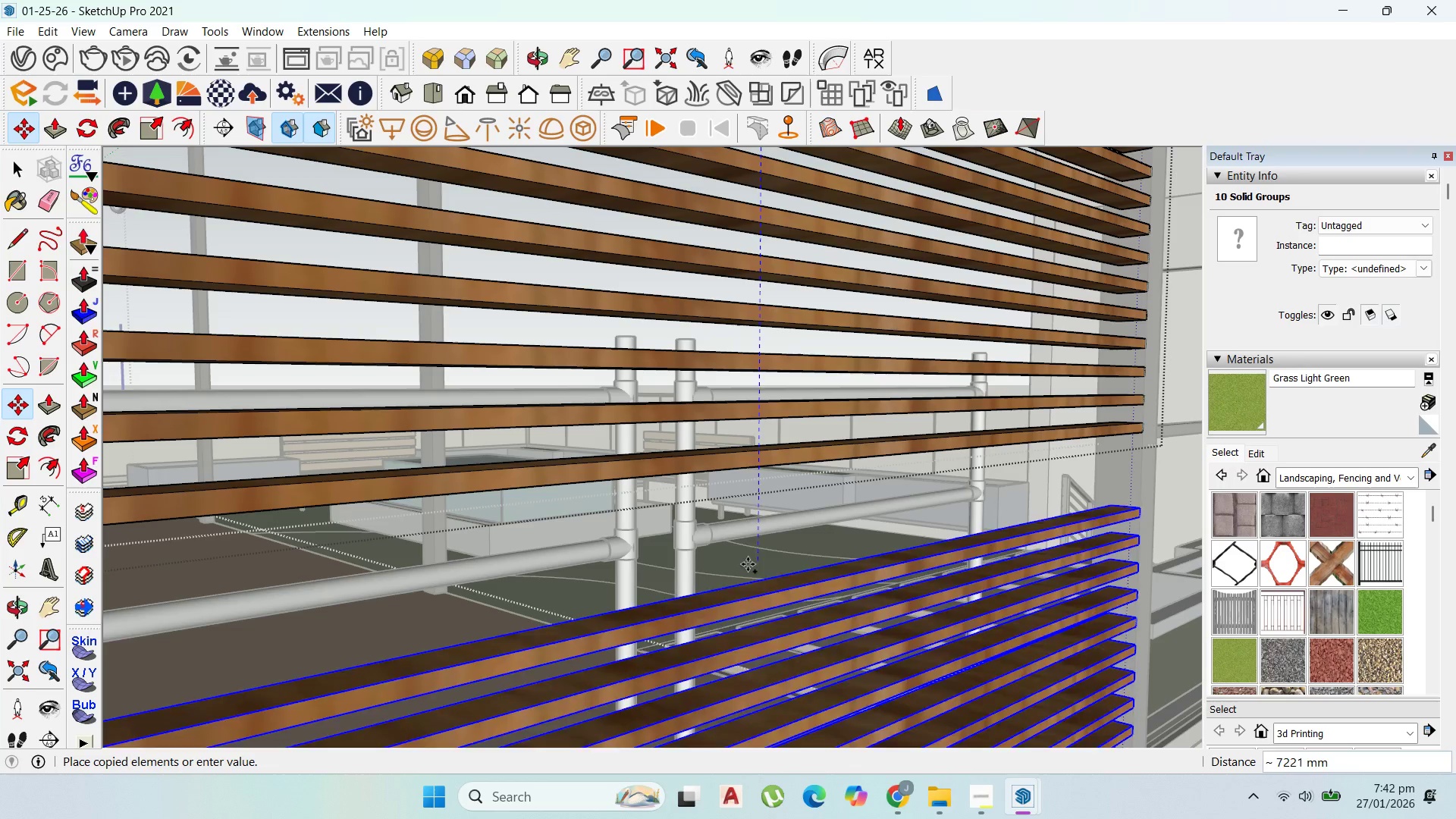 
hold_key(key=ShiftLeft, duration=1.44)
left_click([758, 470])
 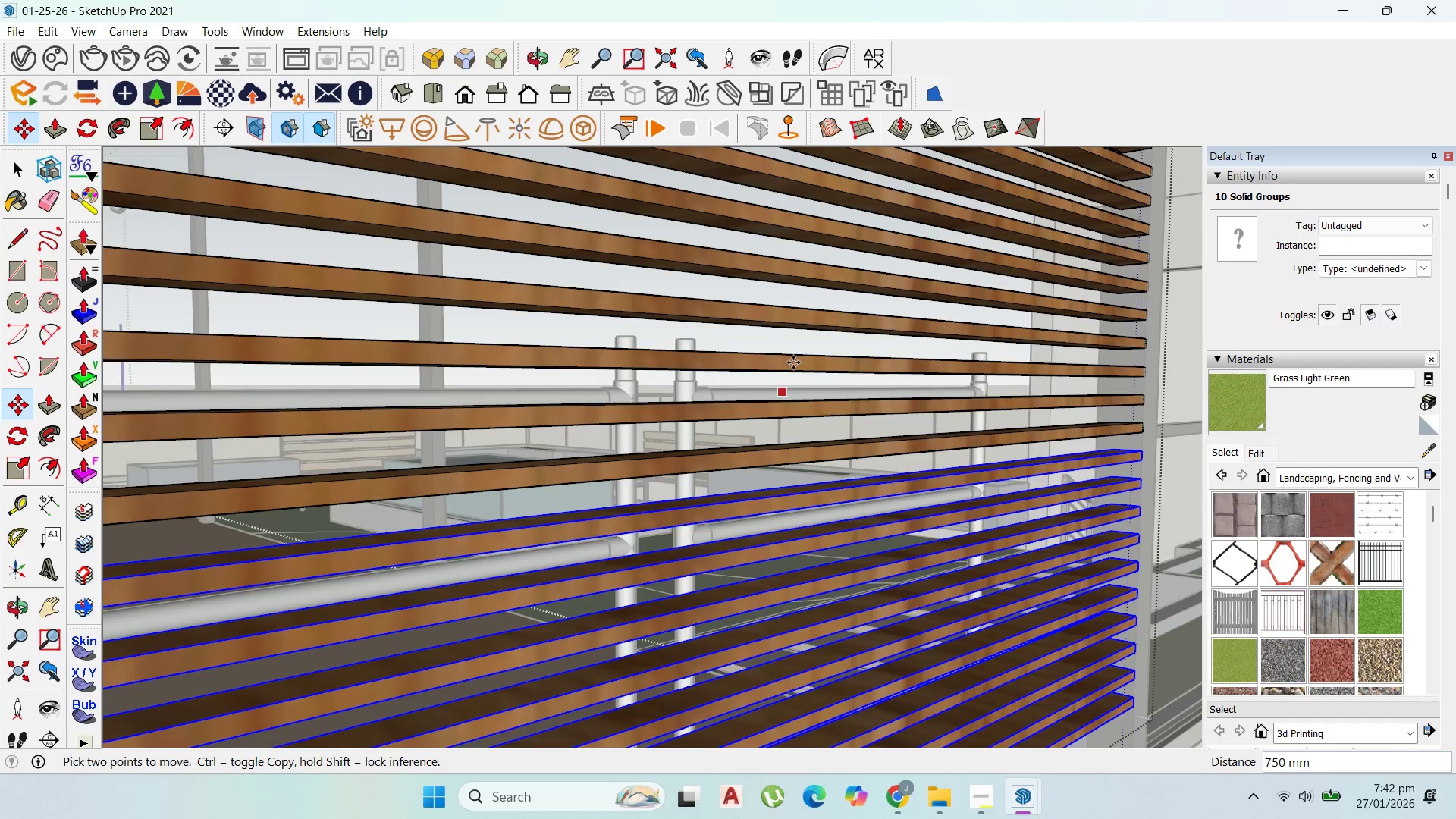 
scroll: coordinate [921, 619], scroll_direction: down, amount: 9.0
 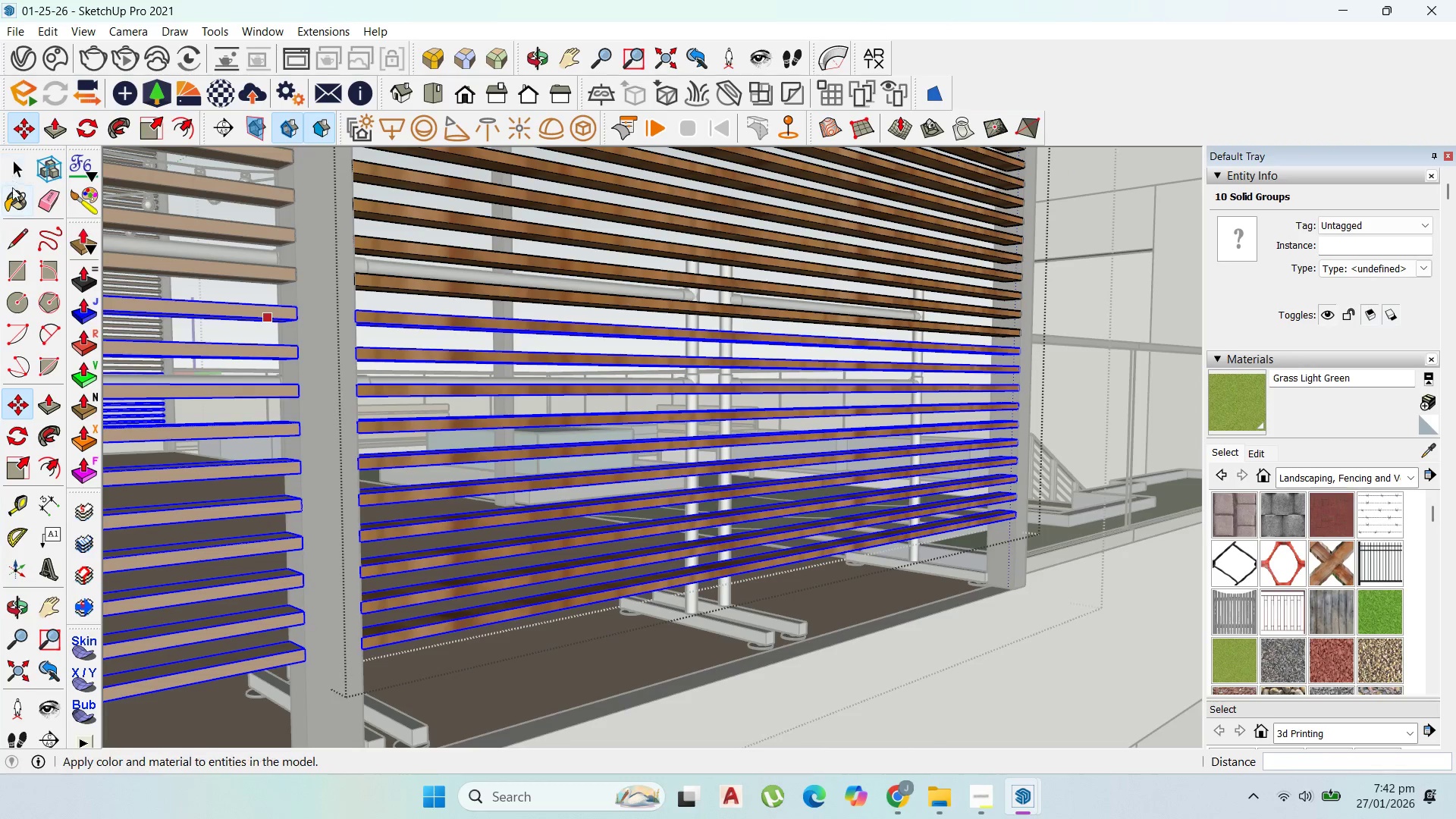 
left_click([14, 162])
 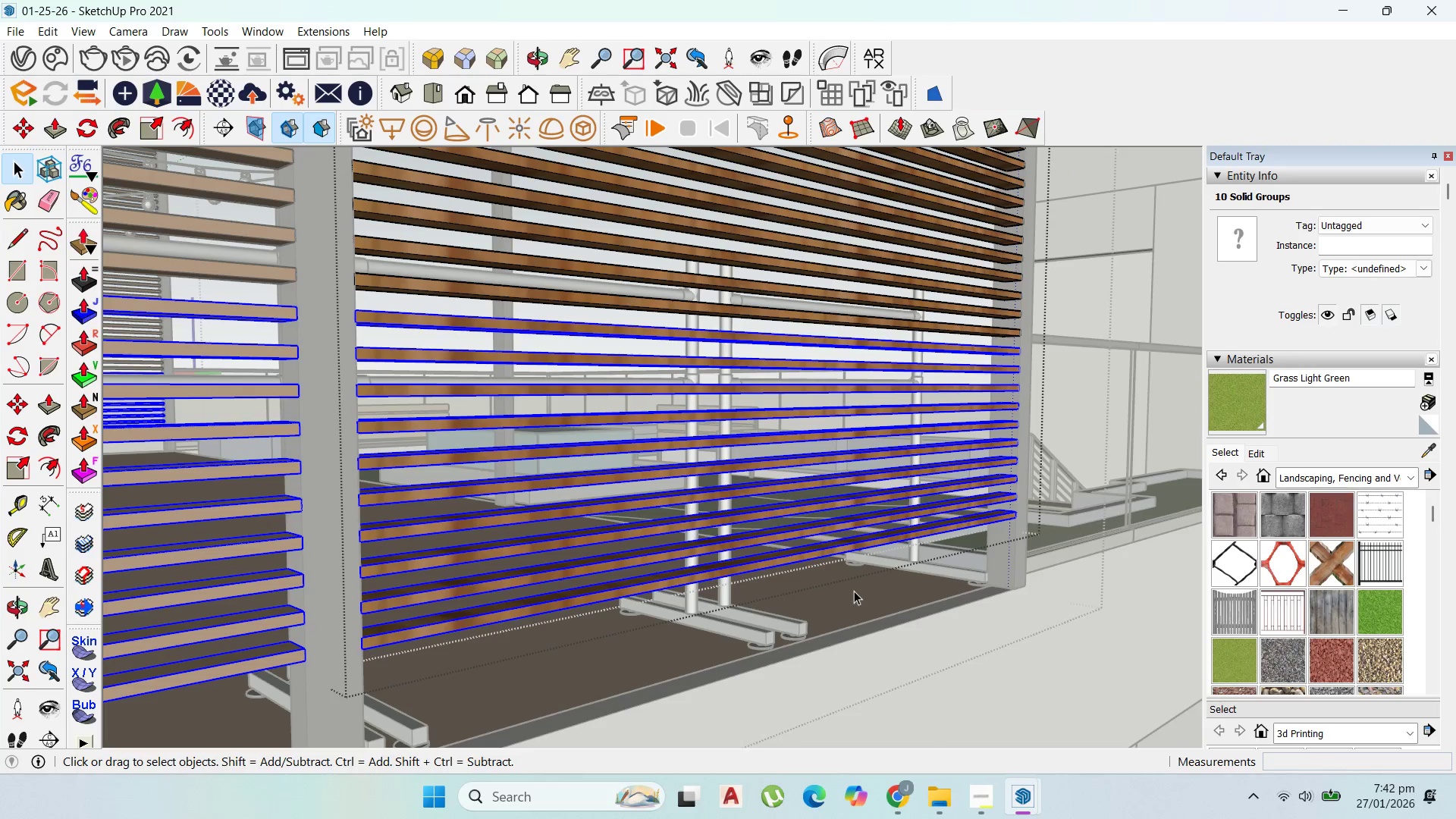 
left_click_drag(start_coordinate=[861, 591], to_coordinate=[808, 477])
 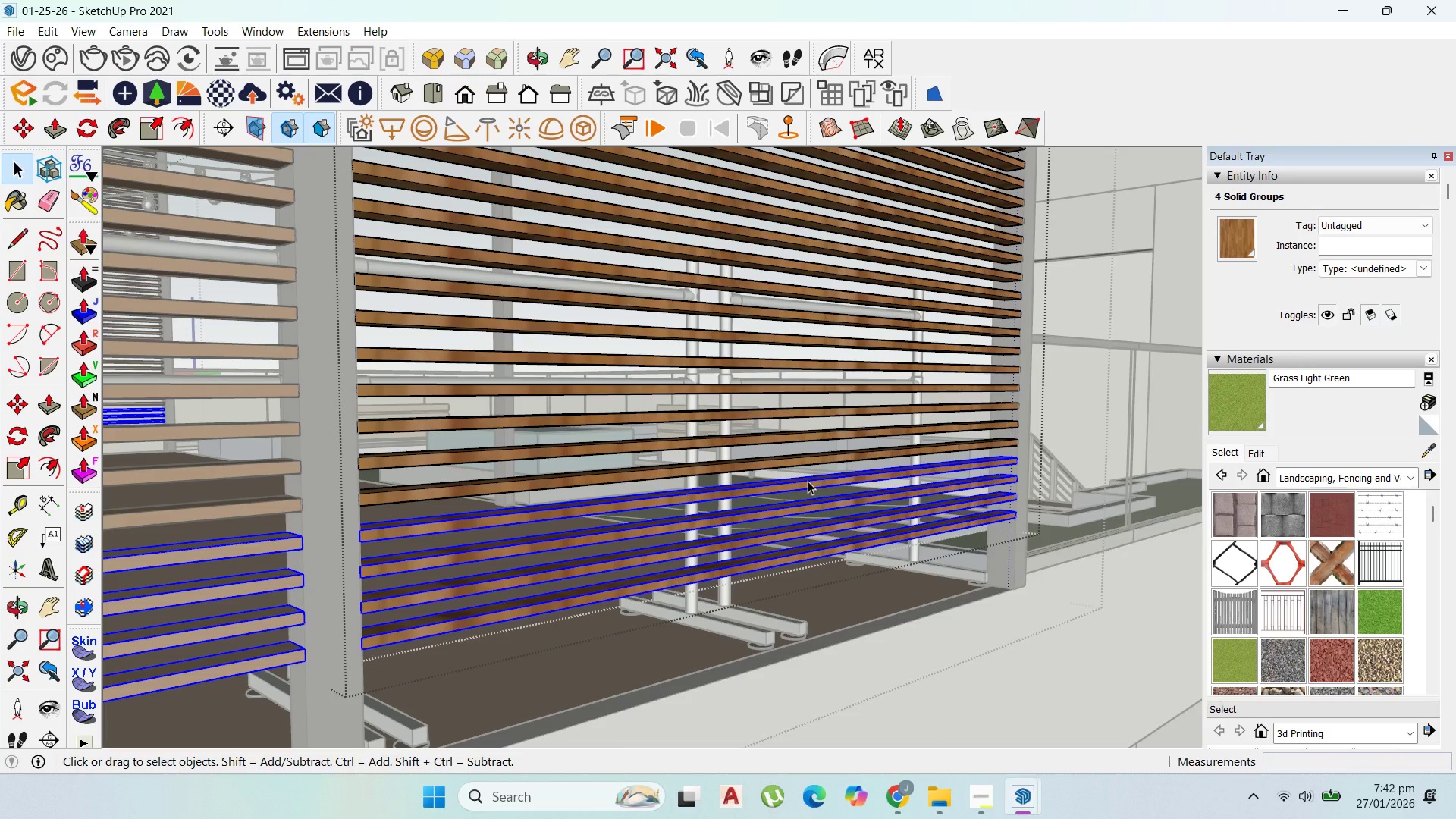 
key(M)
 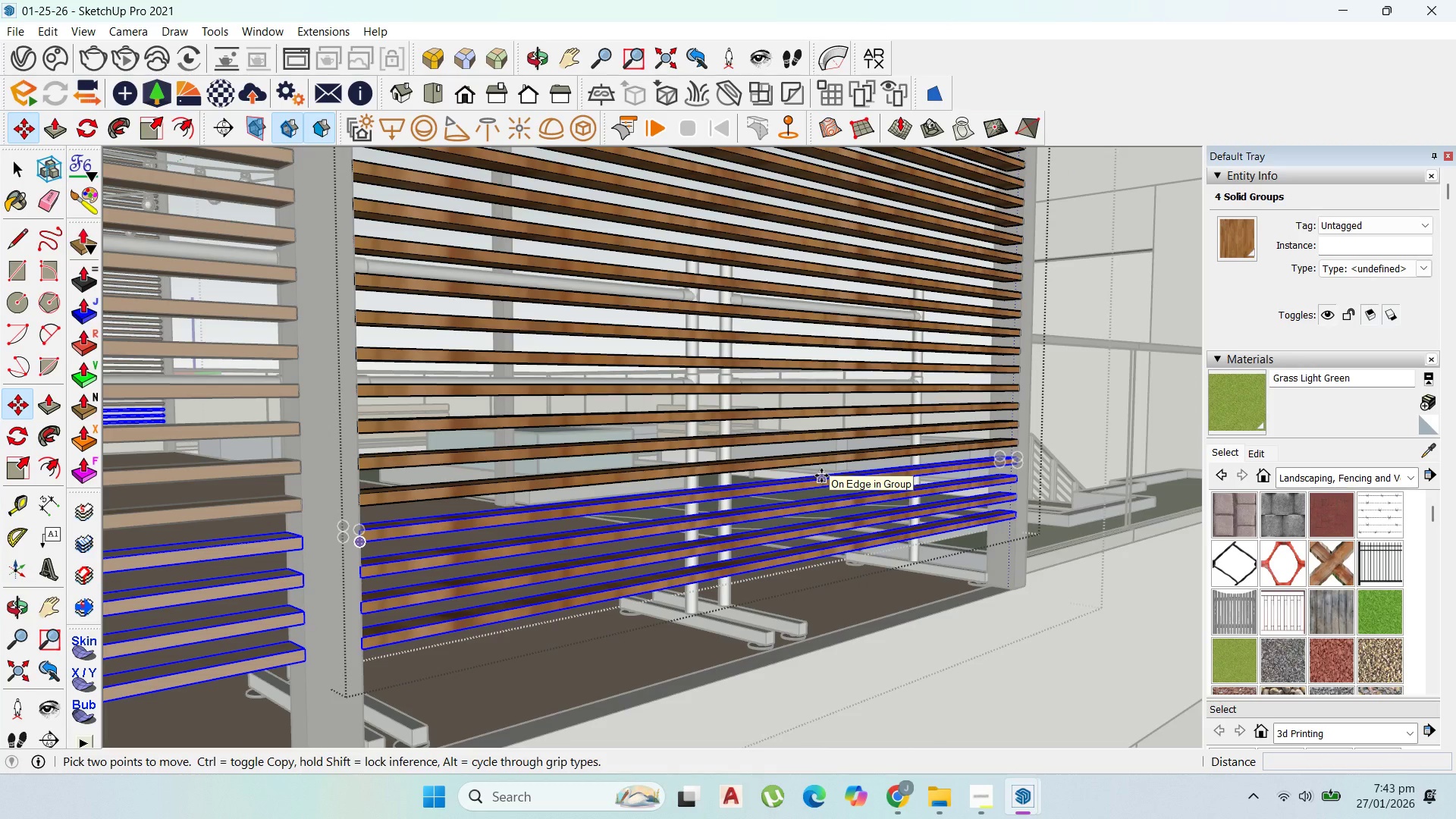 
wait(5.89)
 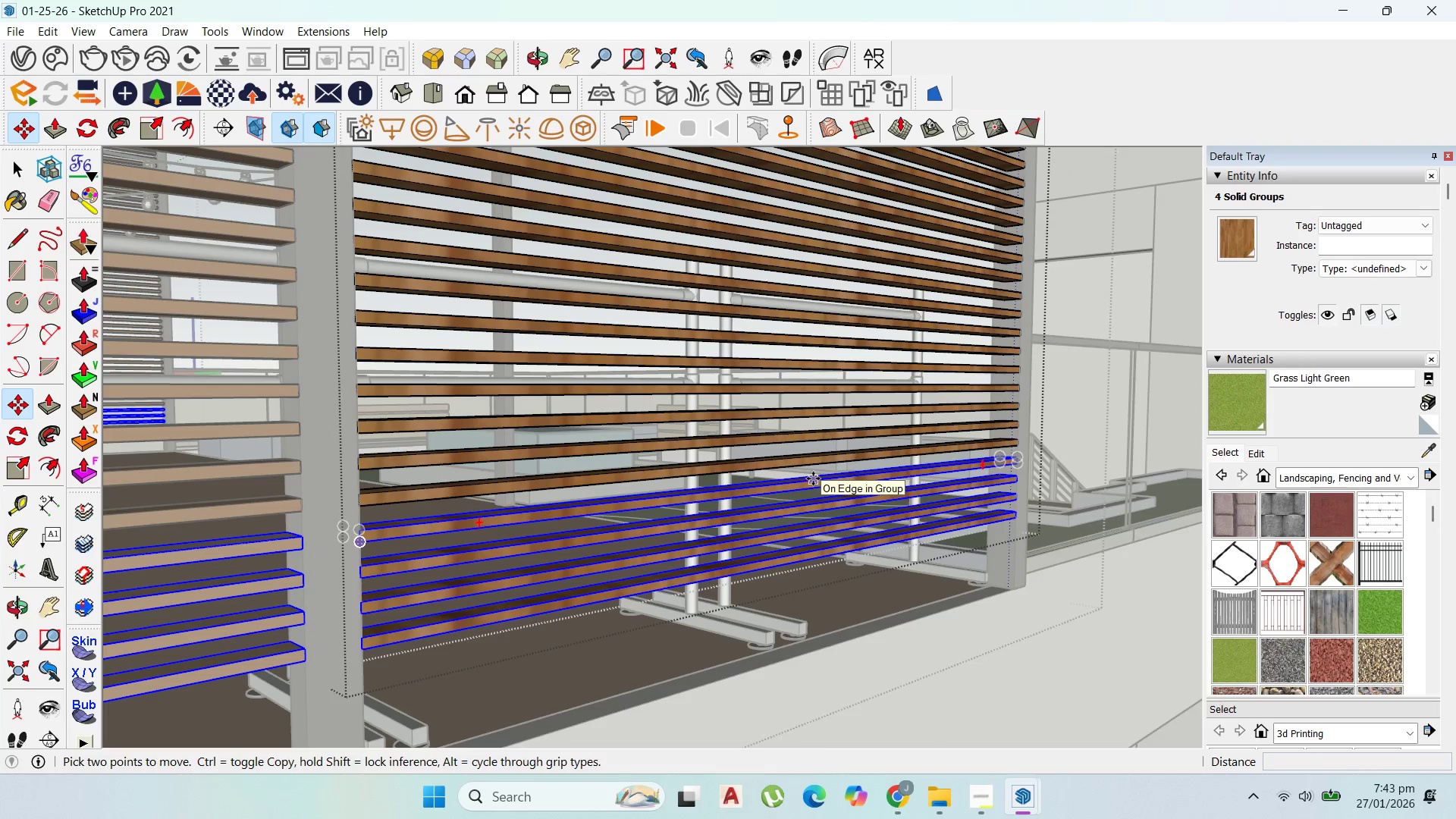 
left_click([819, 467])
 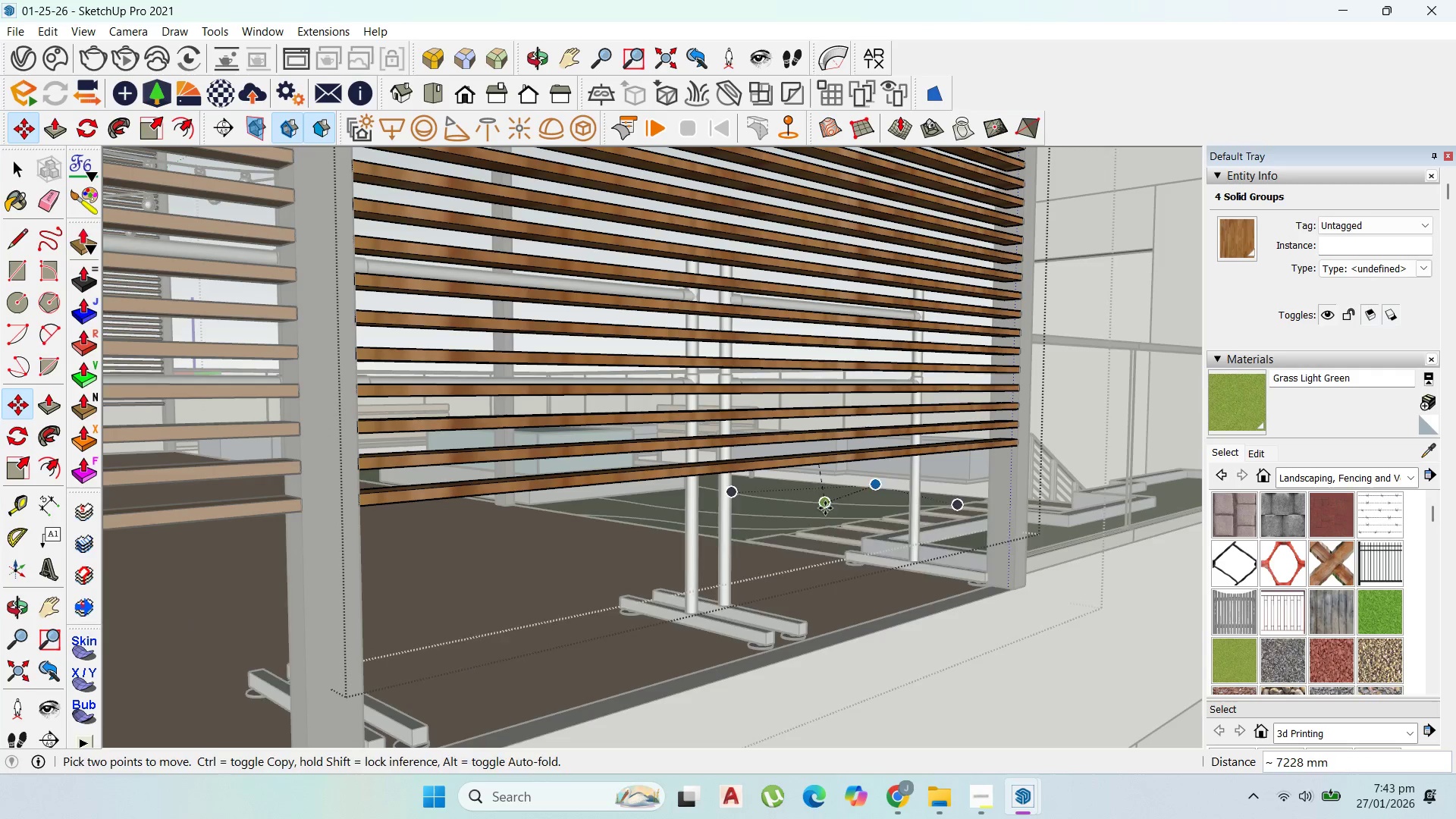 
key(Control+ControlLeft)
 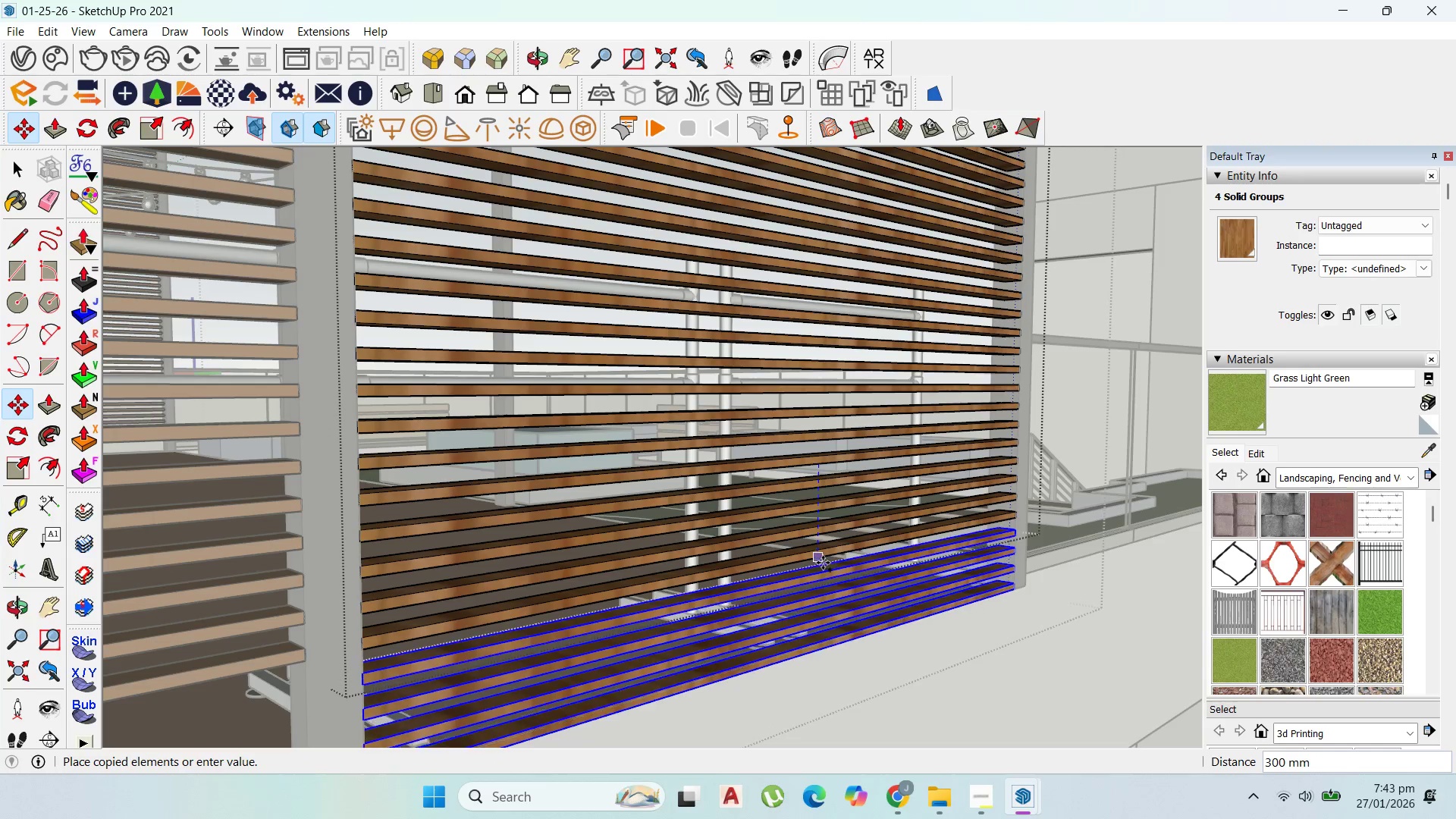 
left_click([822, 562])
 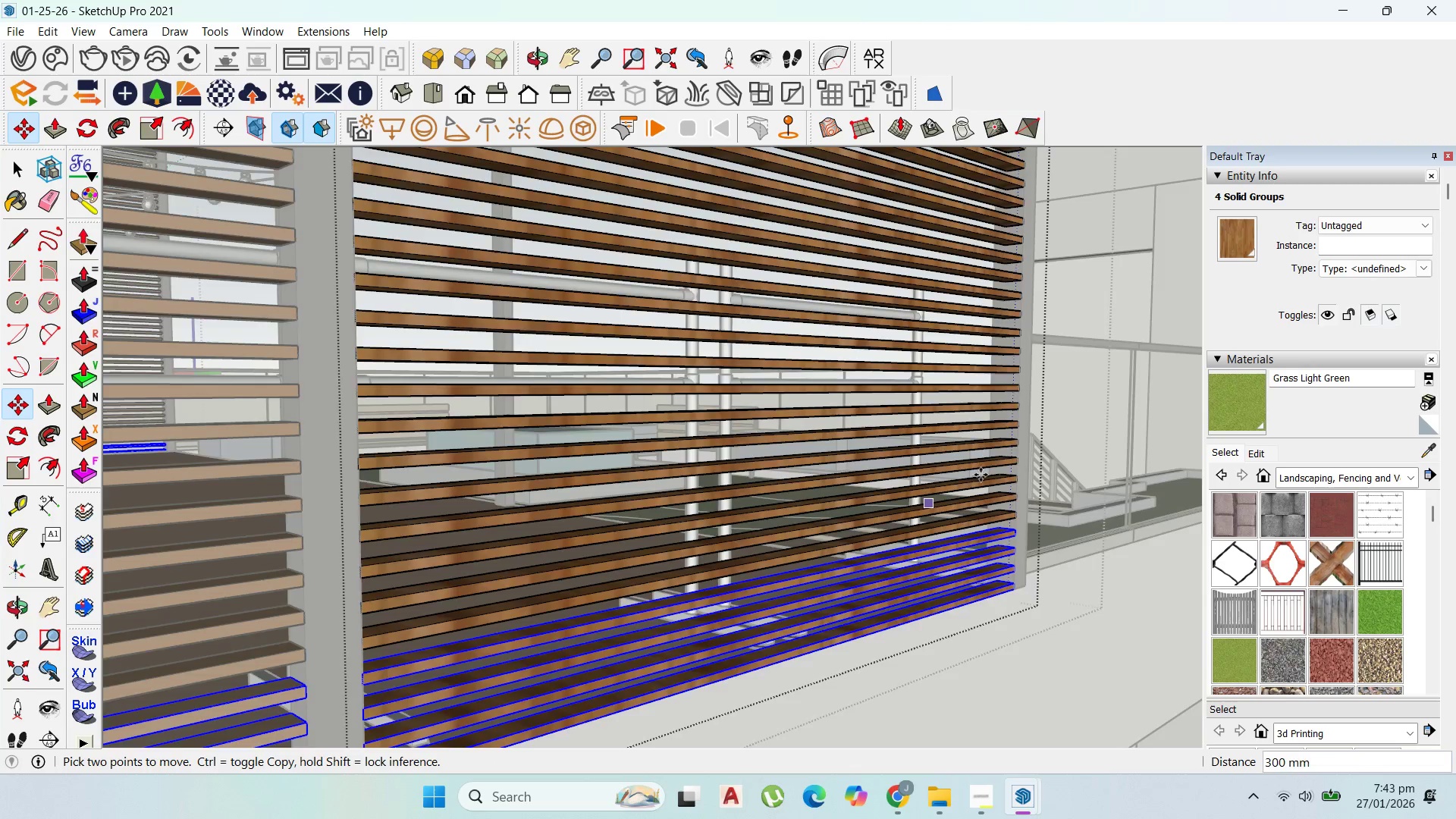 
scroll: coordinate [1068, 507], scroll_direction: down, amount: 11.0
 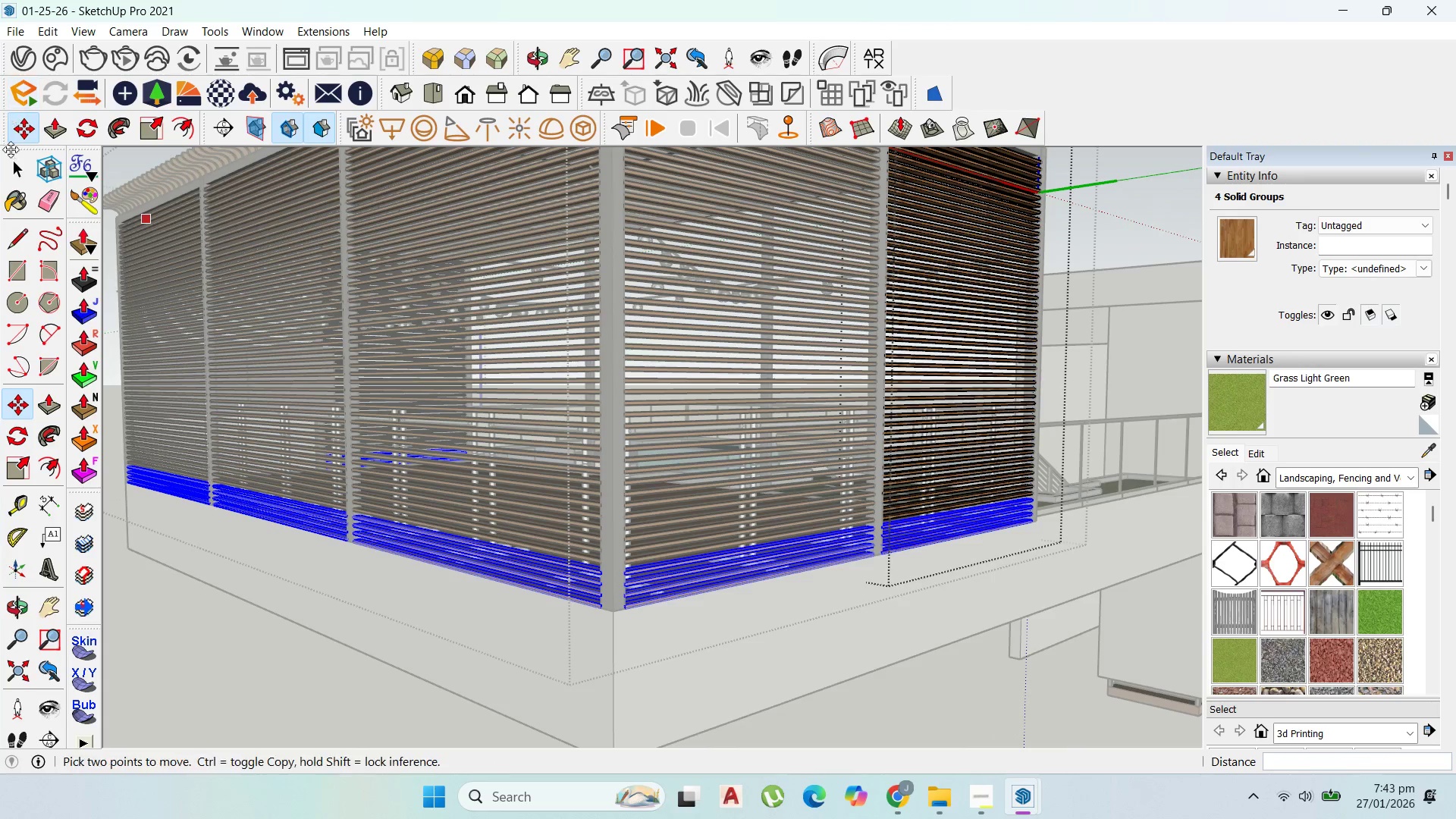 
left_click([19, 165])
 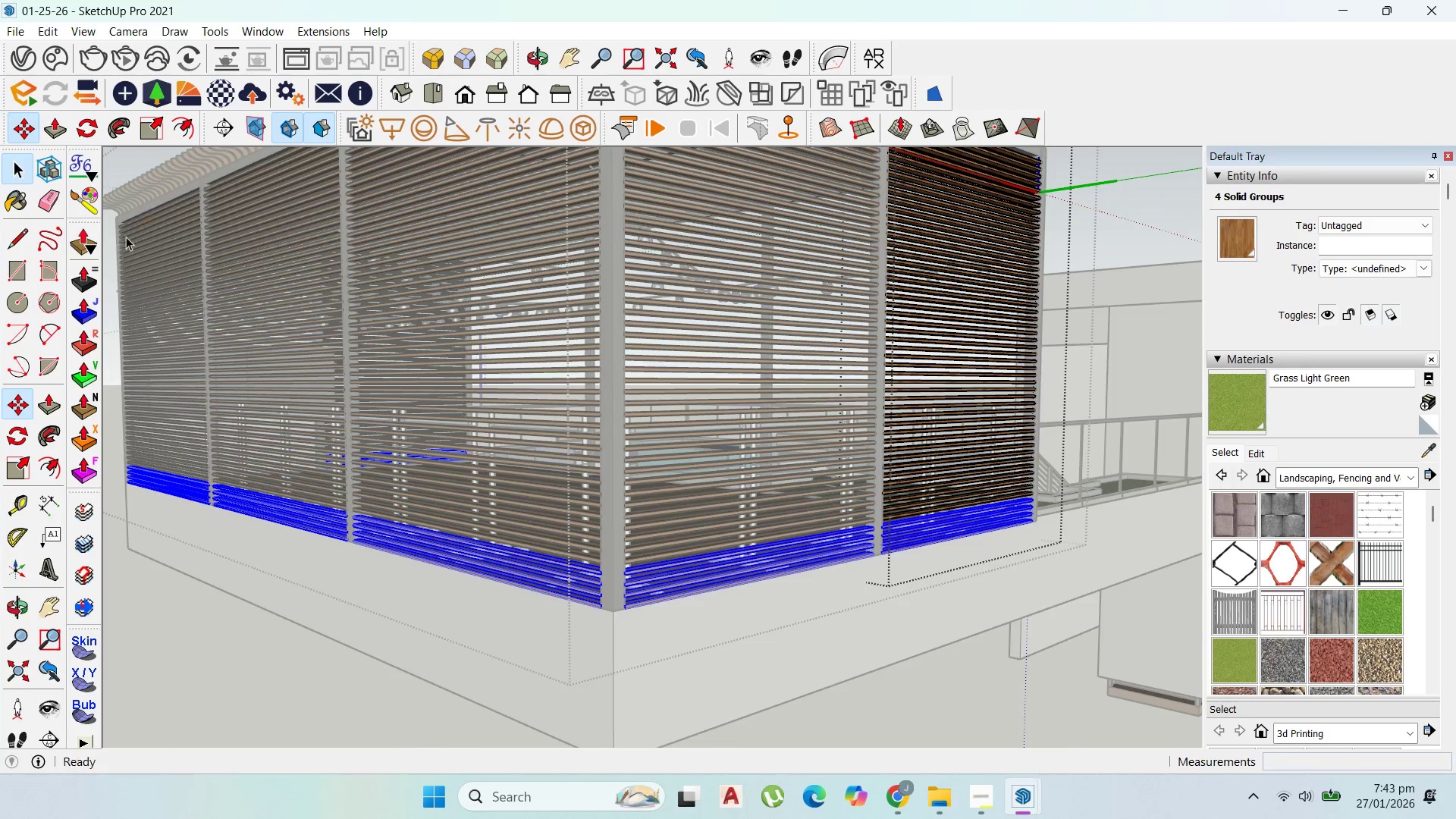 
key(Escape)
 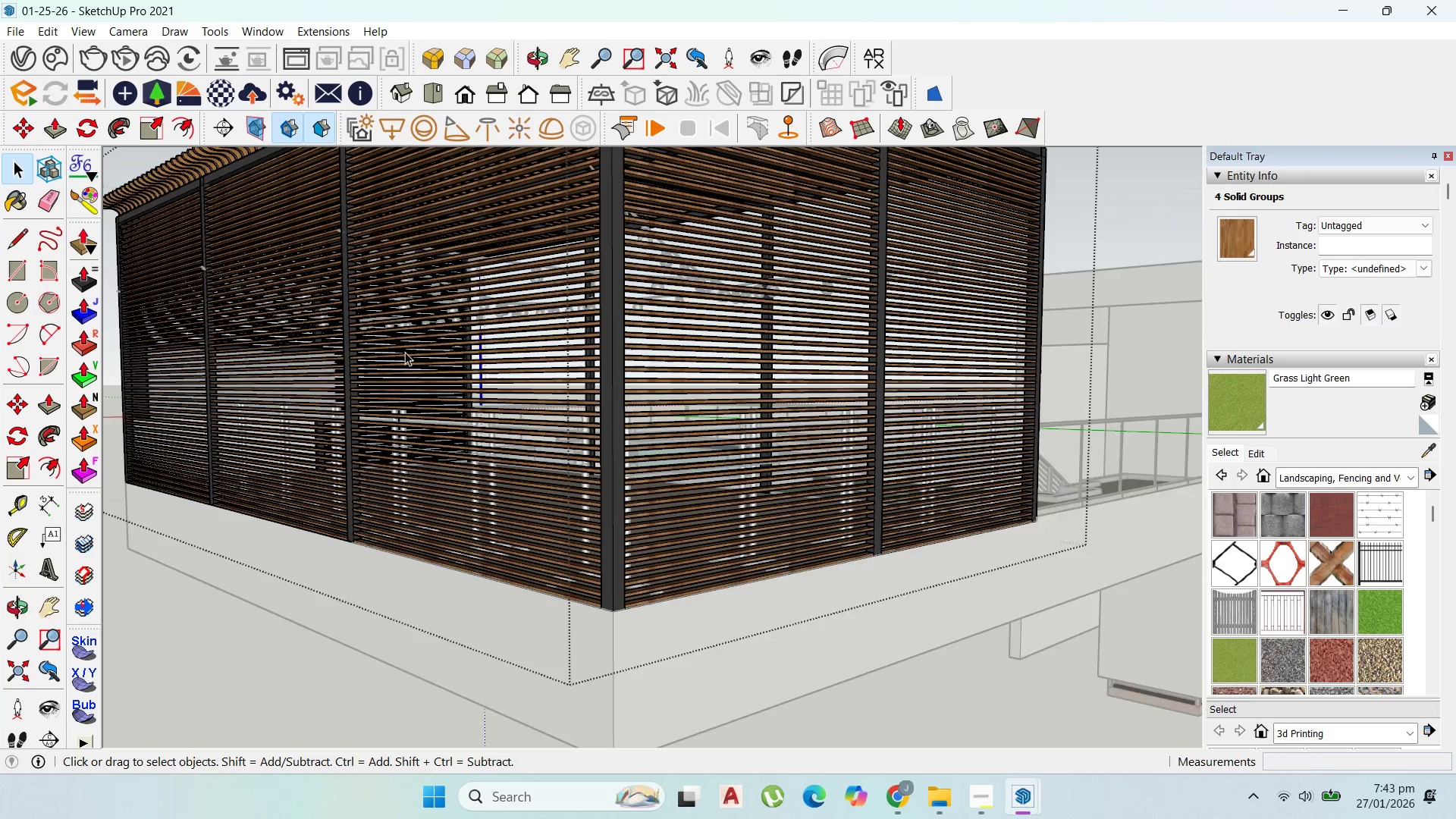 
key(Escape)
 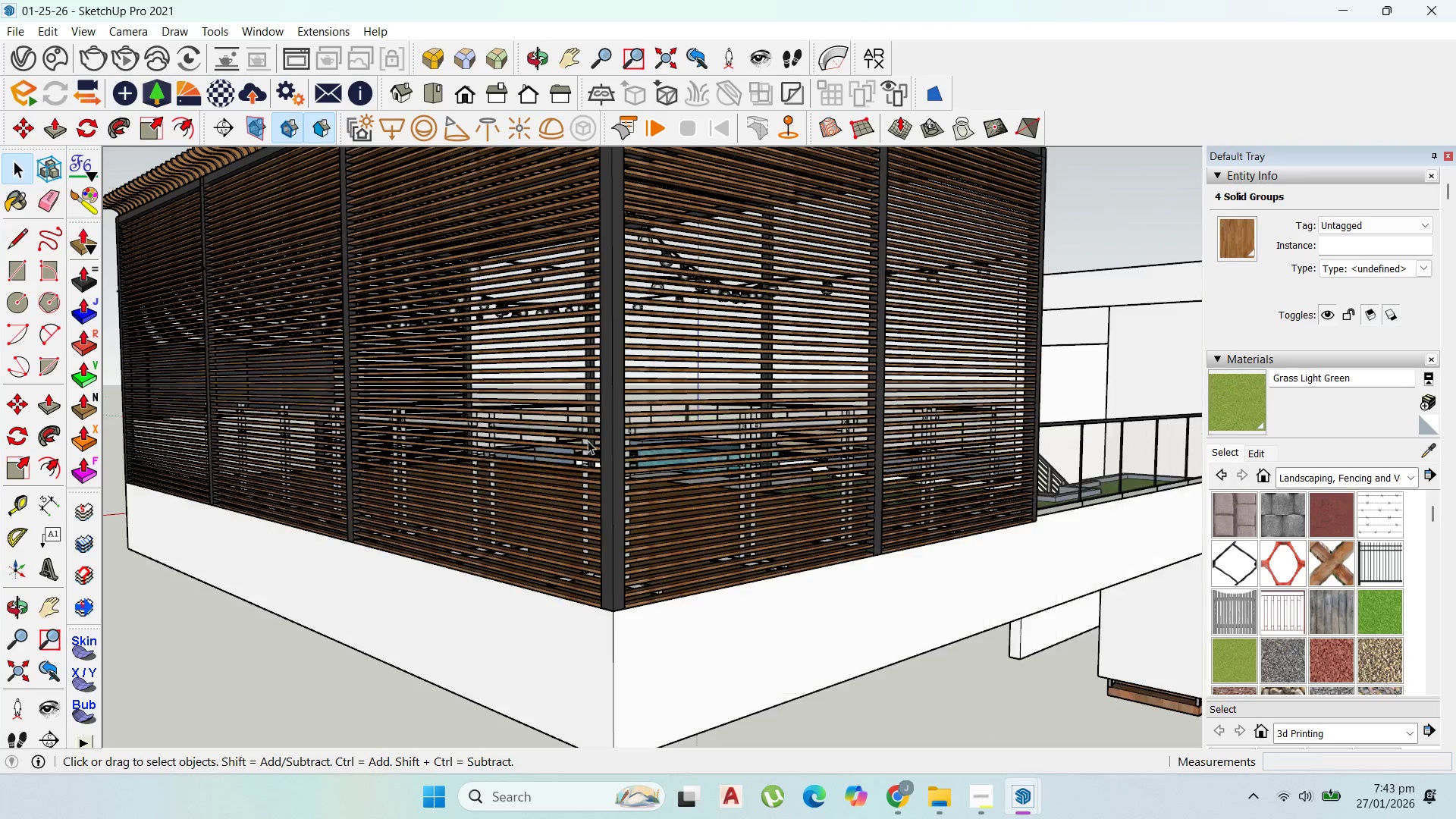 
key(Escape)
 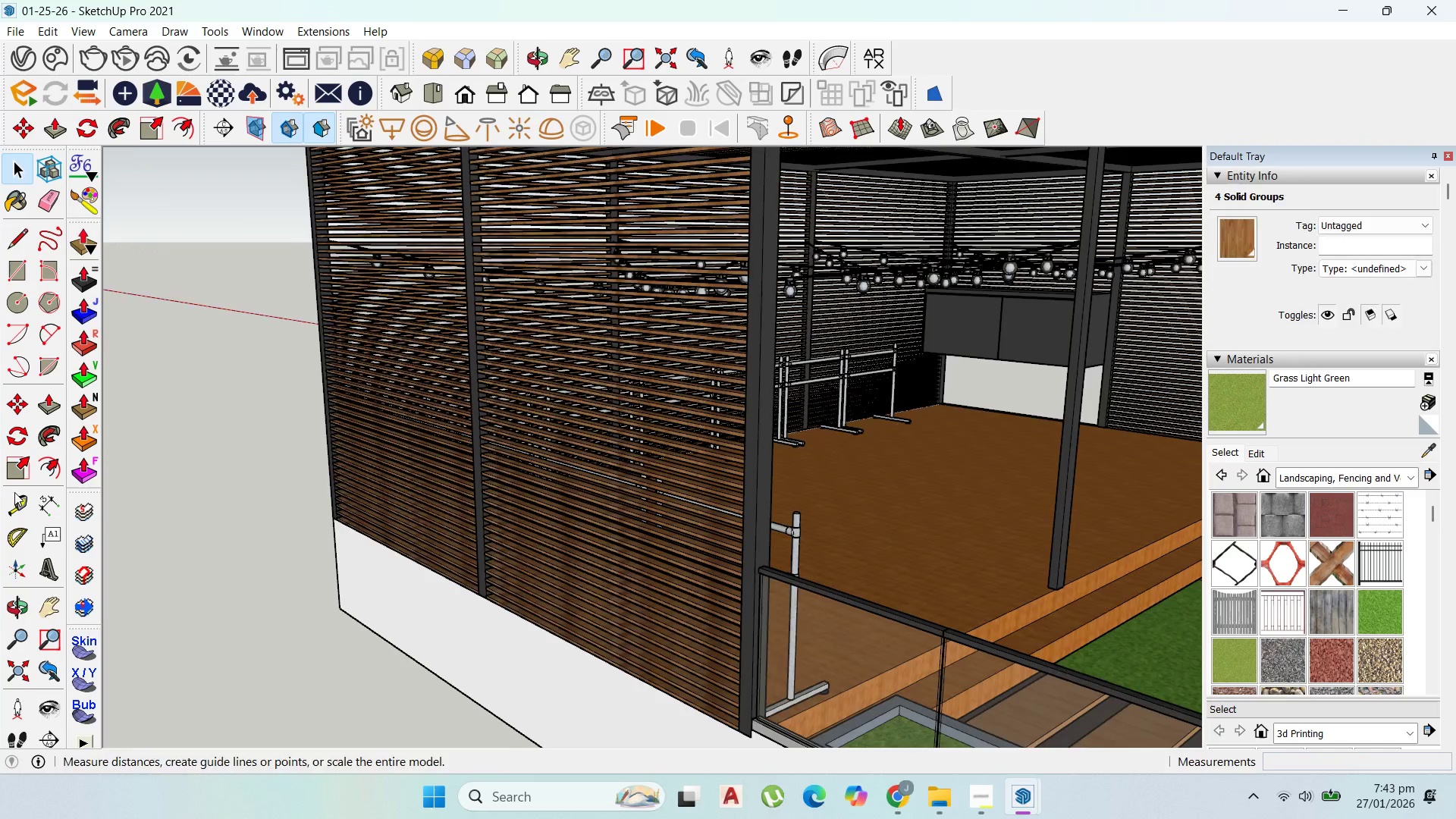 
scroll: coordinate [745, 496], scroll_direction: down, amount: 8.0
 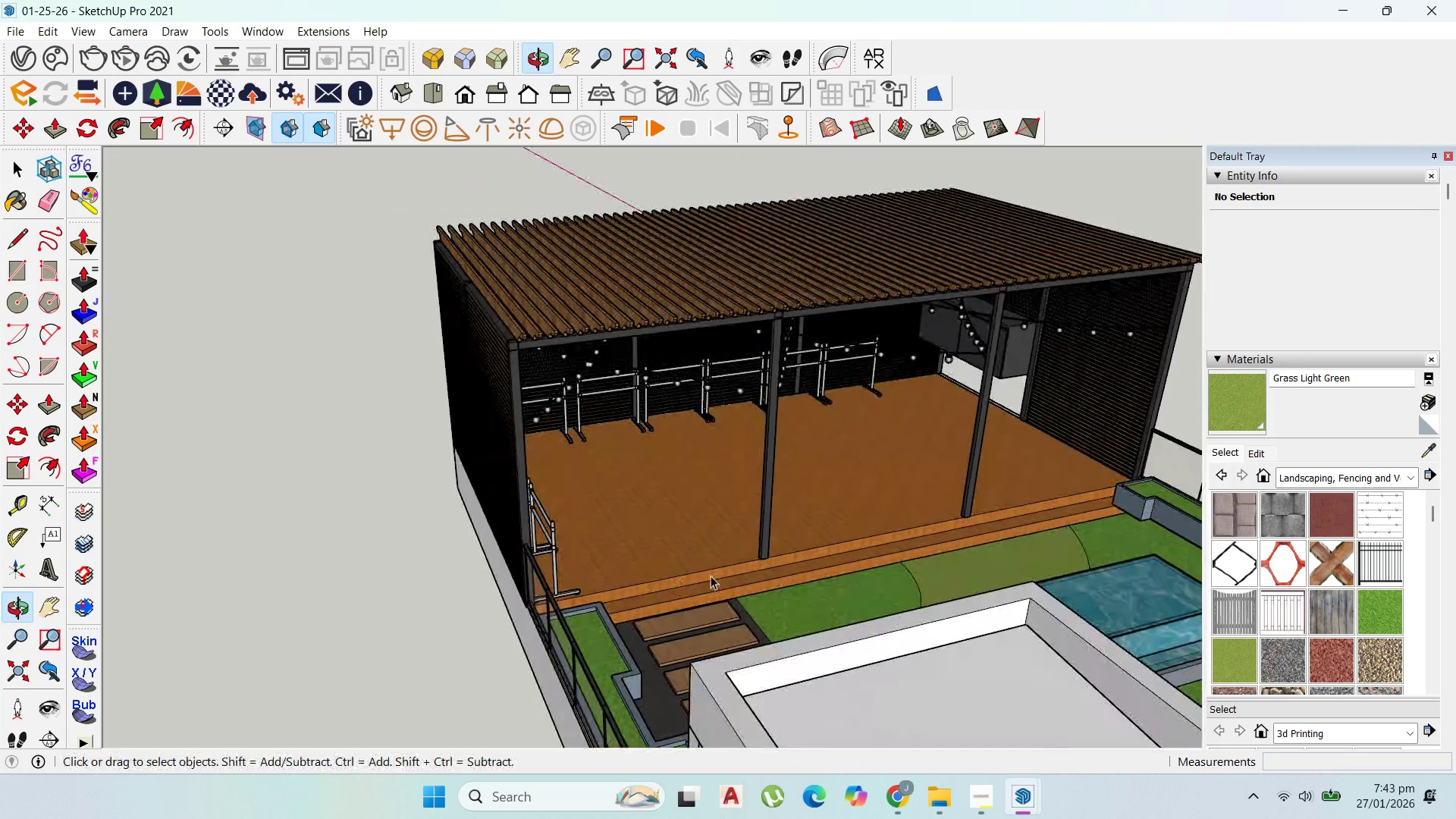 
scroll: coordinate [820, 444], scroll_direction: up, amount: 3.0
 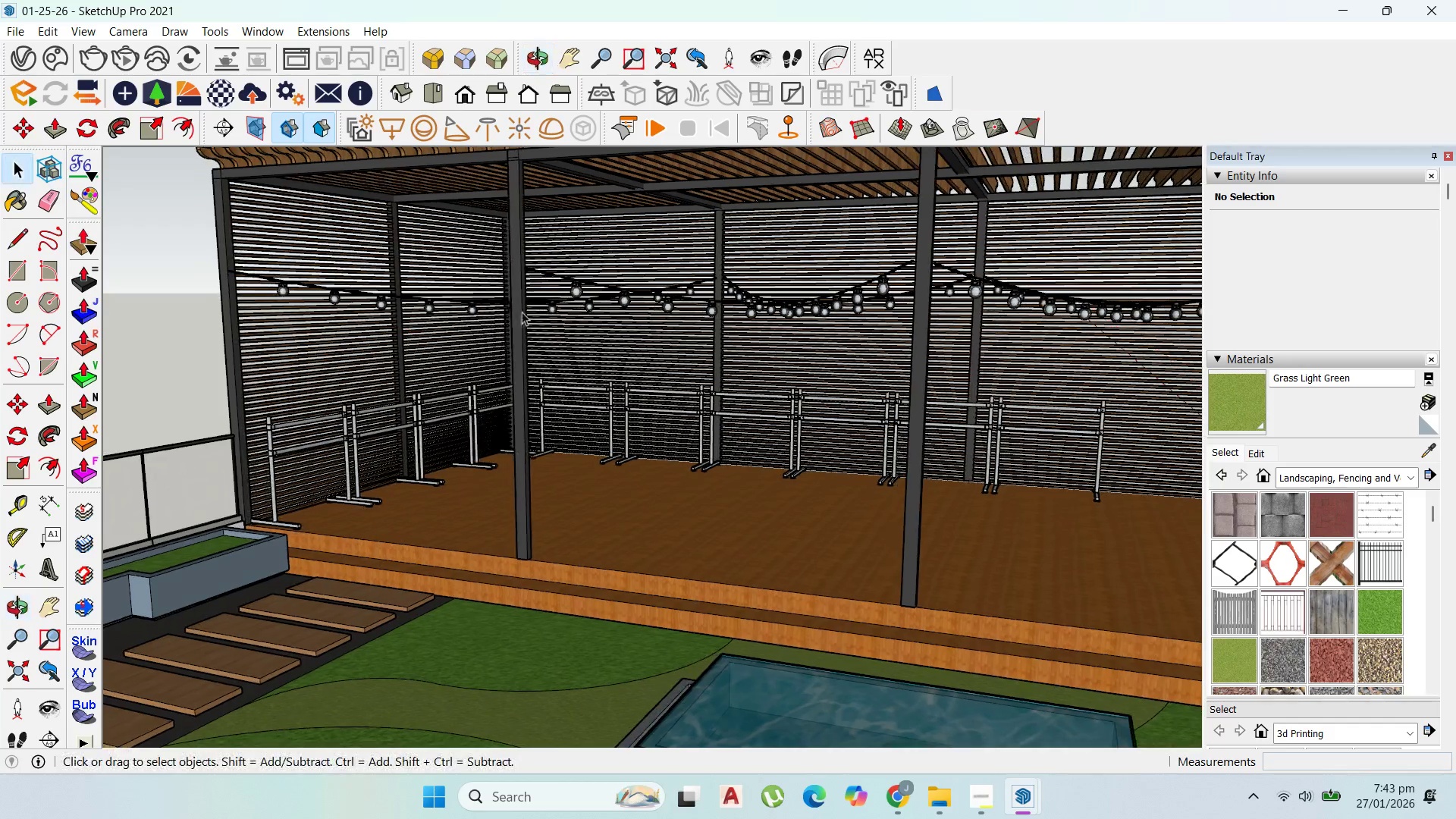 
left_click([593, 290])
 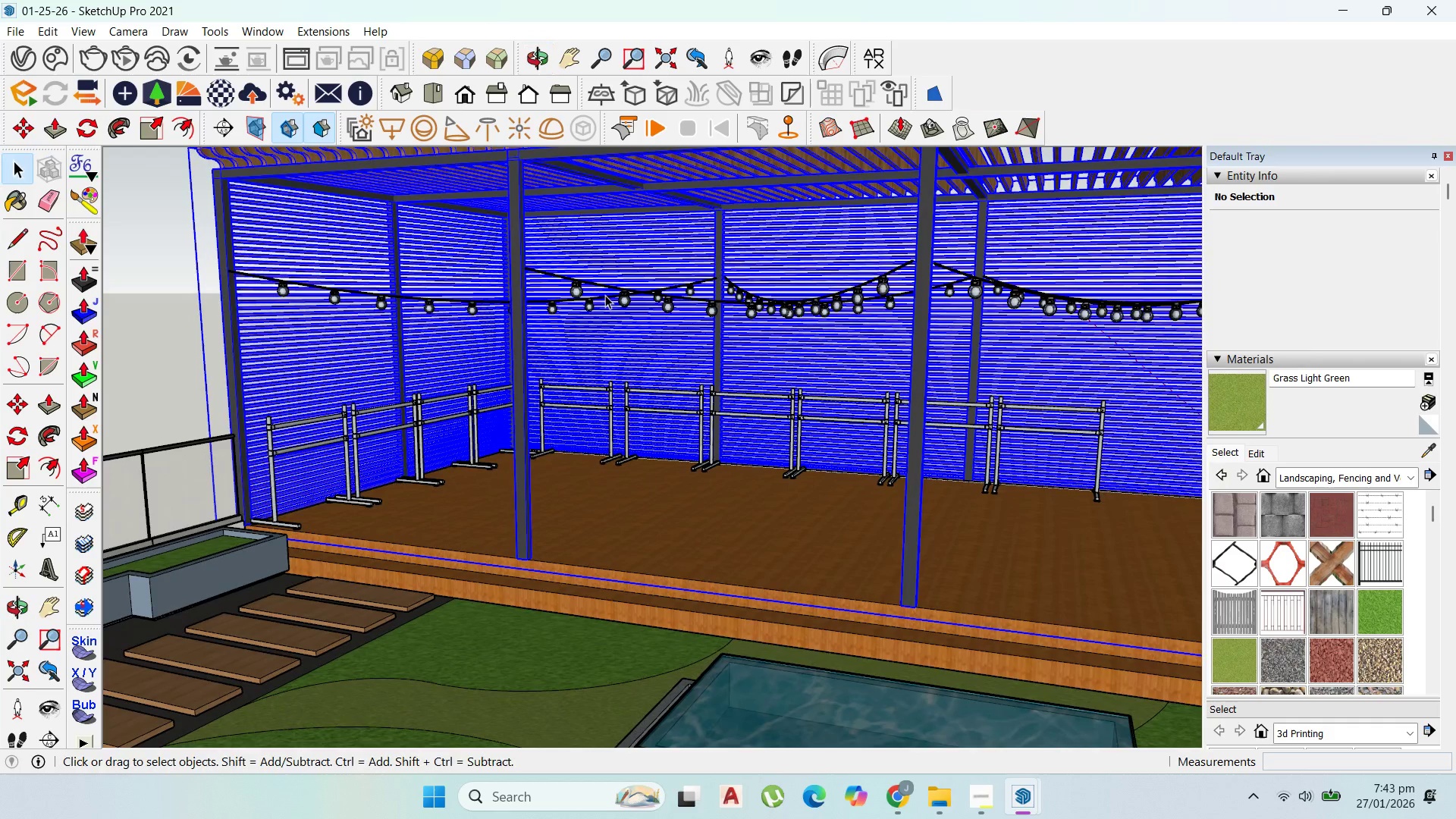 
left_click([608, 295])
 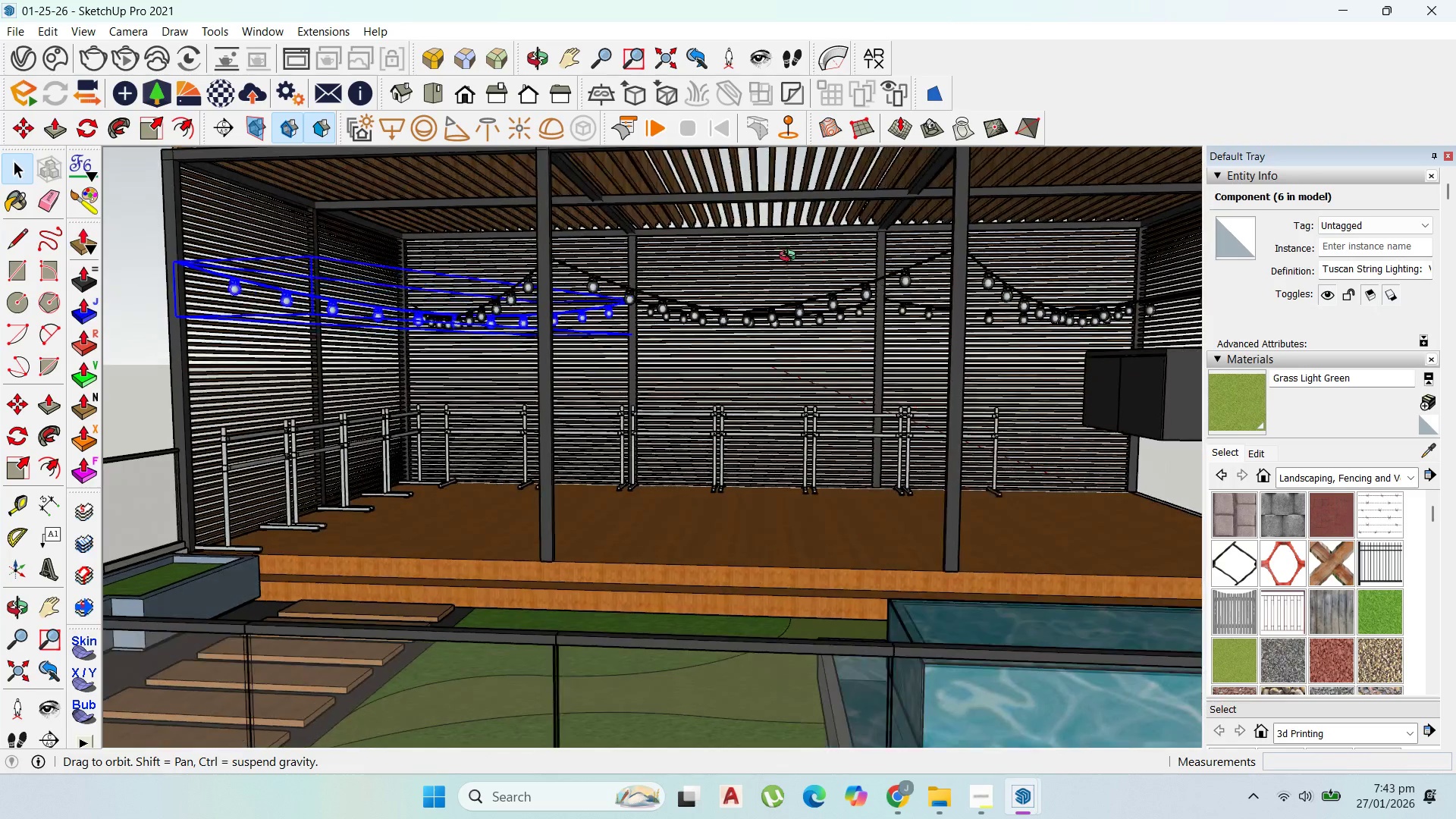 
hold_key(key=ShiftLeft, duration=1.52)
left_click([526, 286])
 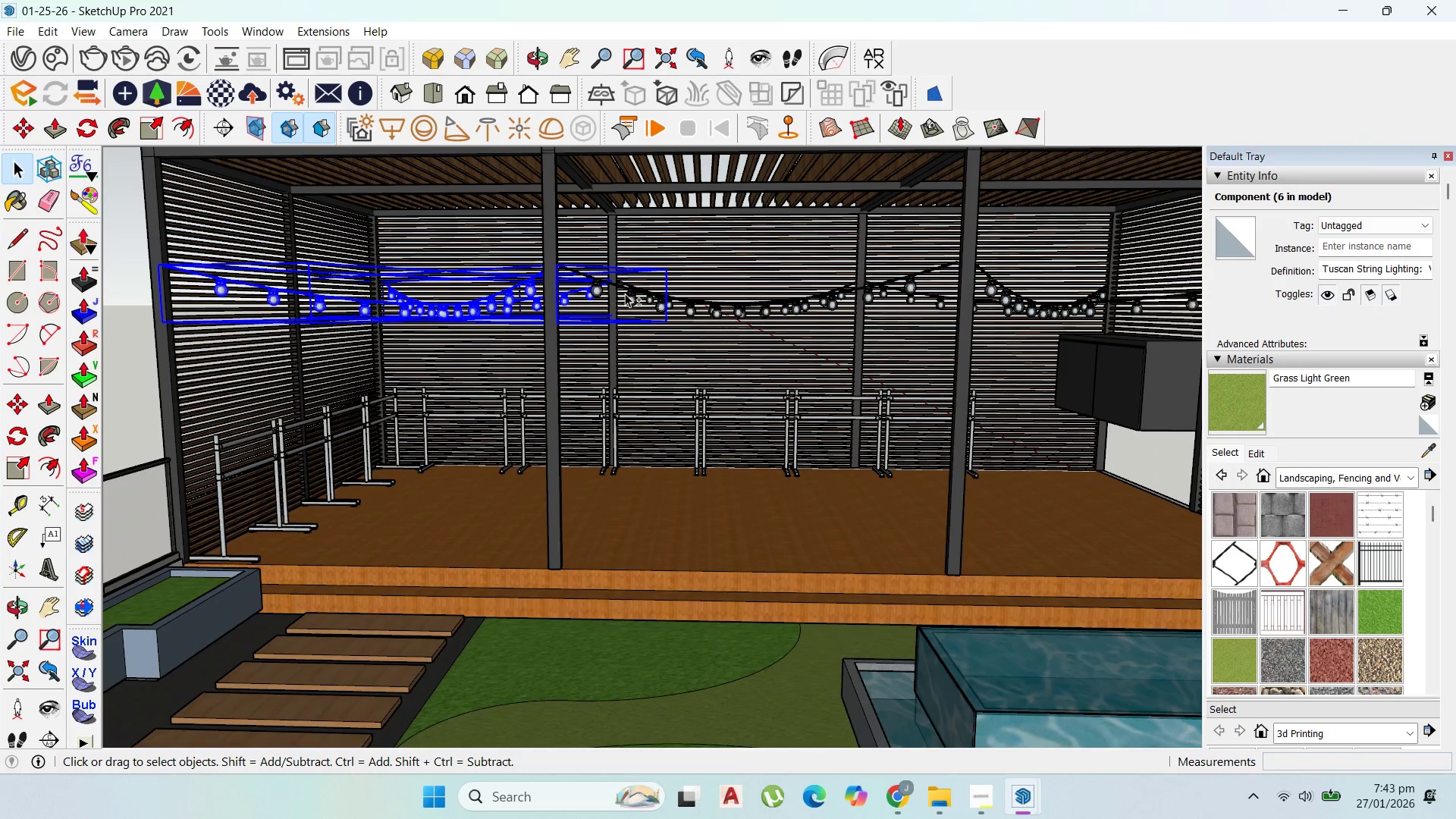 
left_click([625, 293])
 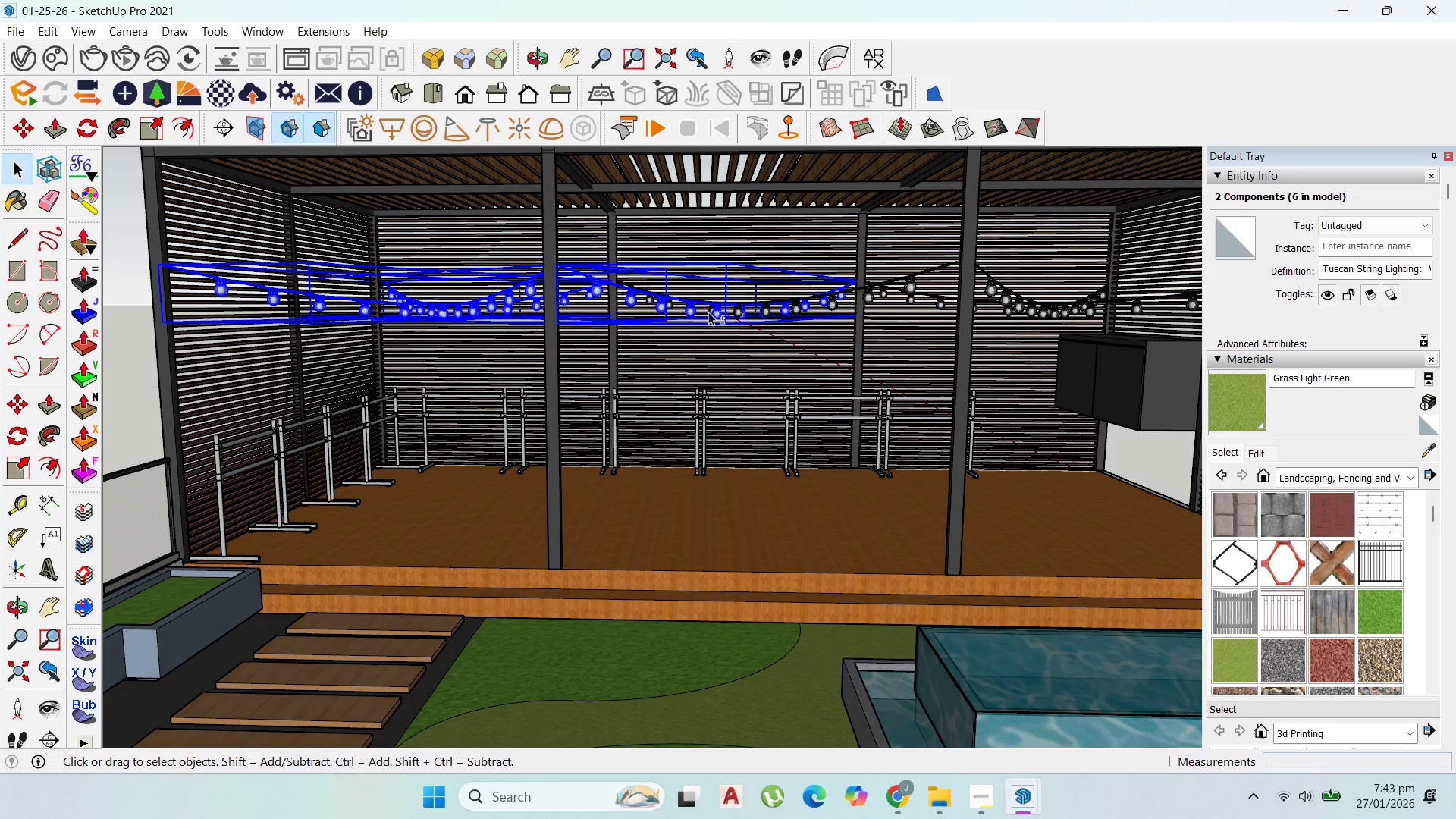 
hold_key(key=ShiftLeft, duration=1.52)
left_click([877, 284])
 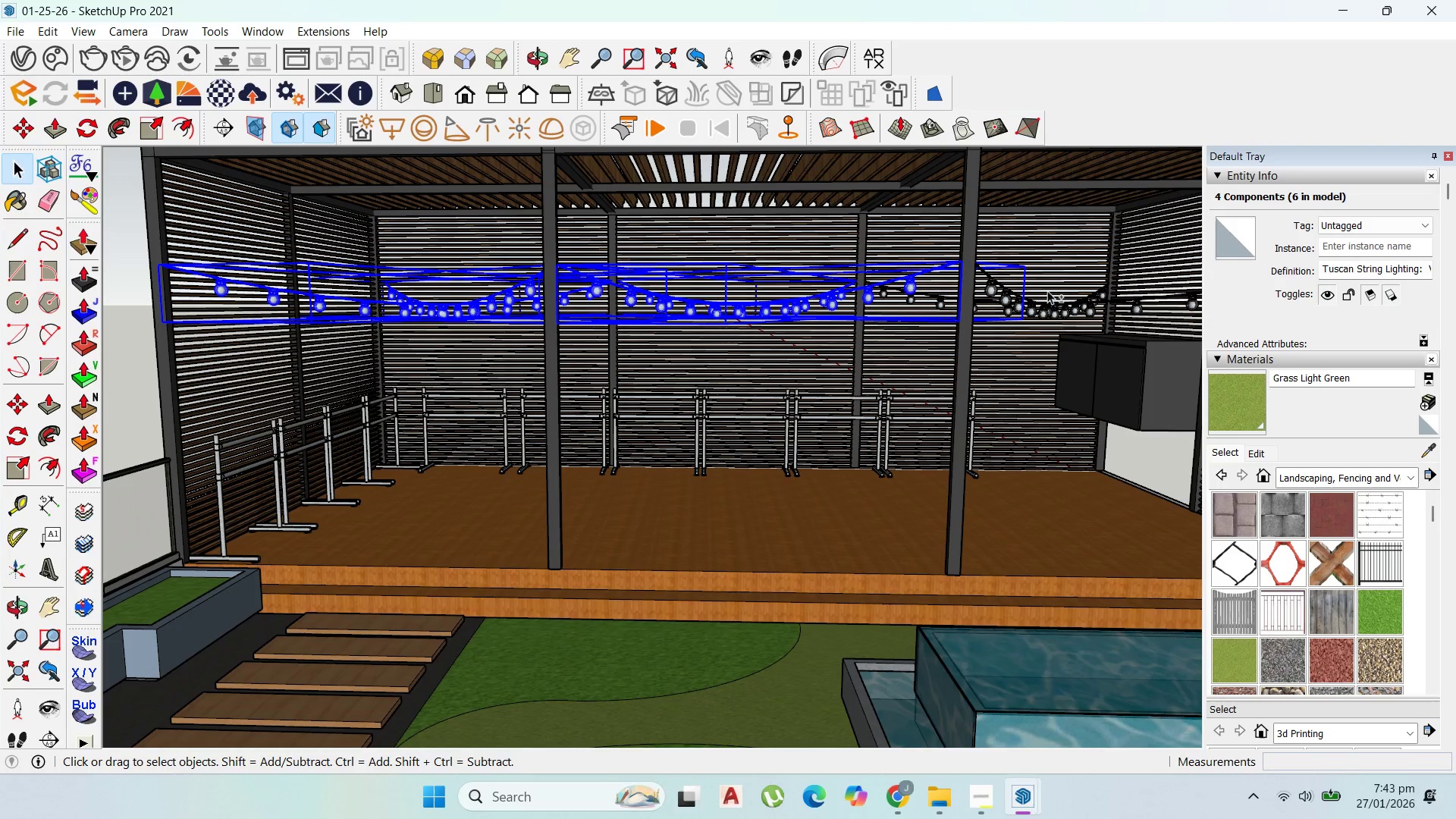 
hold_key(key=ShiftLeft, duration=1.41)
left_click([1054, 303])
 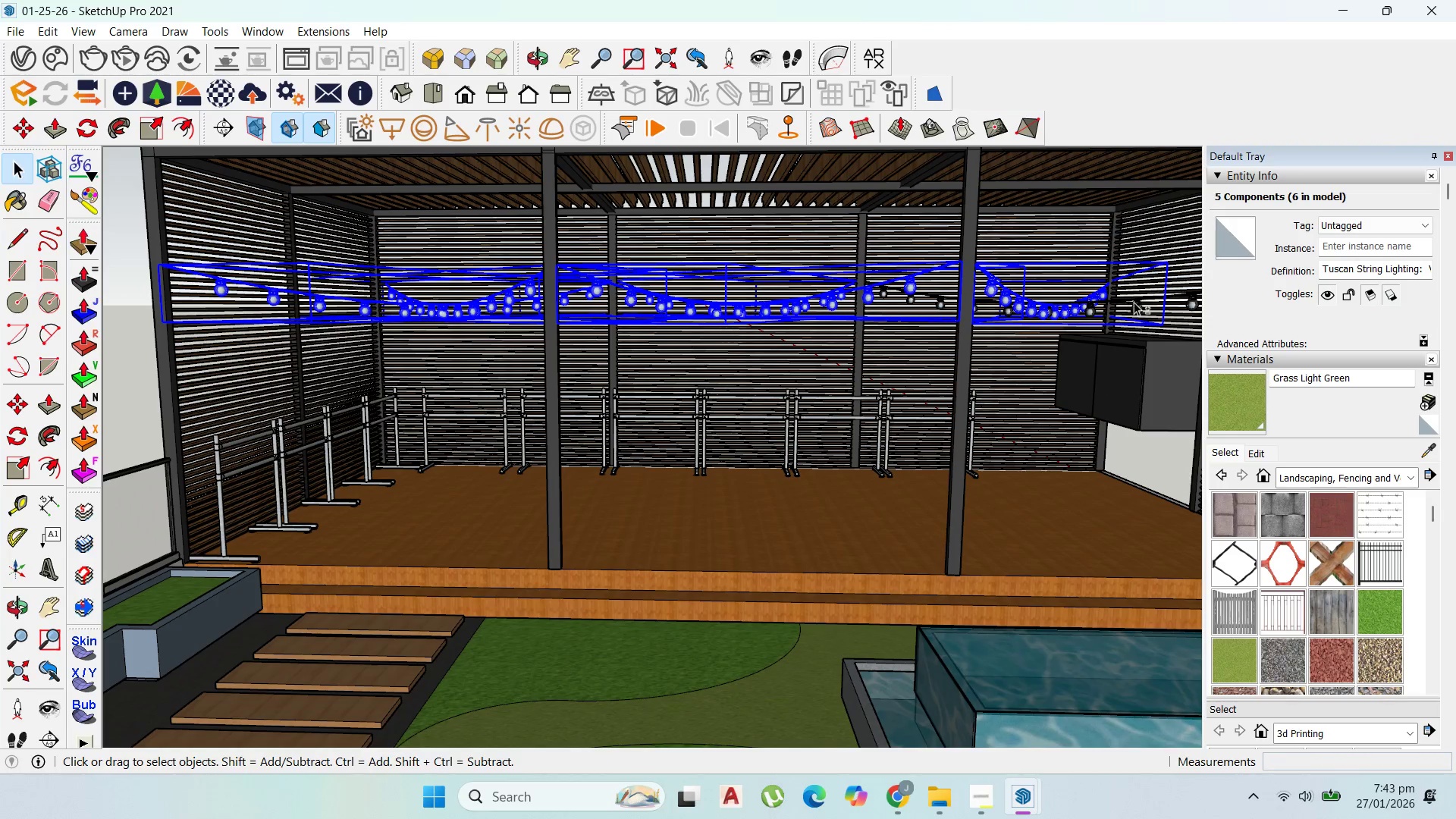 
left_click([1136, 304])
 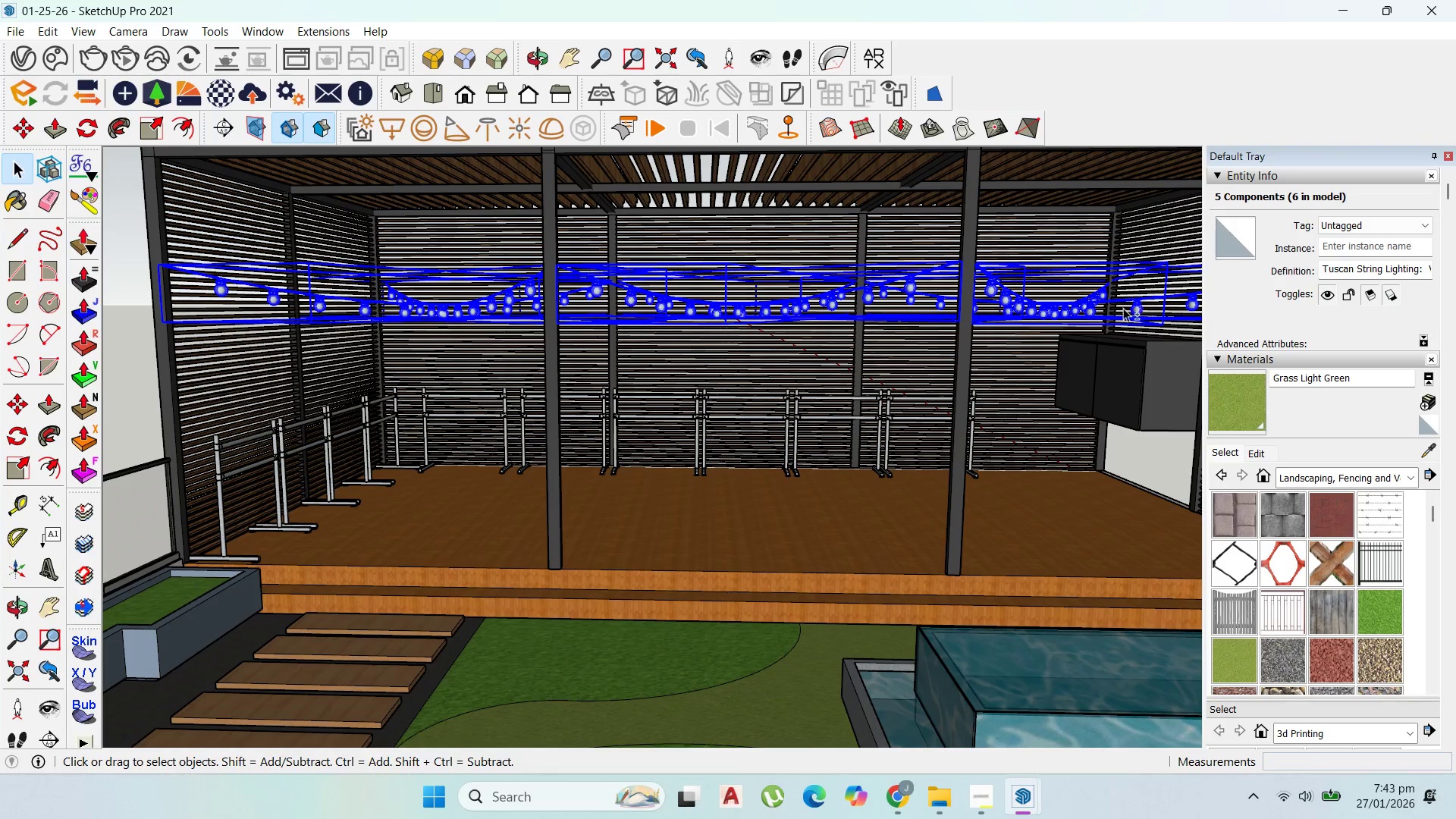 
scroll: coordinate [526, 407], scroll_direction: down, amount: 1.0
 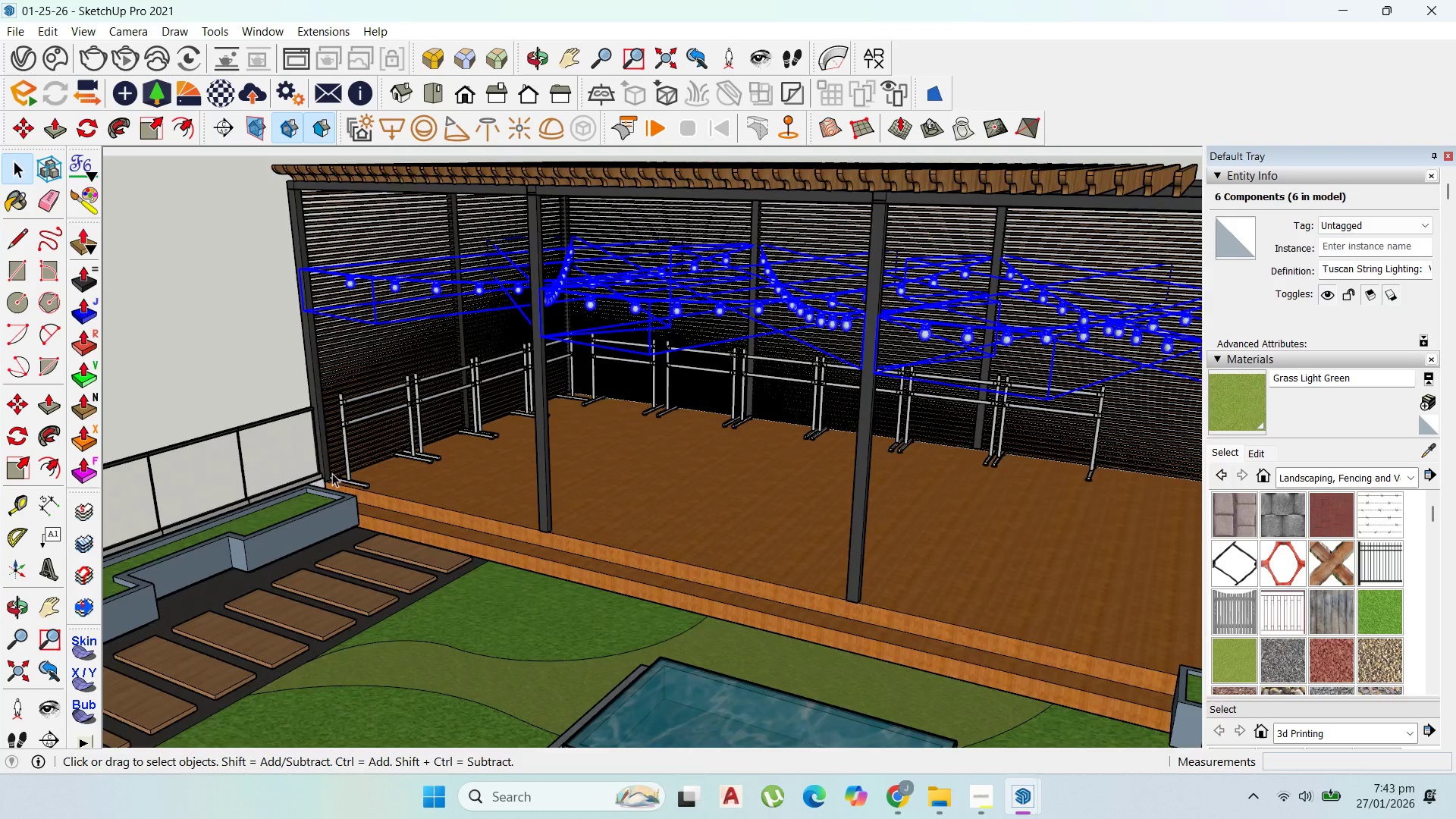 
scroll: coordinate [866, 378], scroll_direction: up, amount: 1.0
 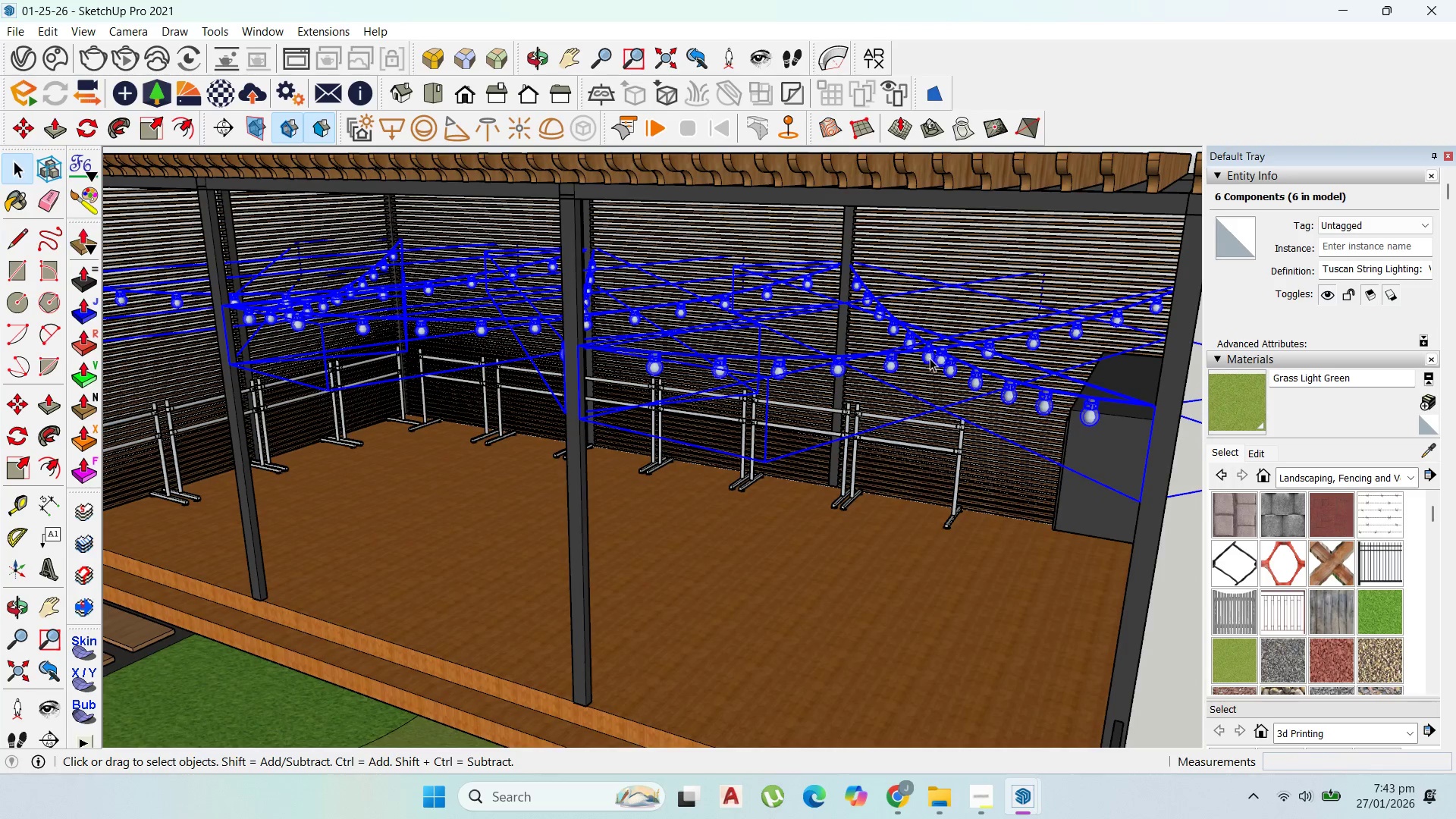 
right_click([933, 356])
 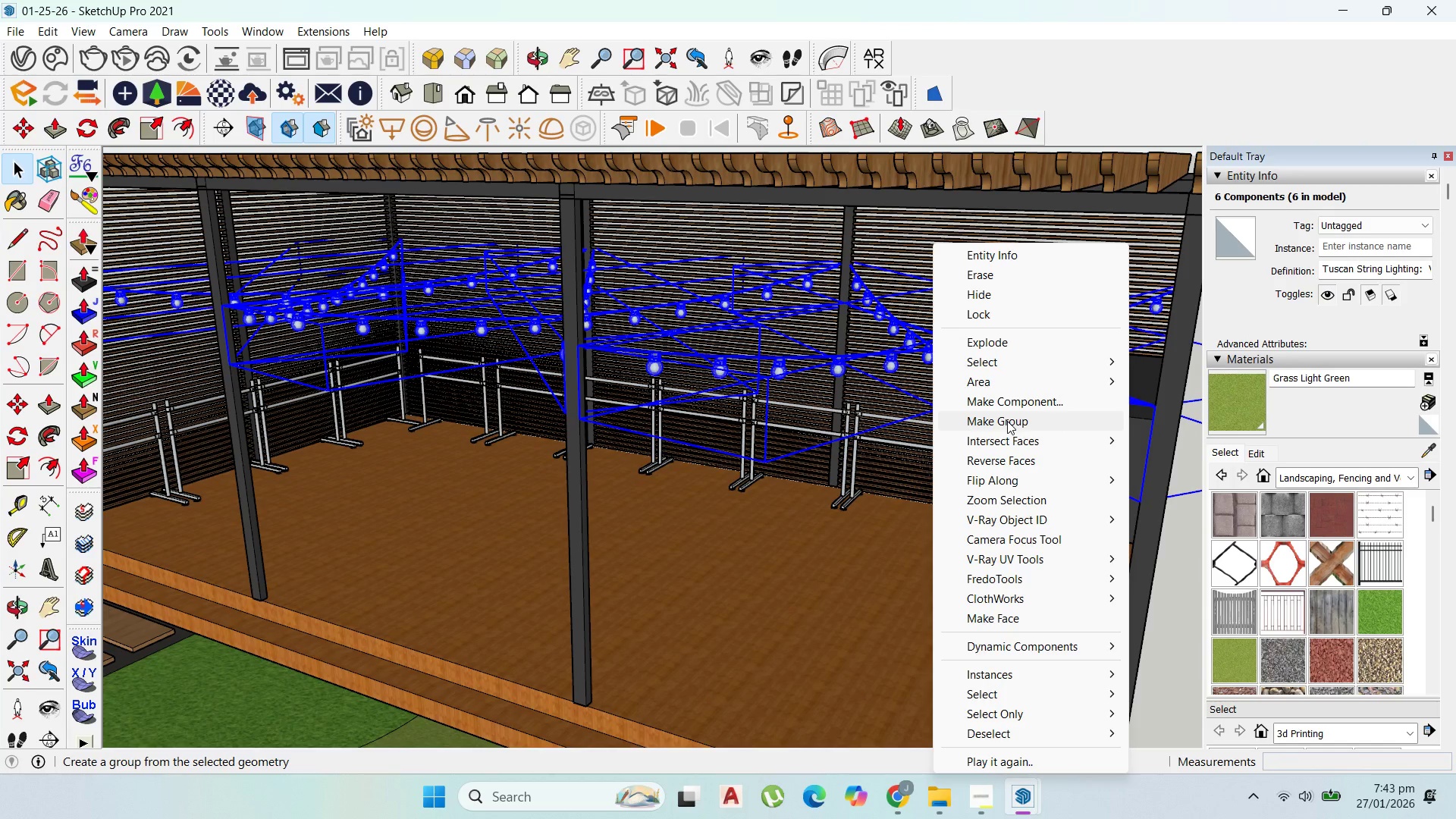 
left_click([1013, 404])
 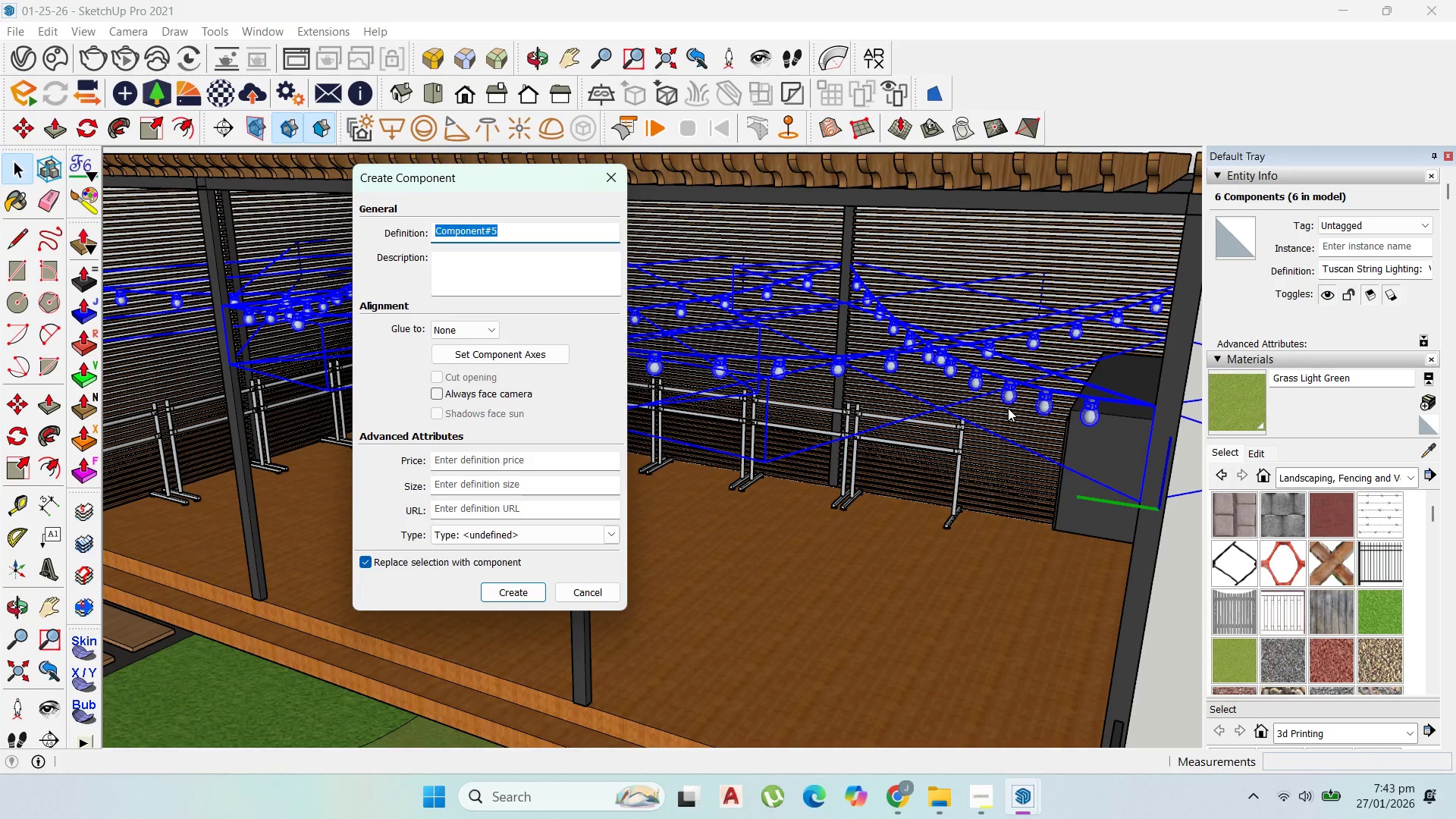 
type(lights)
 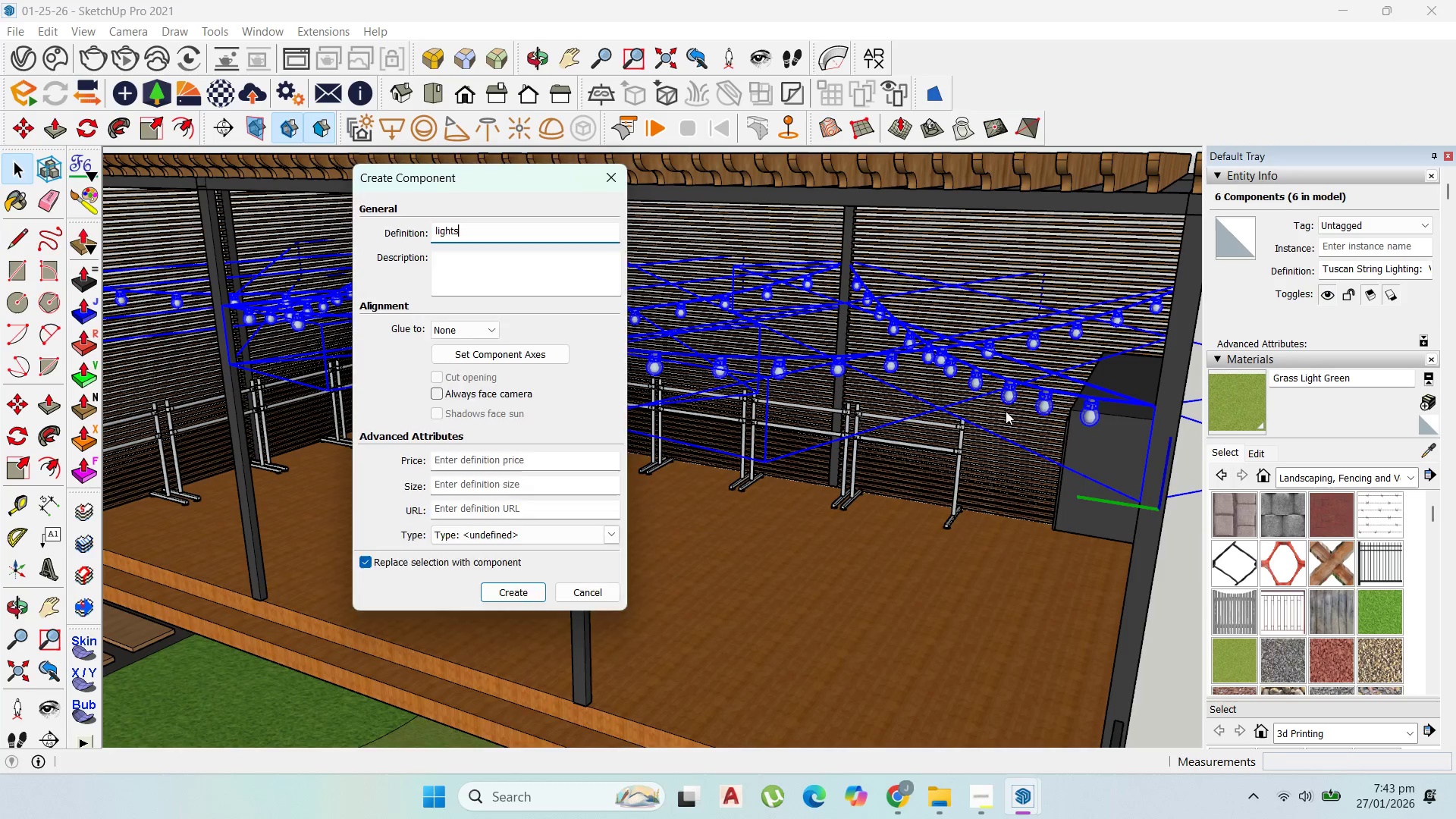 
key(Enter)
 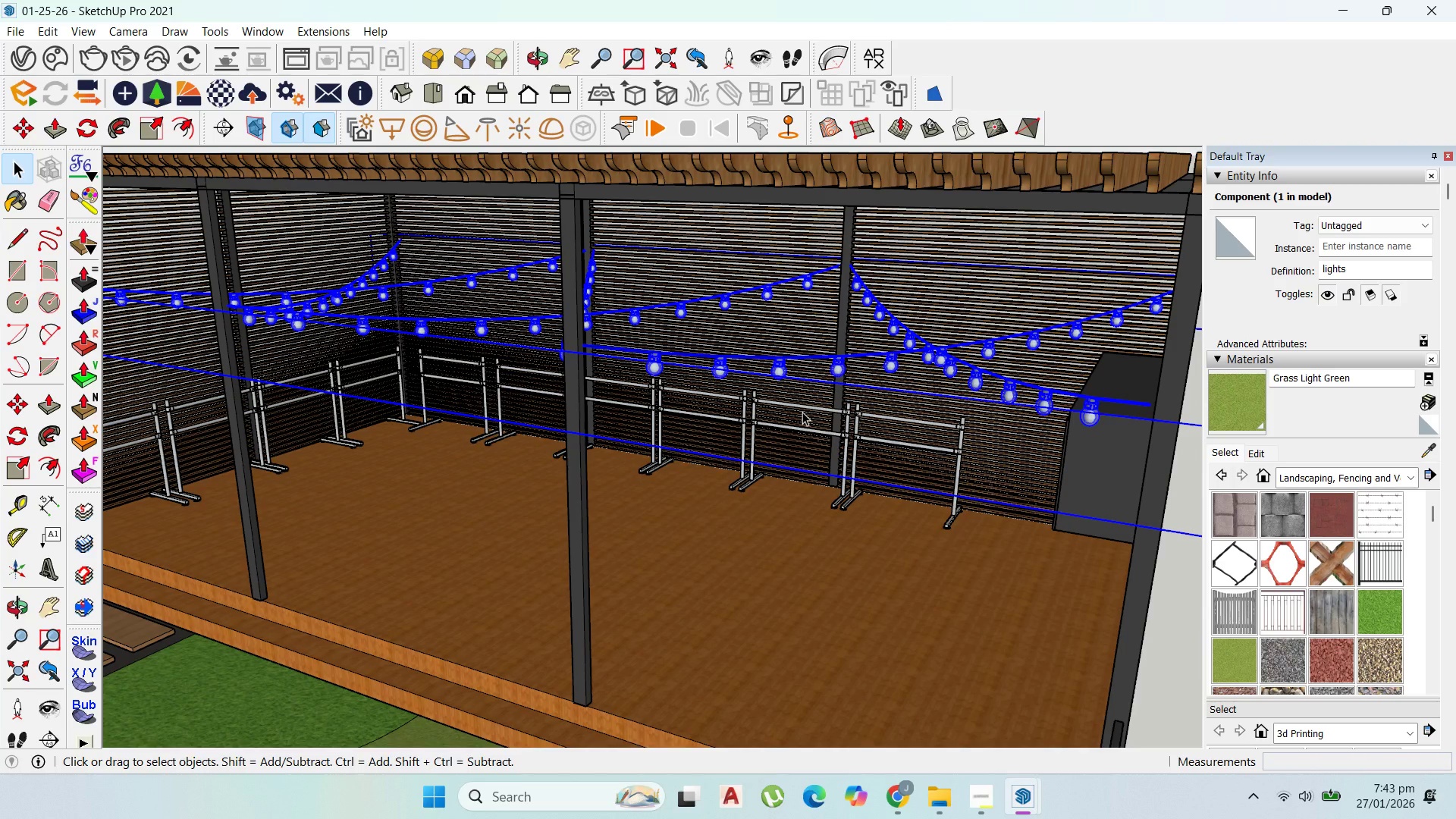 
scroll: coordinate [607, 338], scroll_direction: up, amount: 2.0
 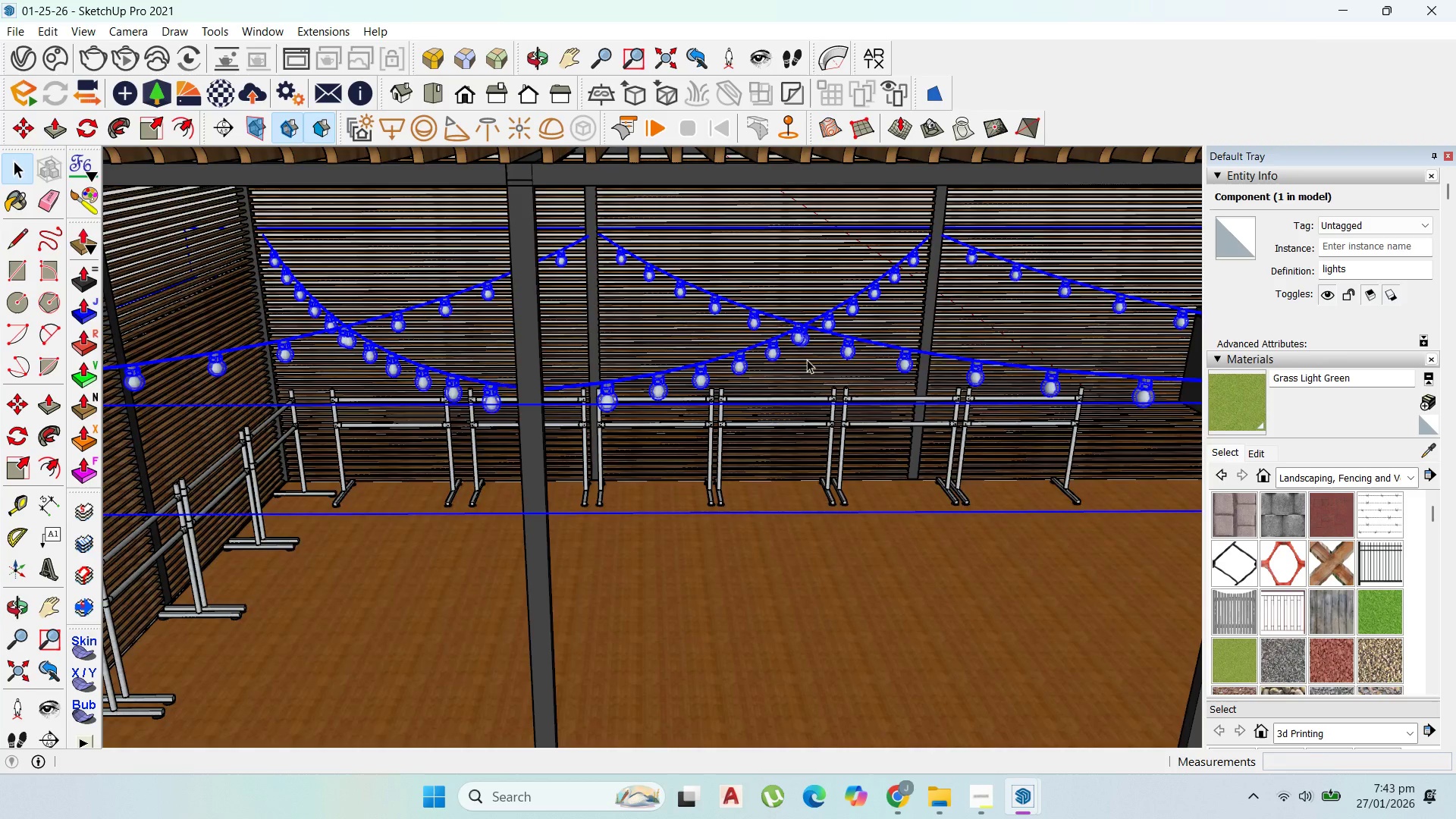 
scroll: coordinate [773, 359], scroll_direction: down, amount: 2.0
 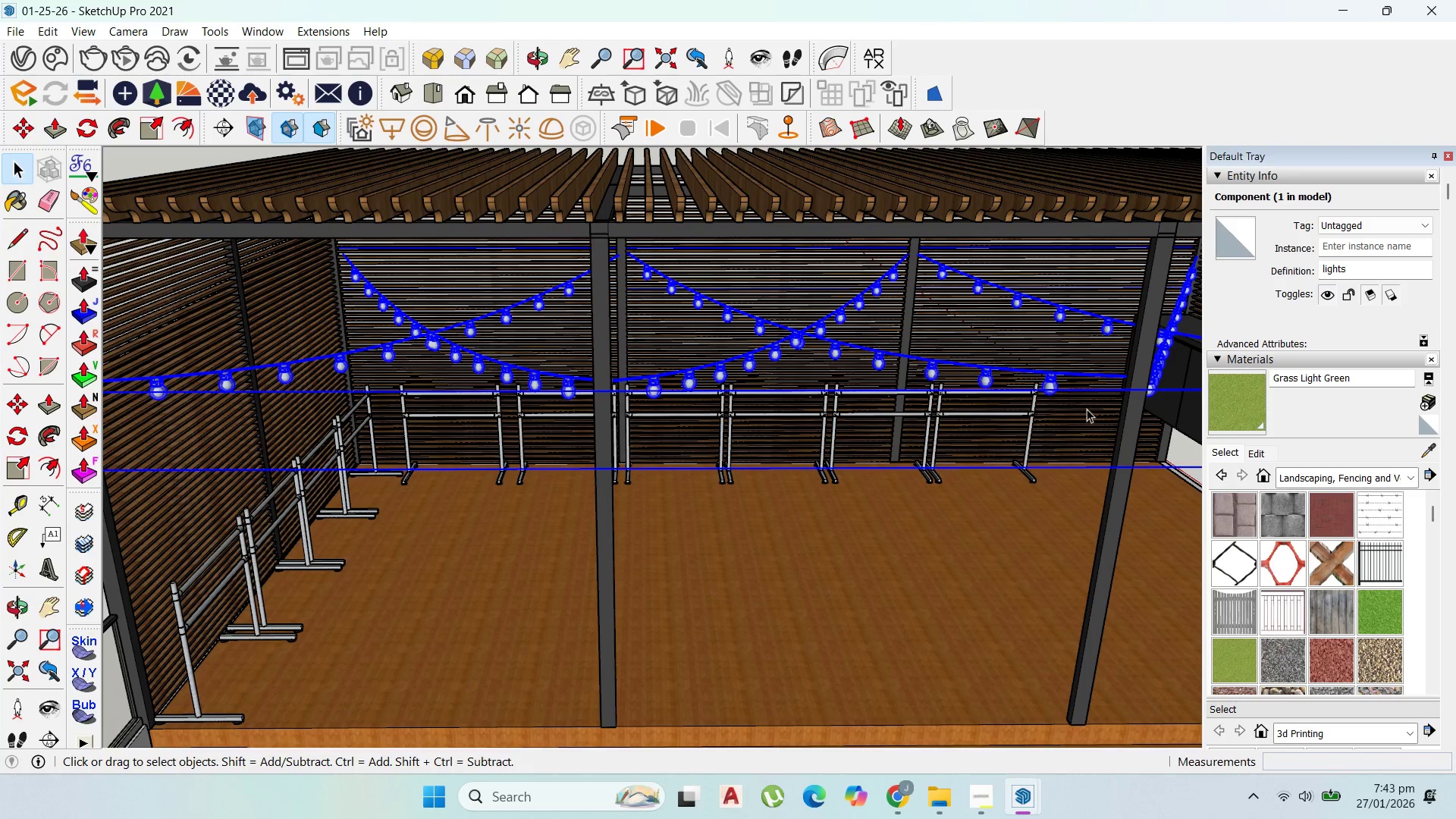 
key(M)
 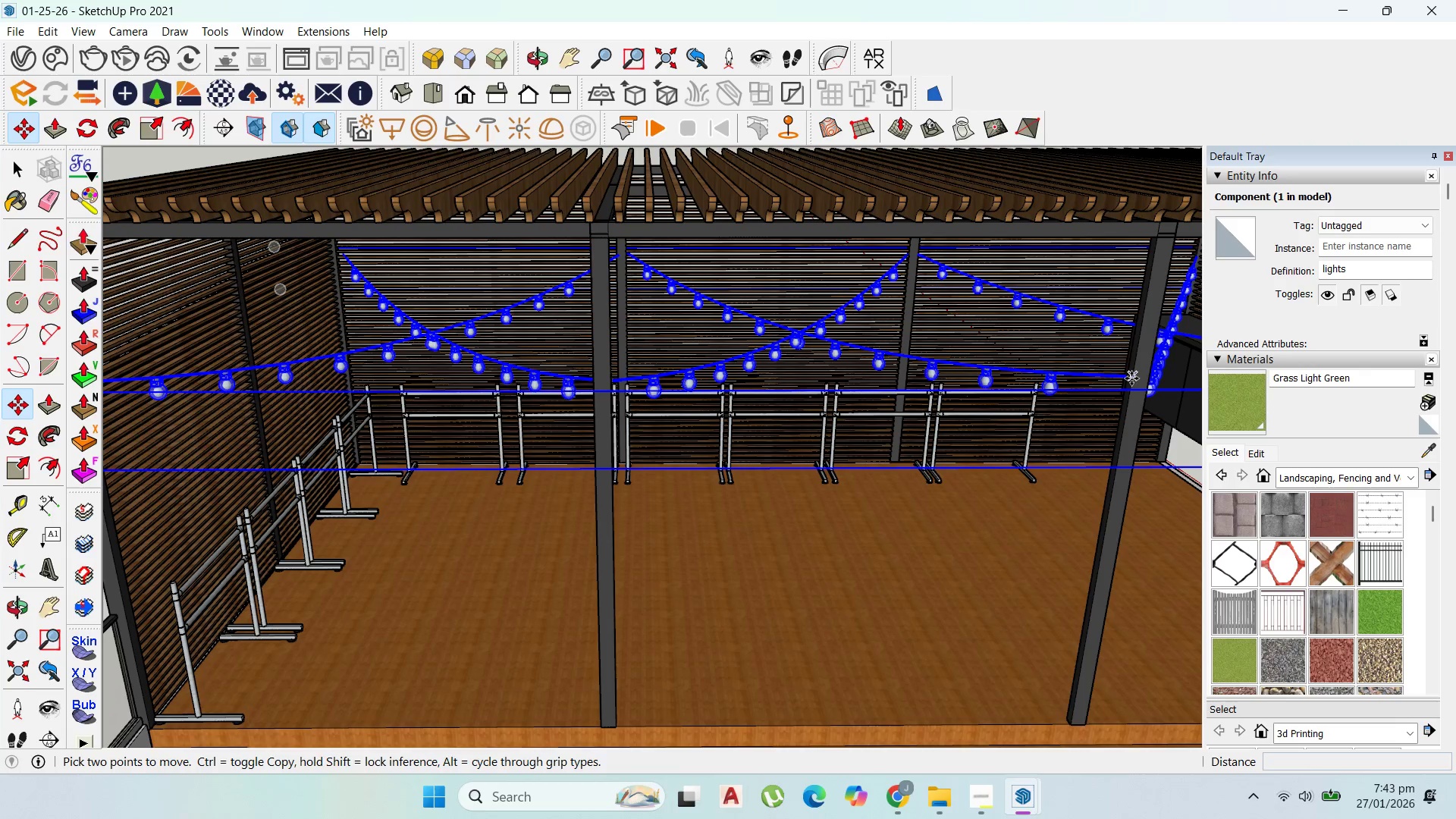 
left_click([1131, 378])
 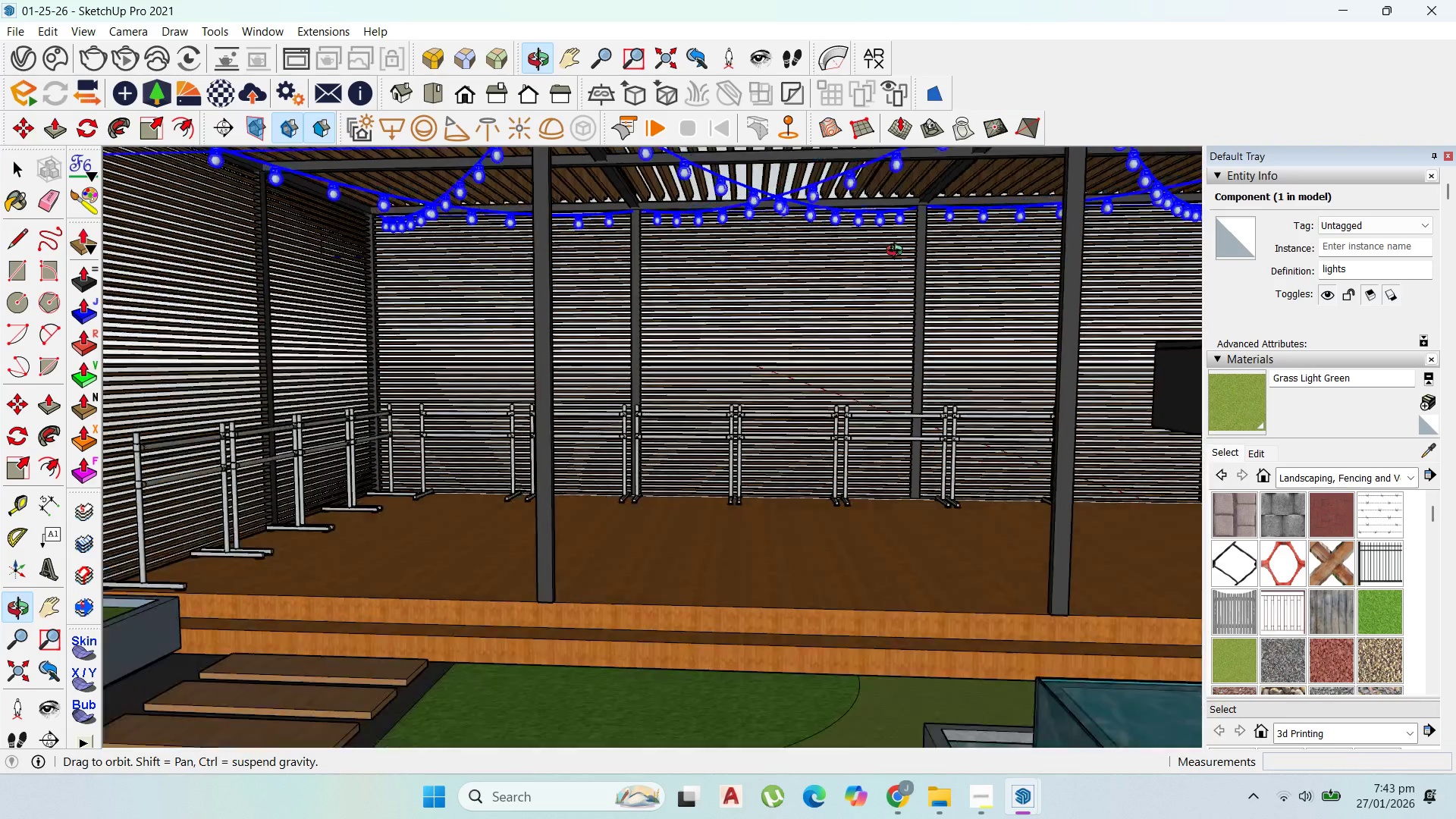 
wait(6.0)
 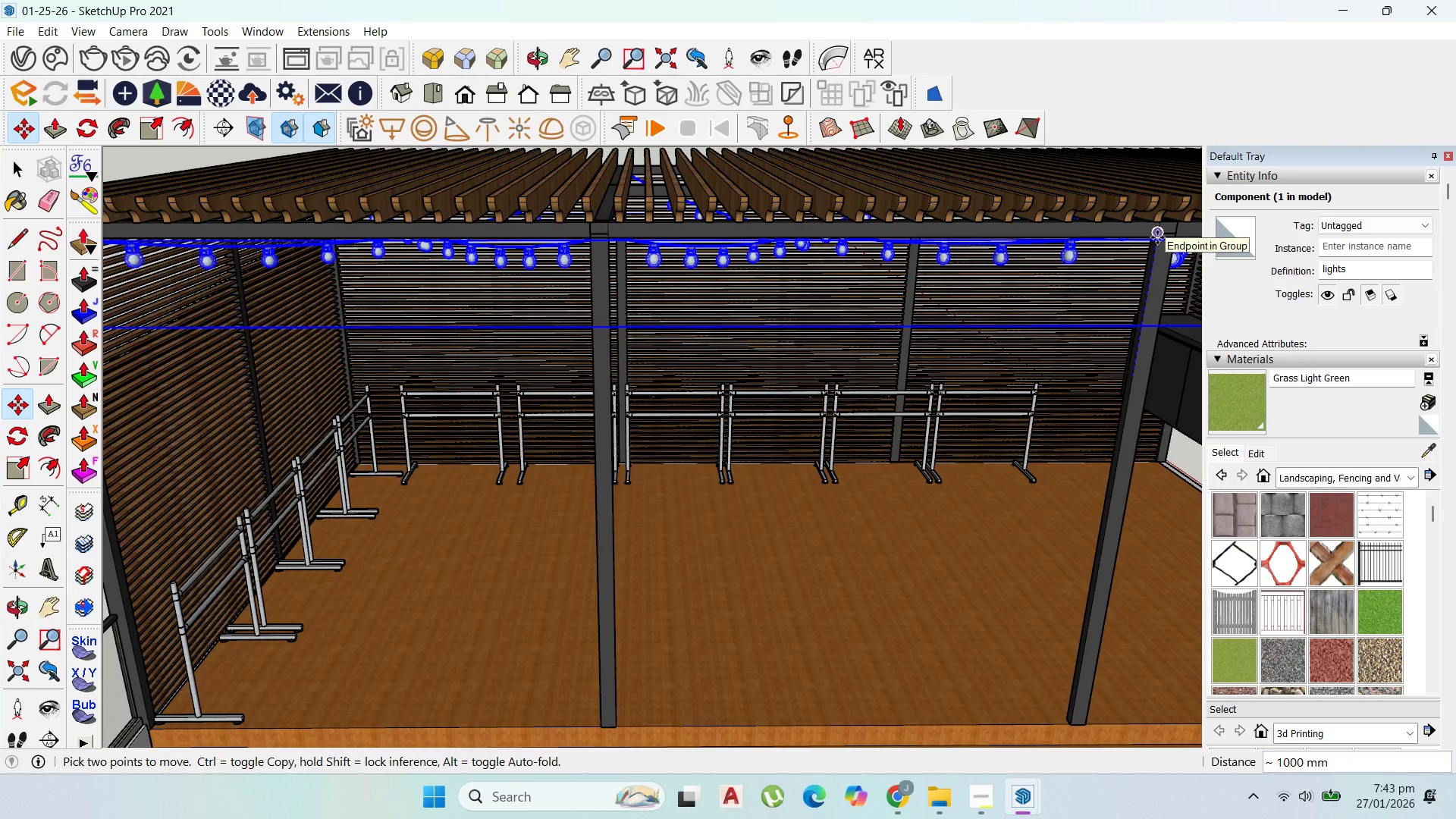 
left_click([17, 163])
 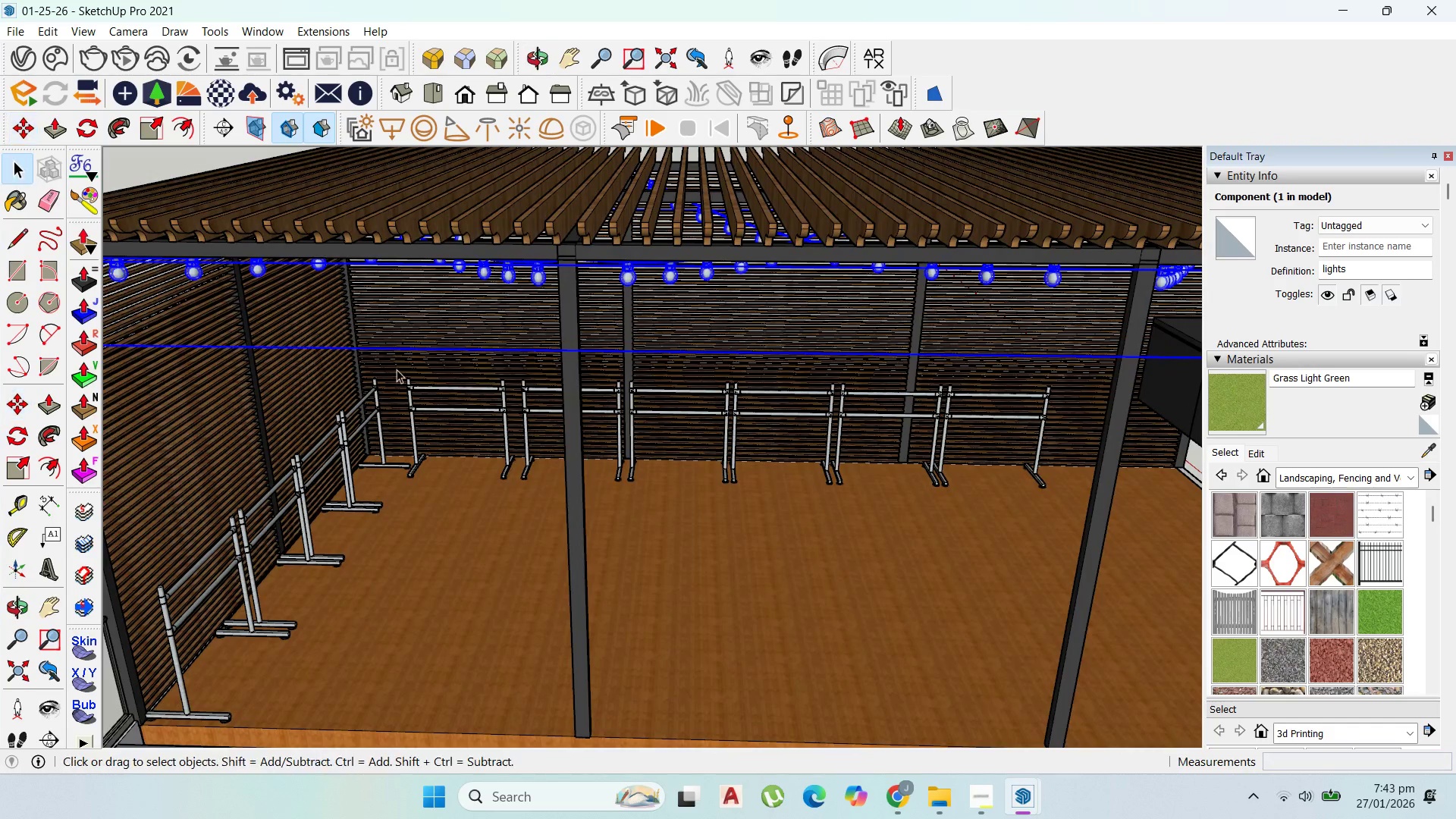 
scroll: coordinate [583, 444], scroll_direction: down, amount: 8.0
 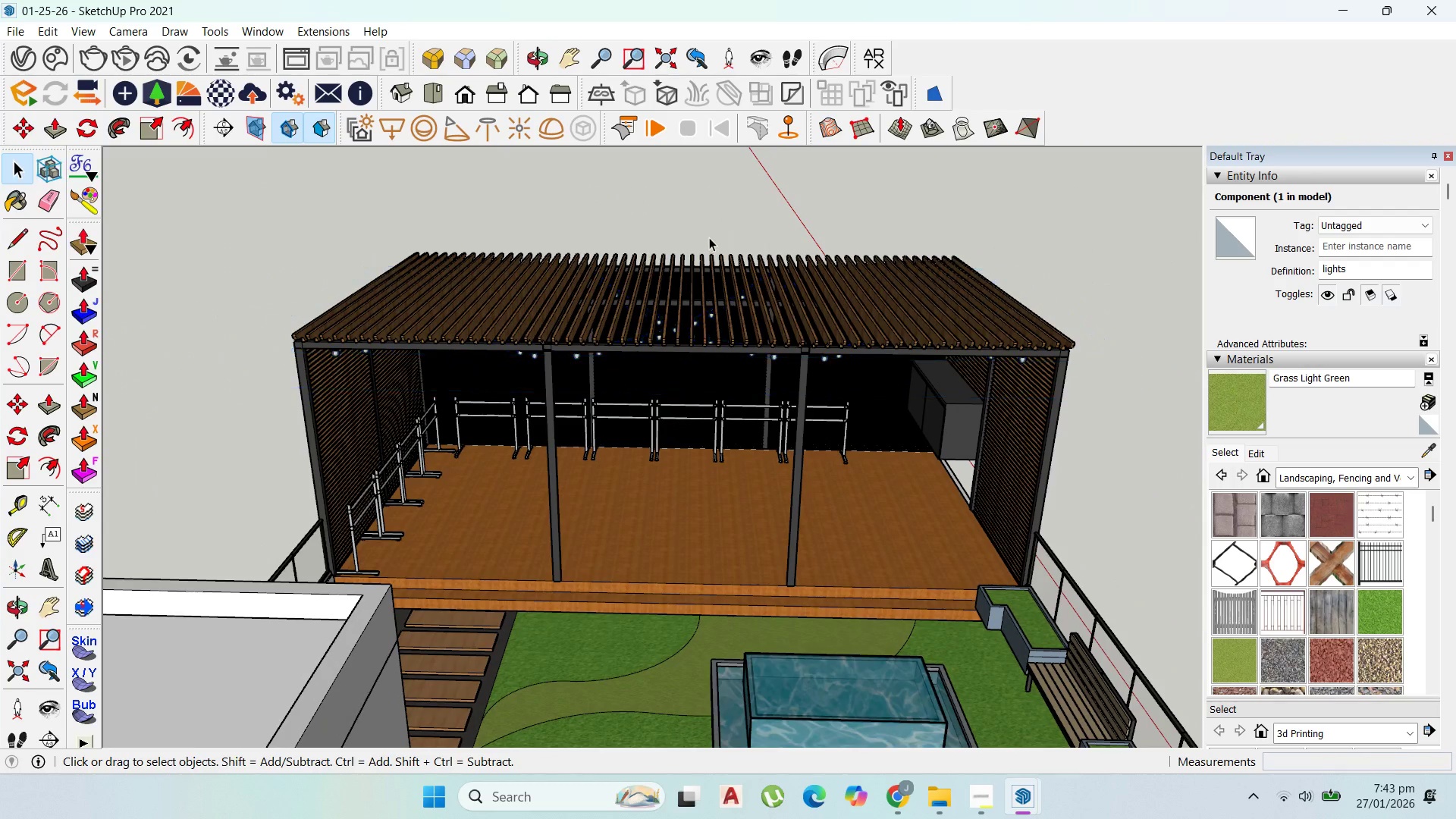 
scroll: coordinate [700, 284], scroll_direction: up, amount: 42.0
 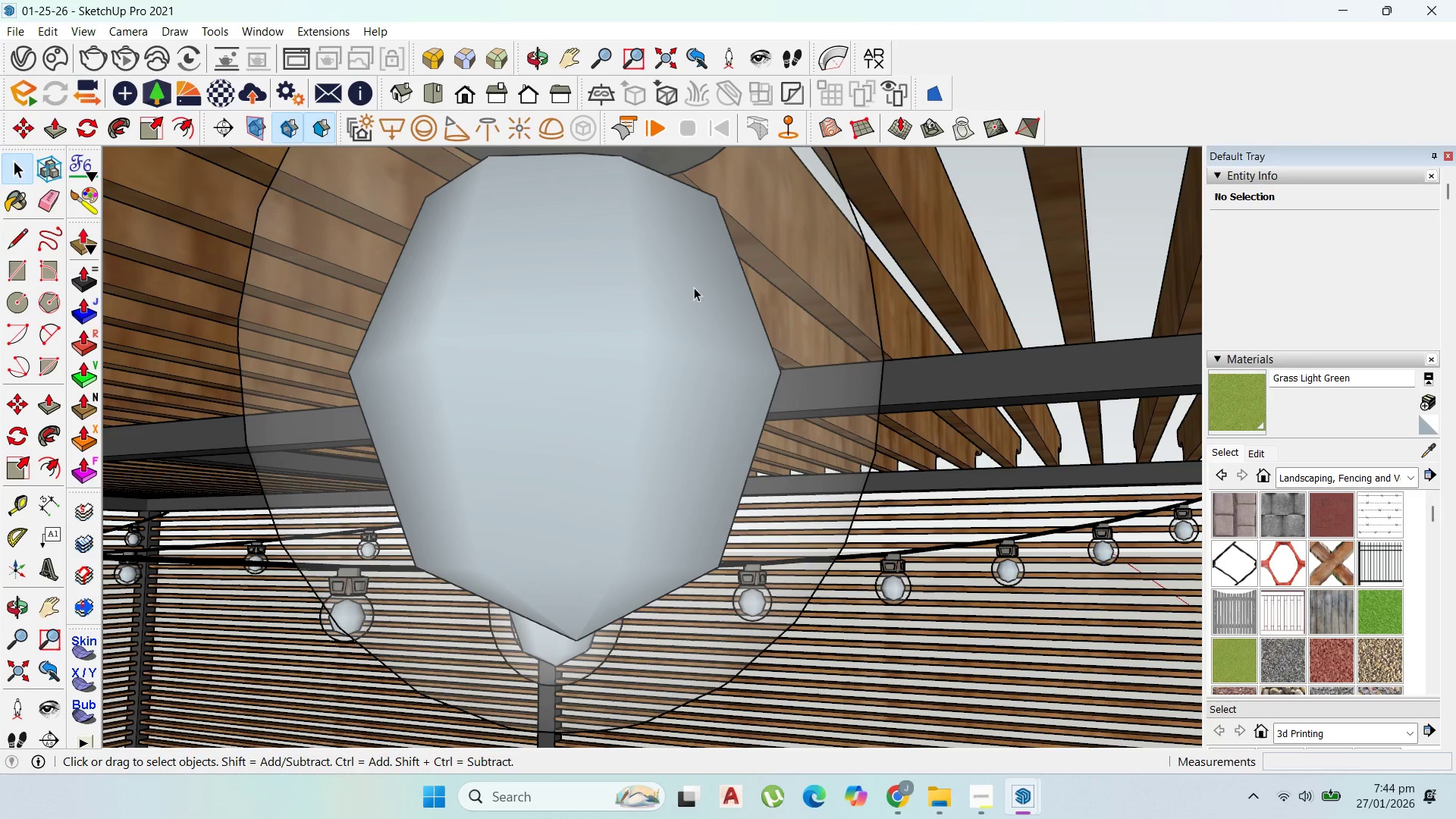 
wait(34.34)
 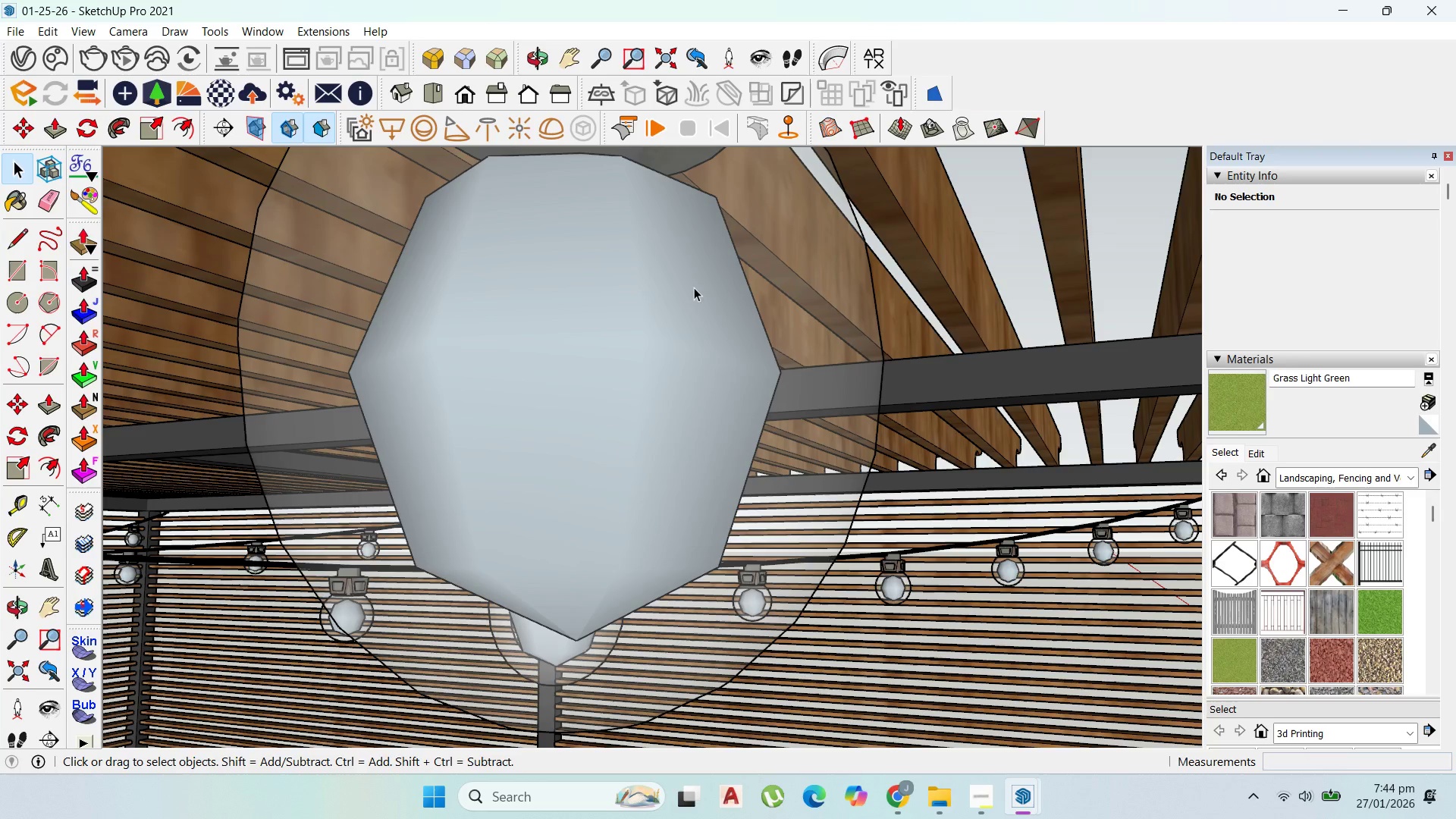 
scroll: coordinate [843, 373], scroll_direction: down, amount: 34.0
 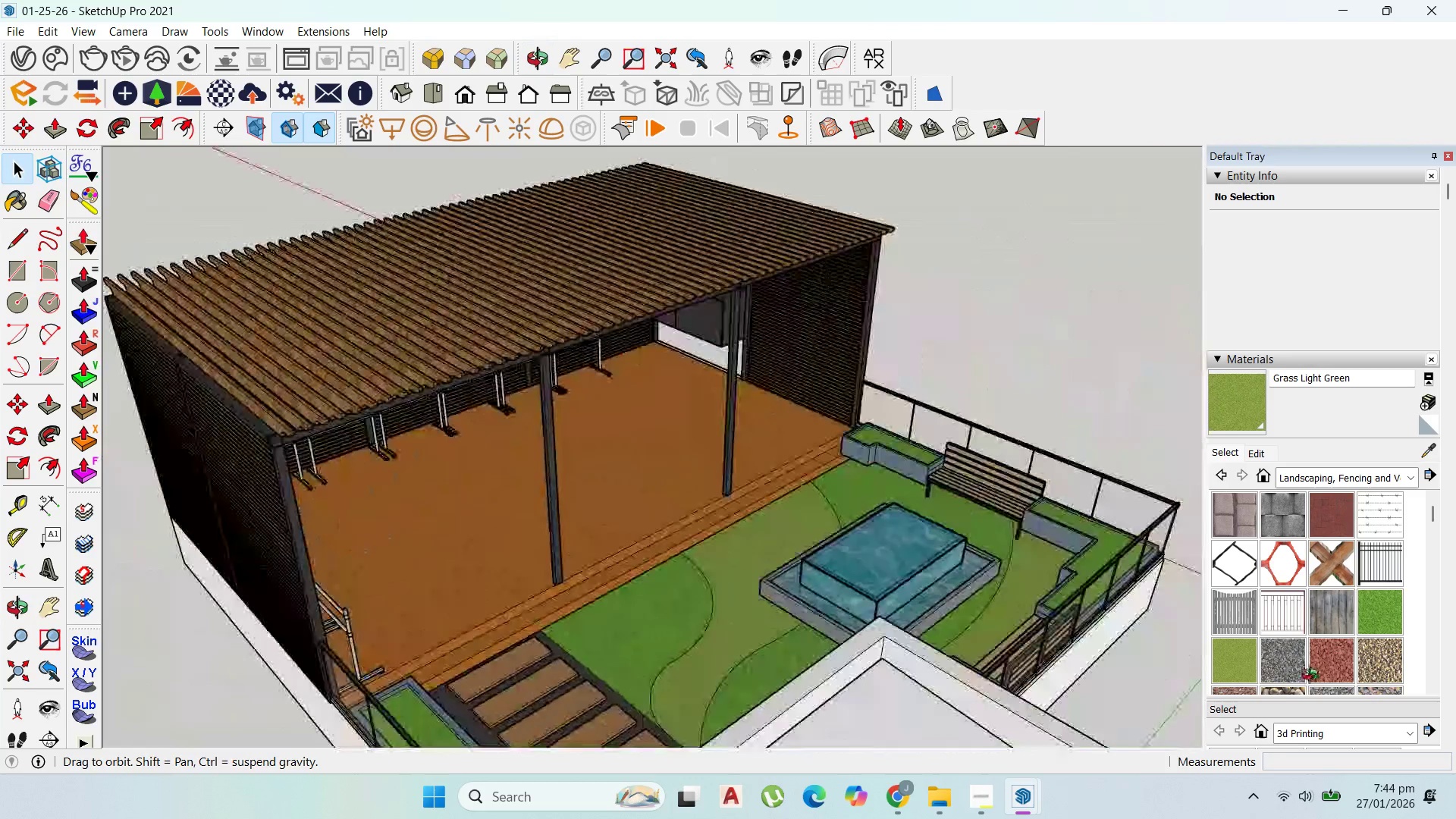 
scroll: coordinate [1000, 438], scroll_direction: up, amount: 10.0
 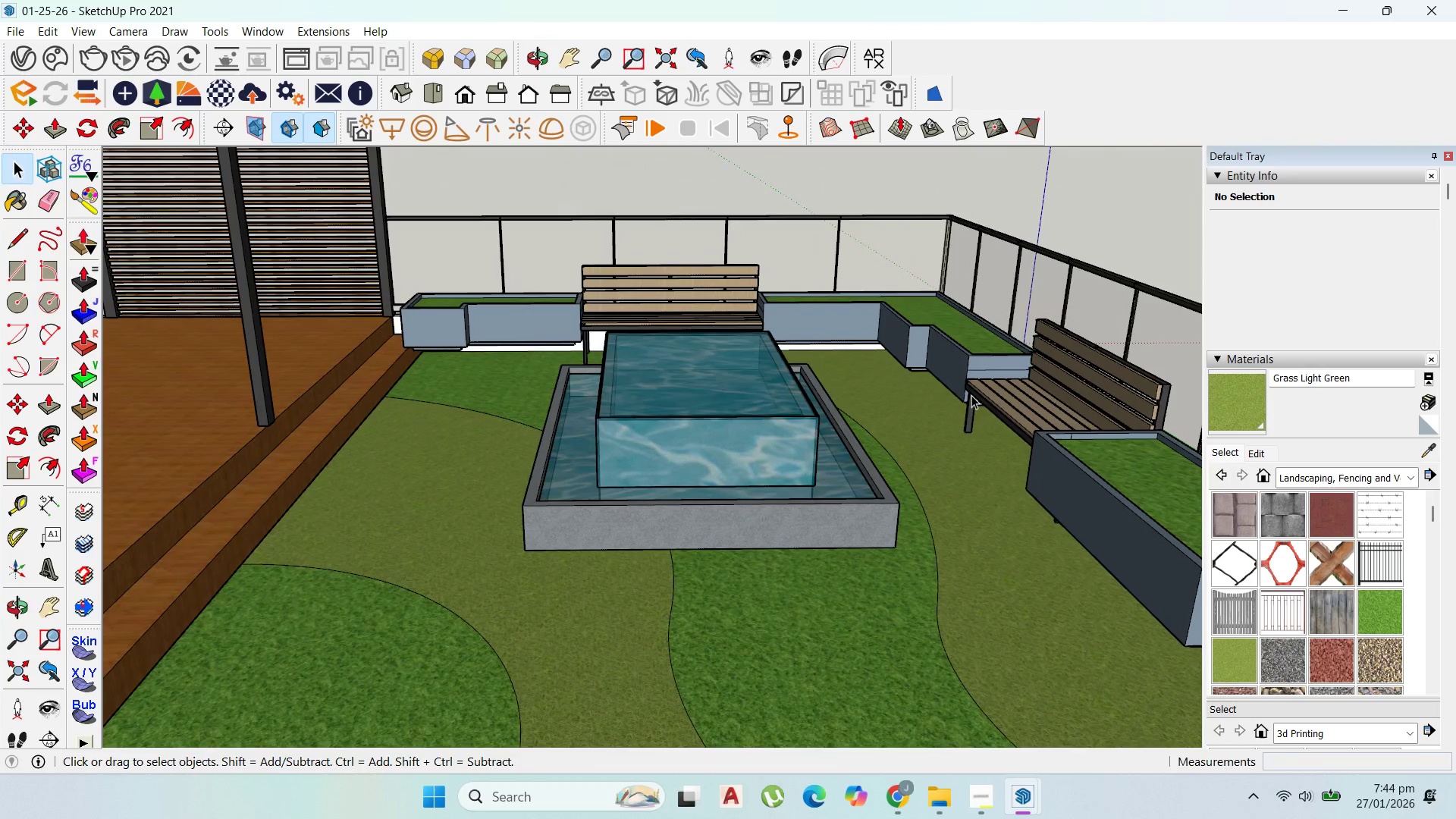 
wait(9.59)
 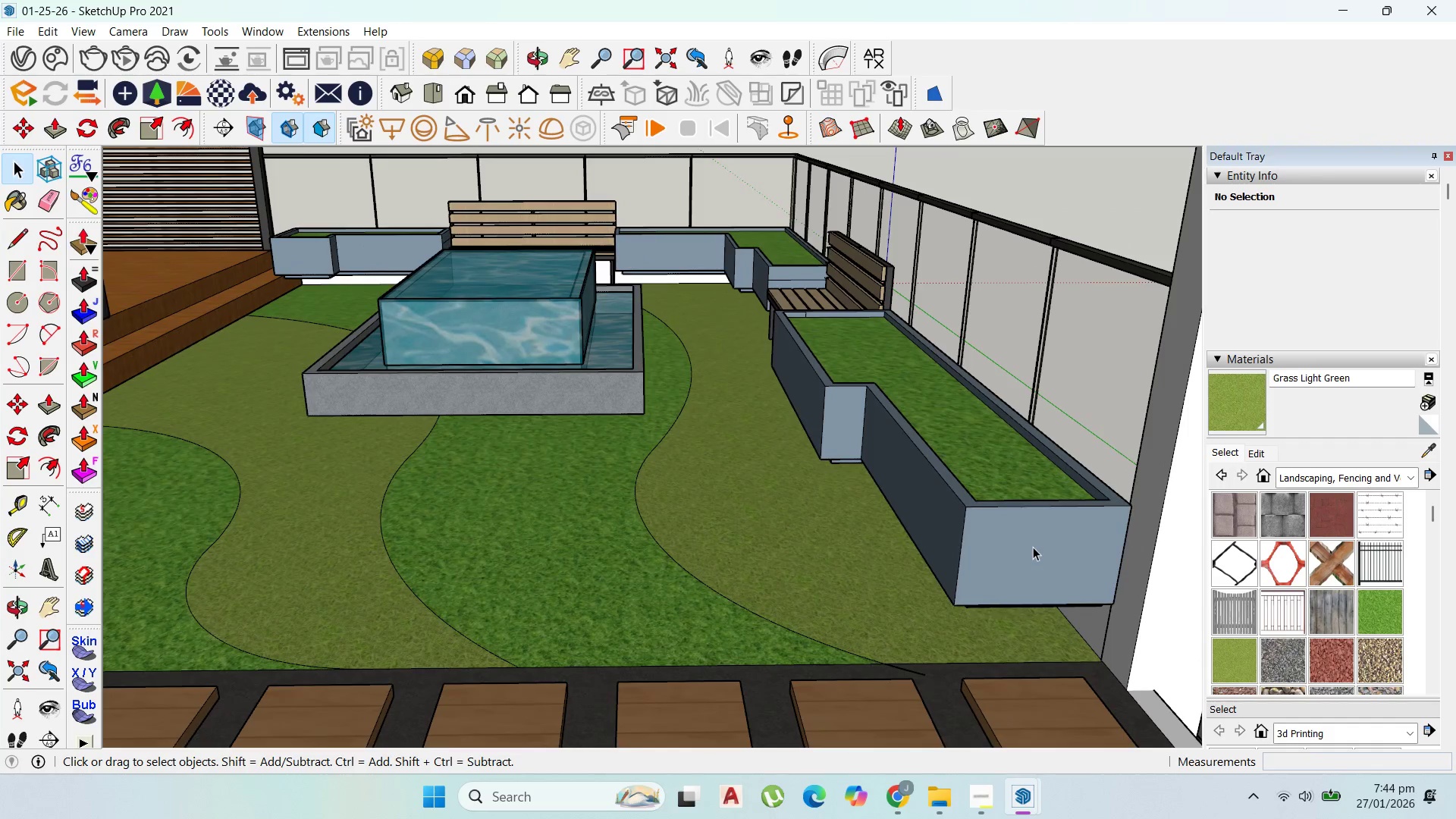 
left_click([1033, 547])
 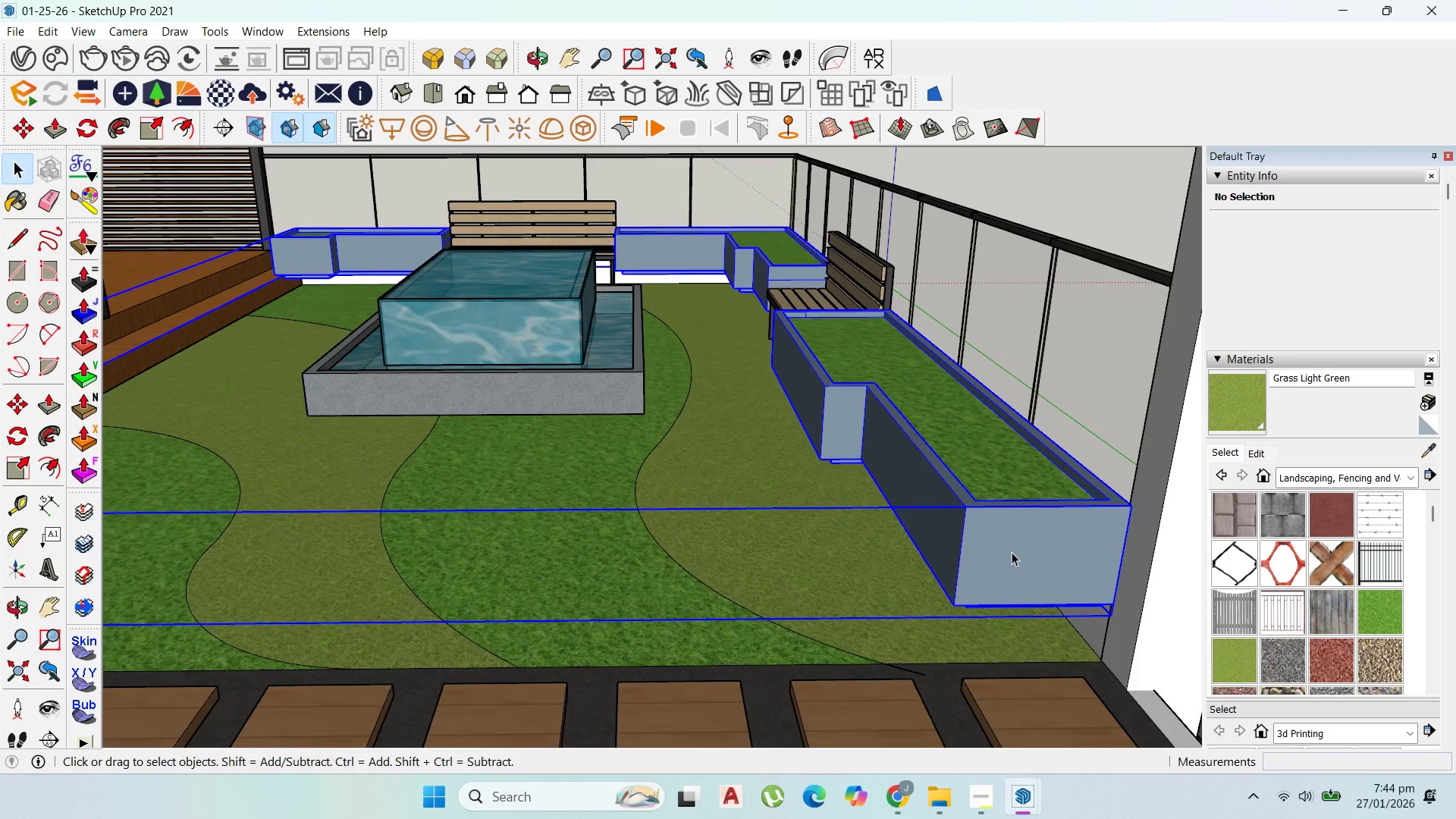 
scroll: coordinate [1125, 635], scroll_direction: up, amount: 4.0
 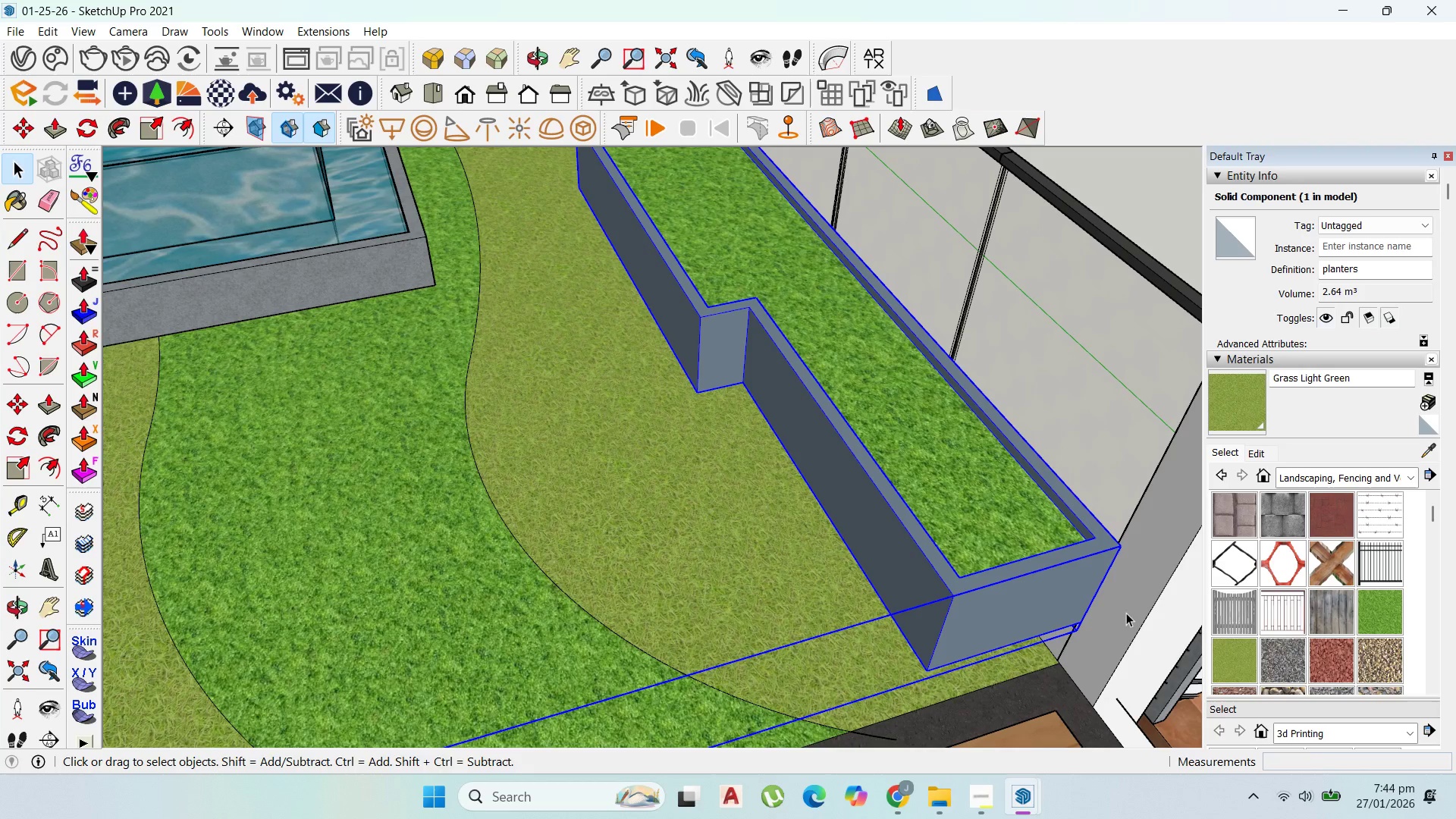 
key(M)
 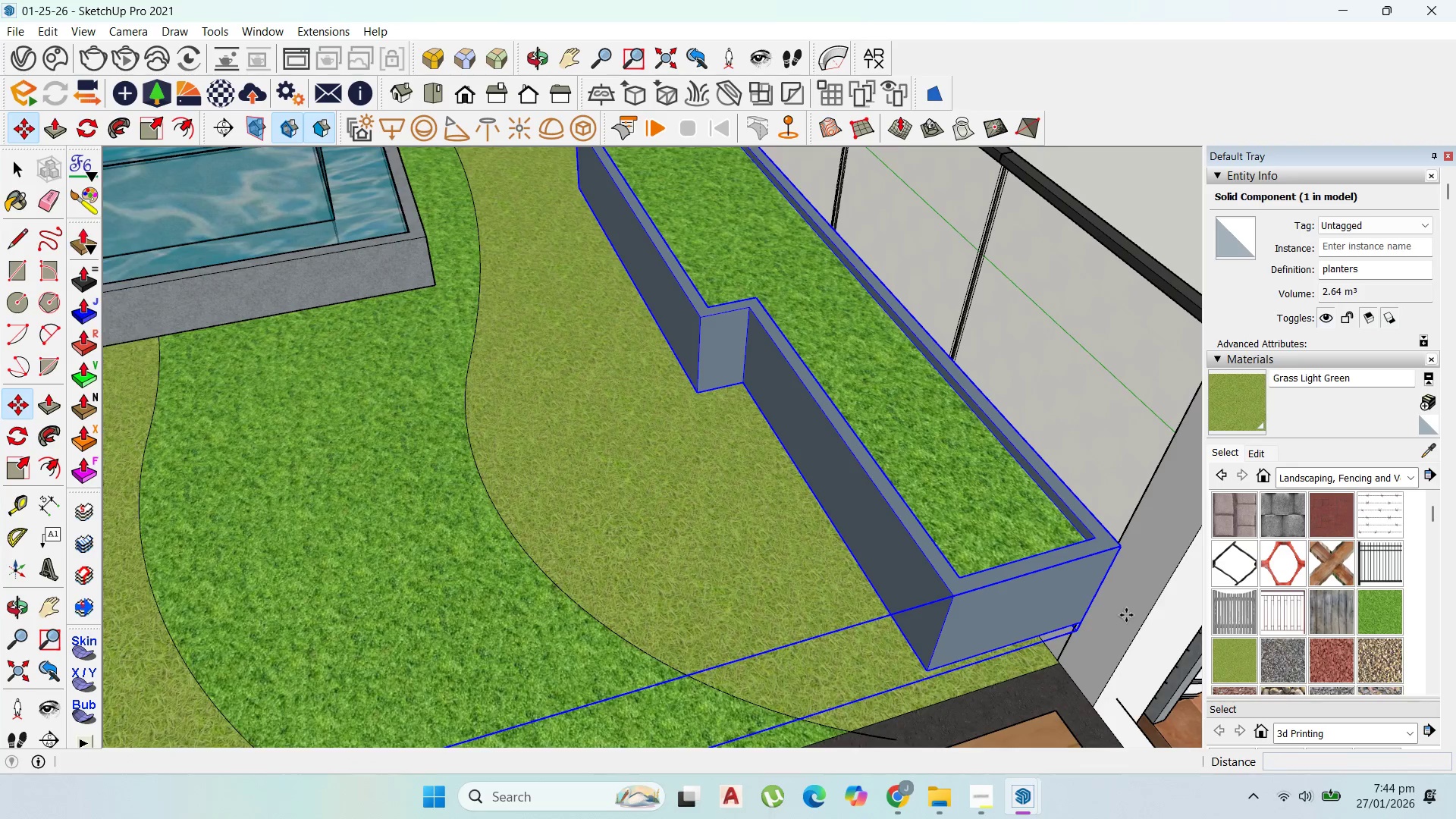 
scroll: coordinate [1070, 649], scroll_direction: up, amount: 3.0
 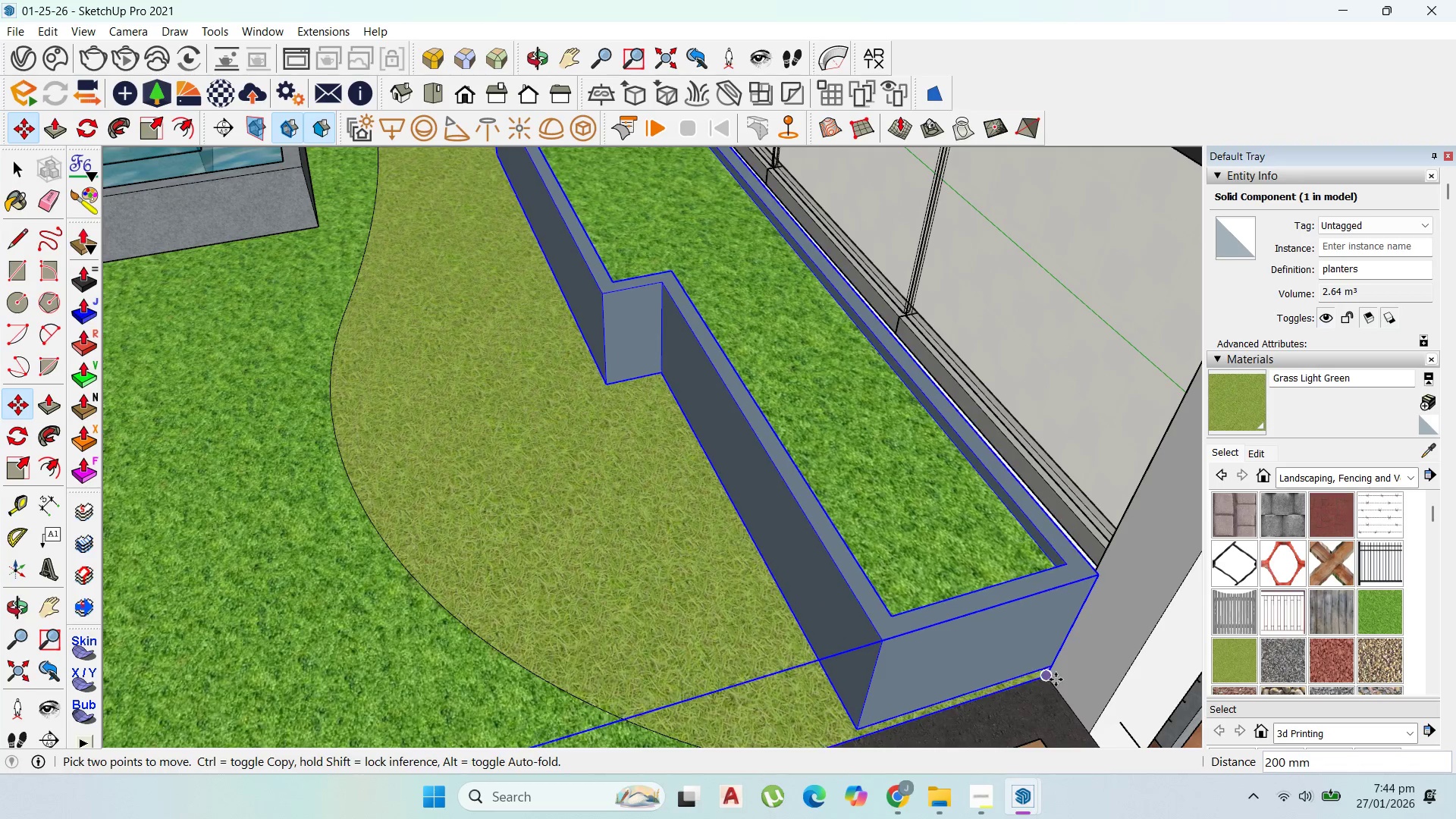 
left_click([1054, 680])
 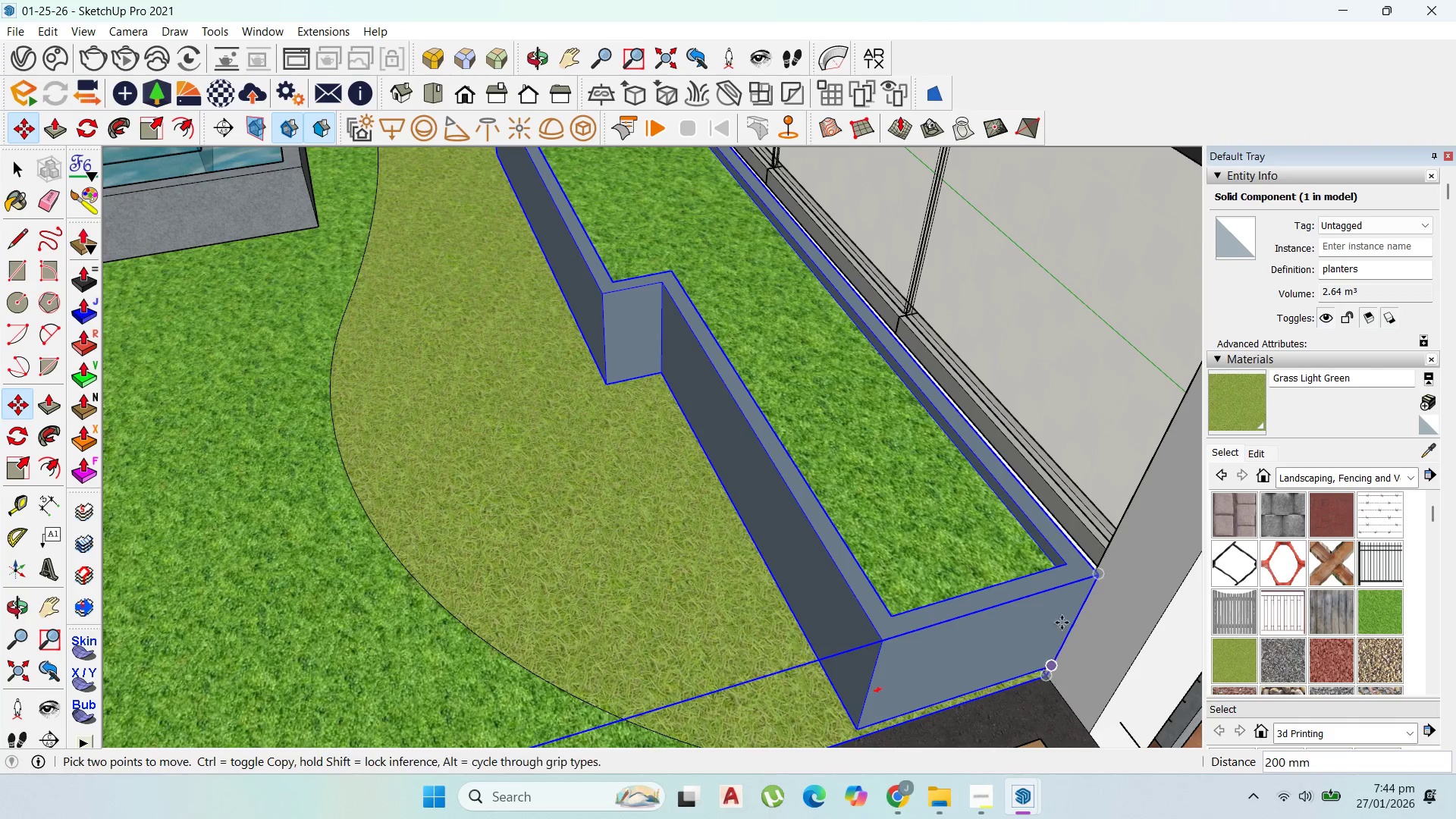 
scroll: coordinate [974, 614], scroll_direction: down, amount: 18.0
 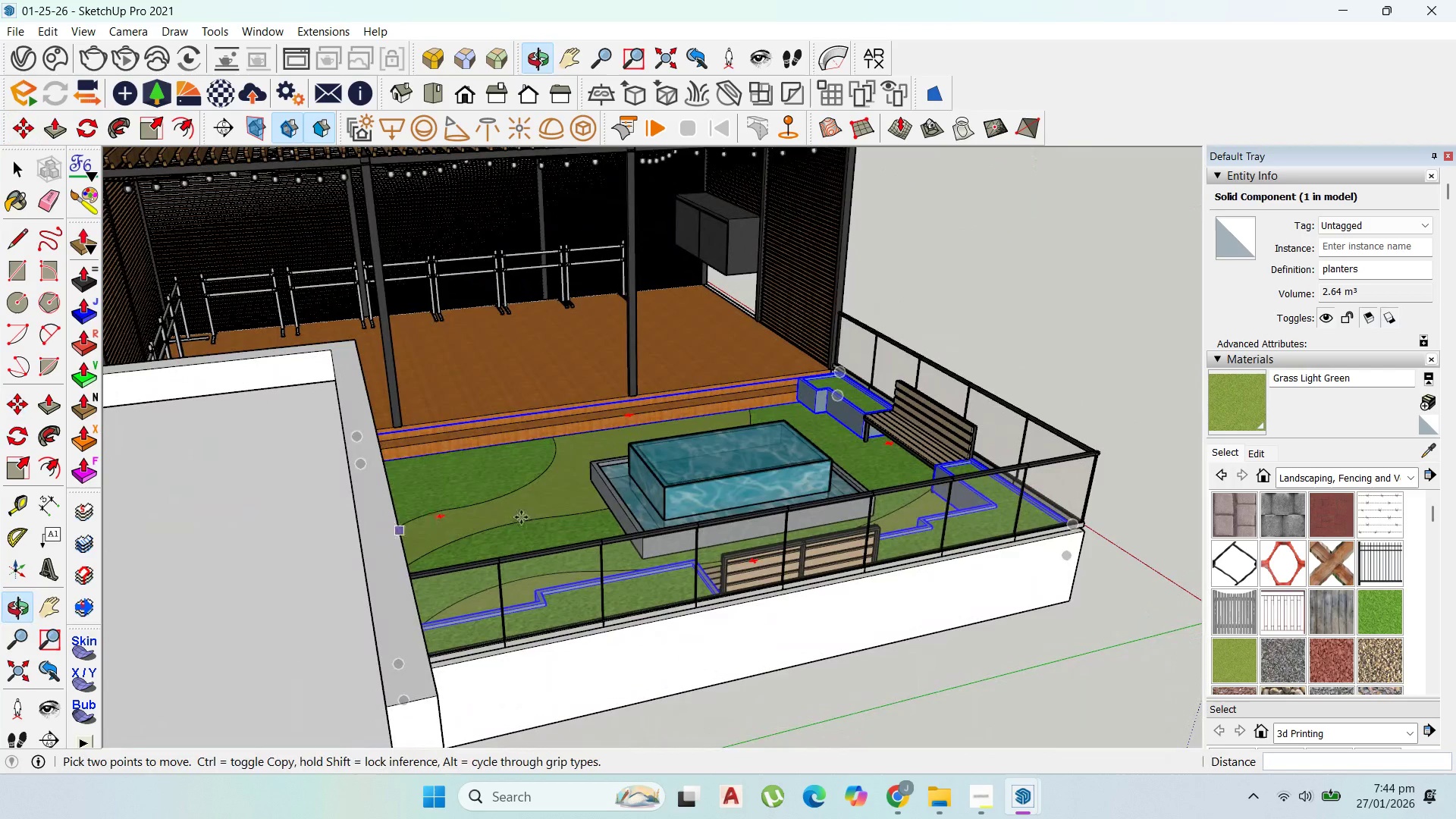 
scroll: coordinate [676, 493], scroll_direction: up, amount: 1.0
 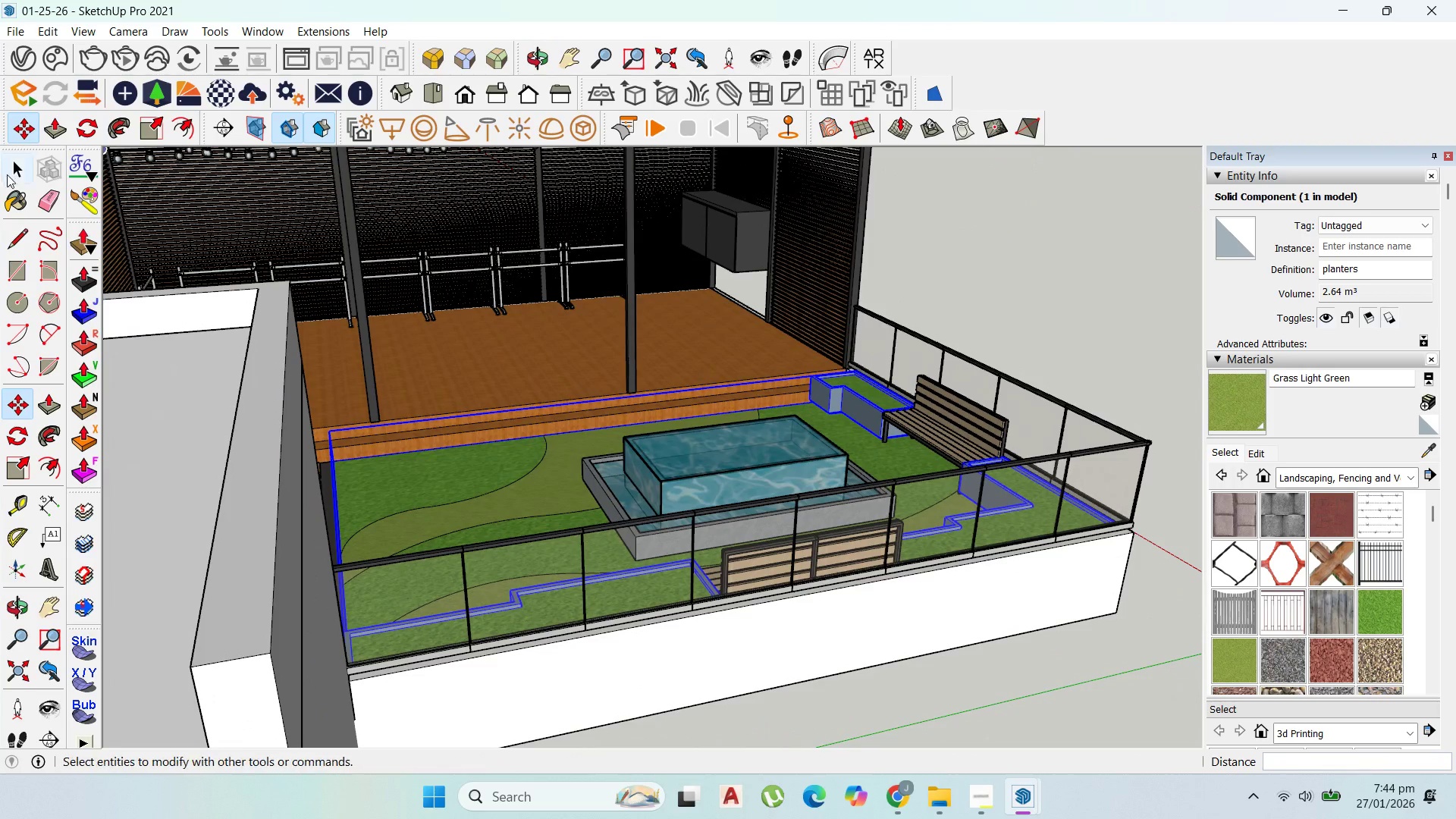 
left_click([14, 157])
 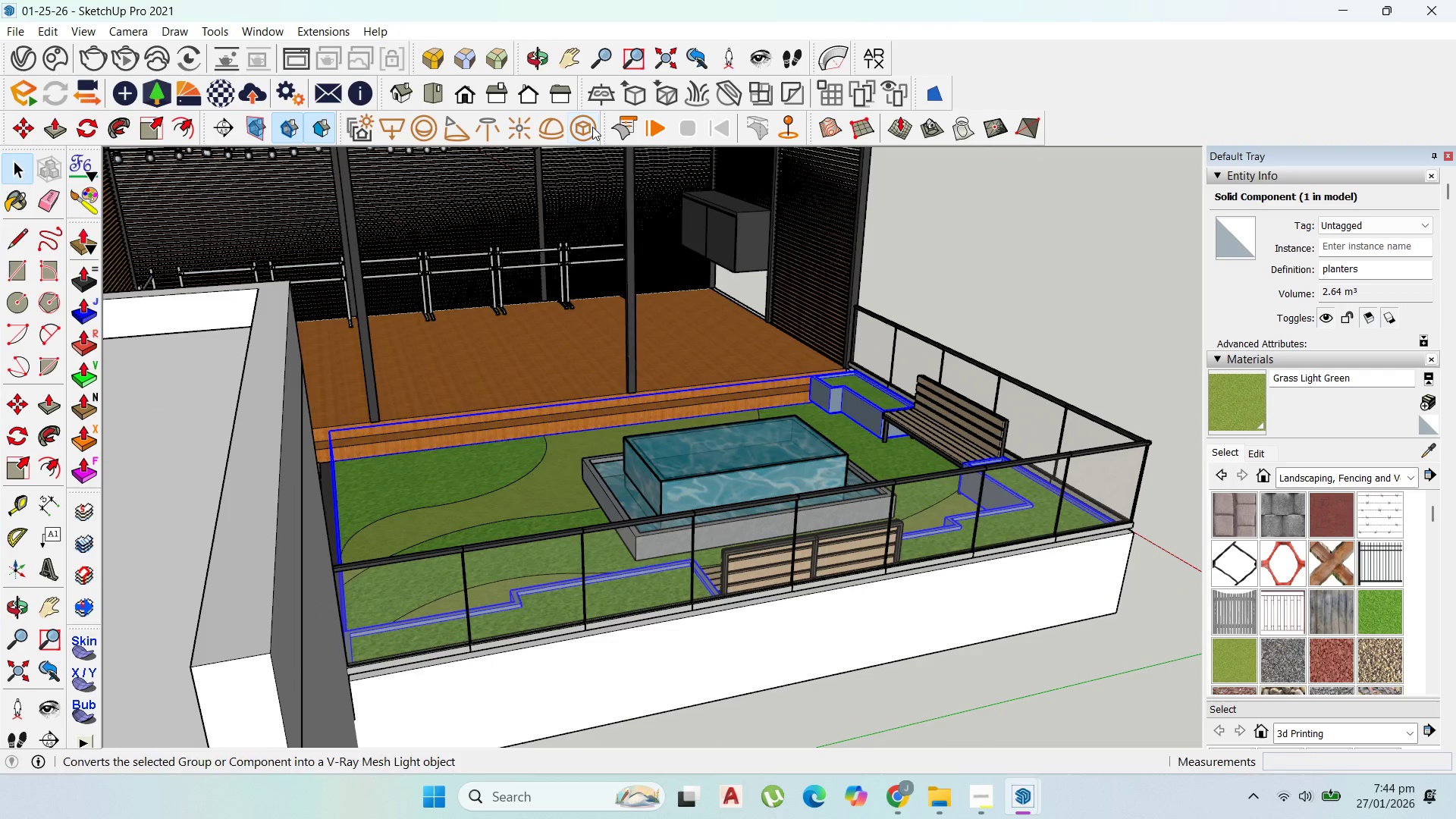 
left_click([743, 249])
 